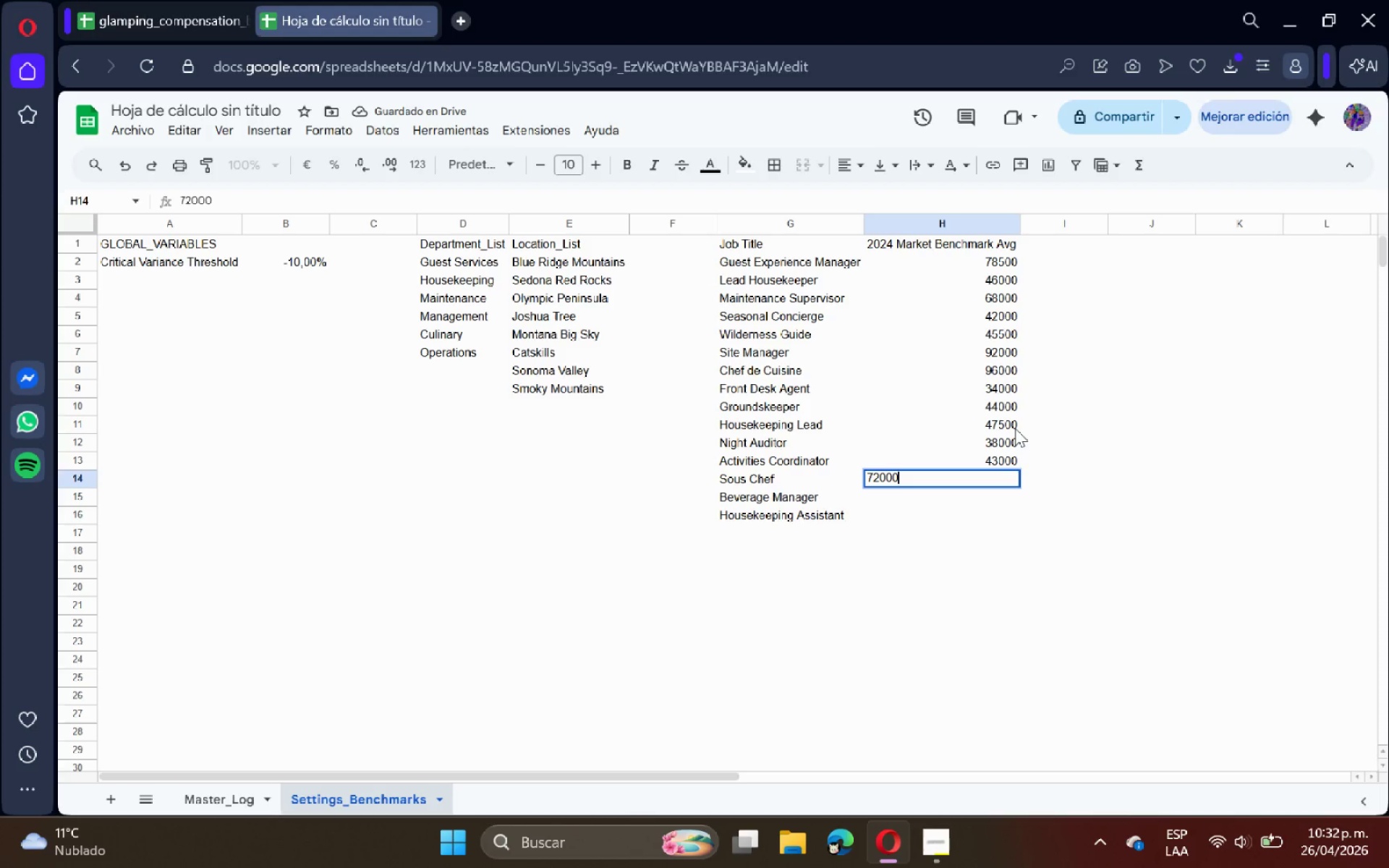 
key(Enter)
 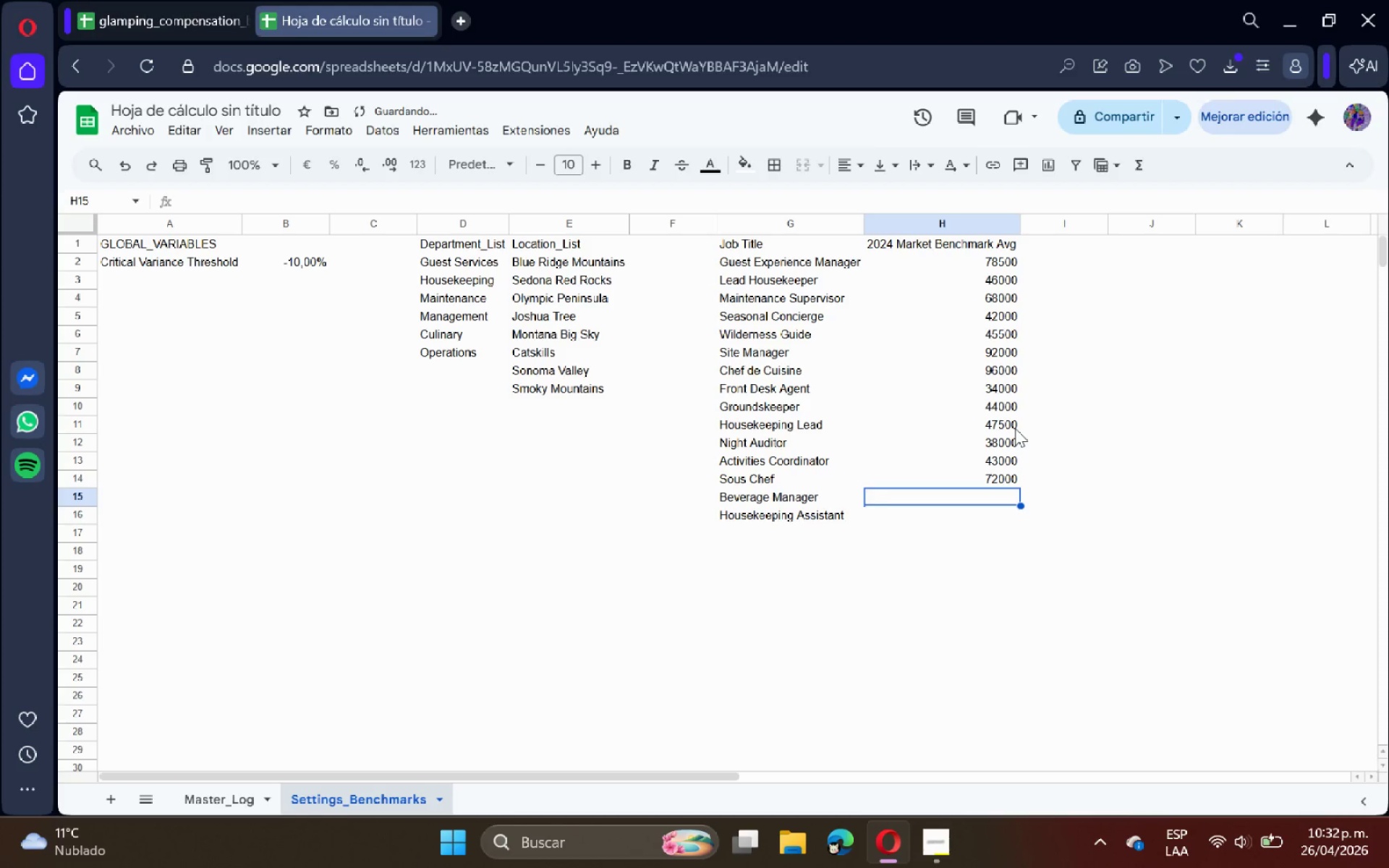 
type(65000)
 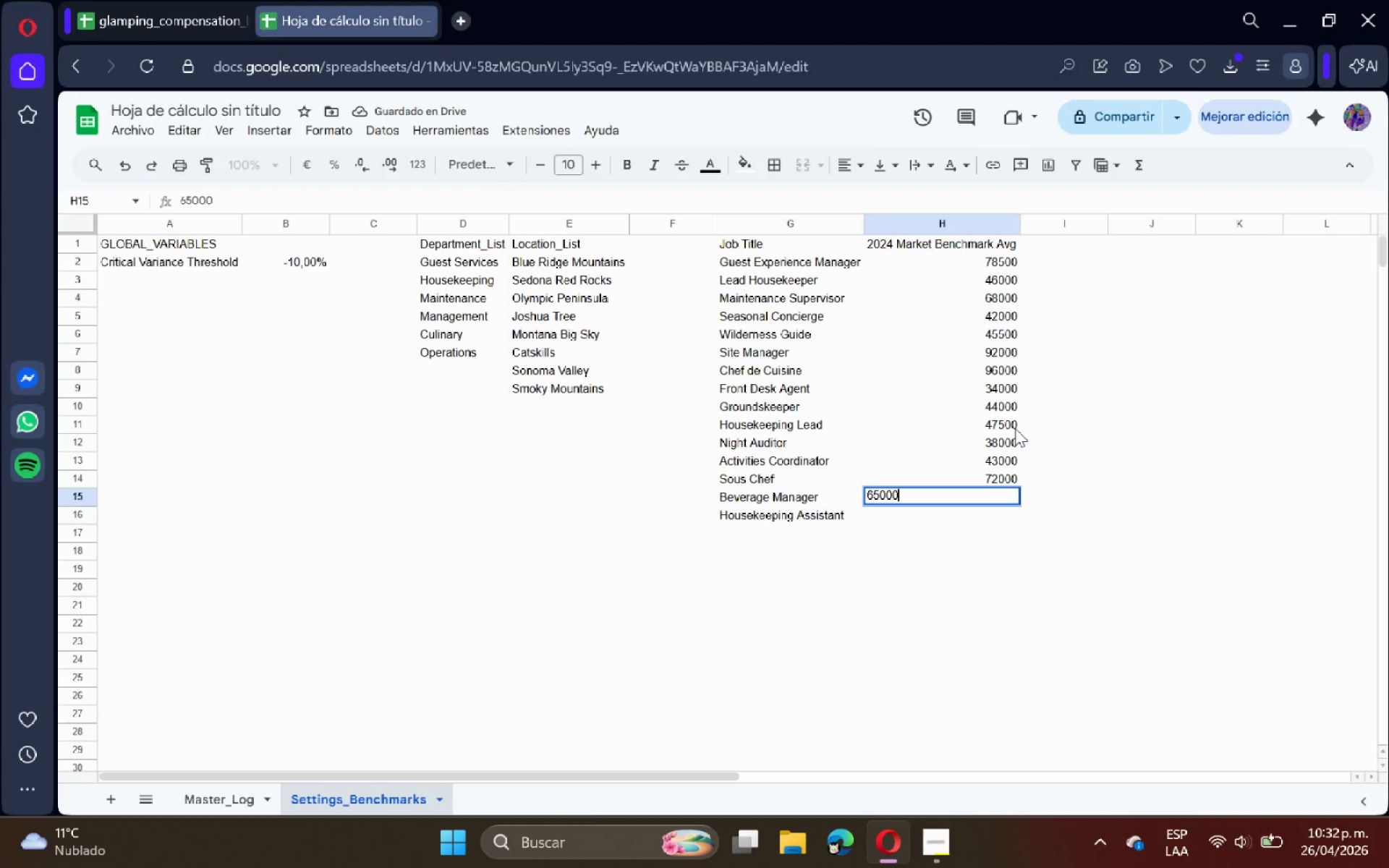 
key(Enter)
 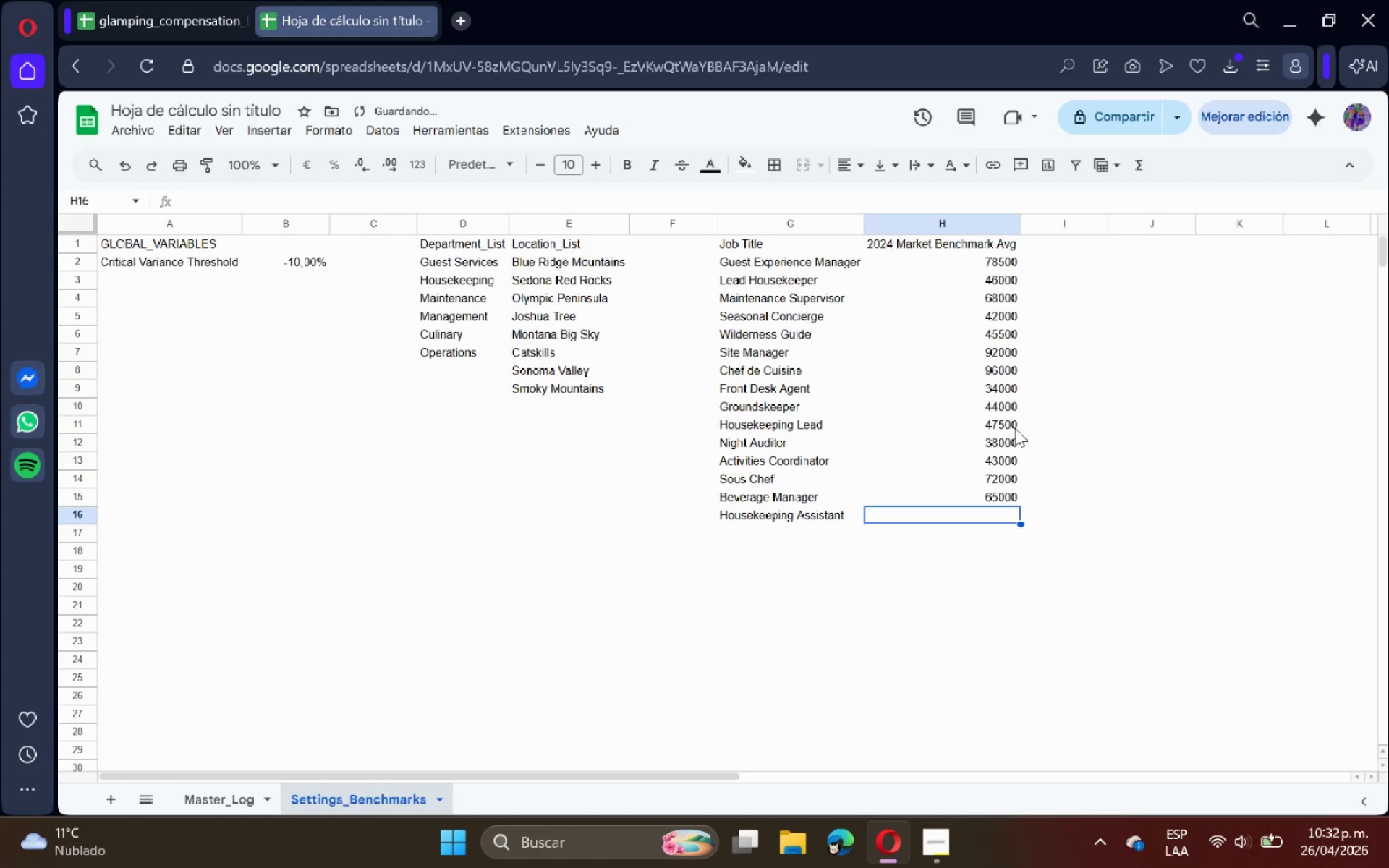 
type(36000)
 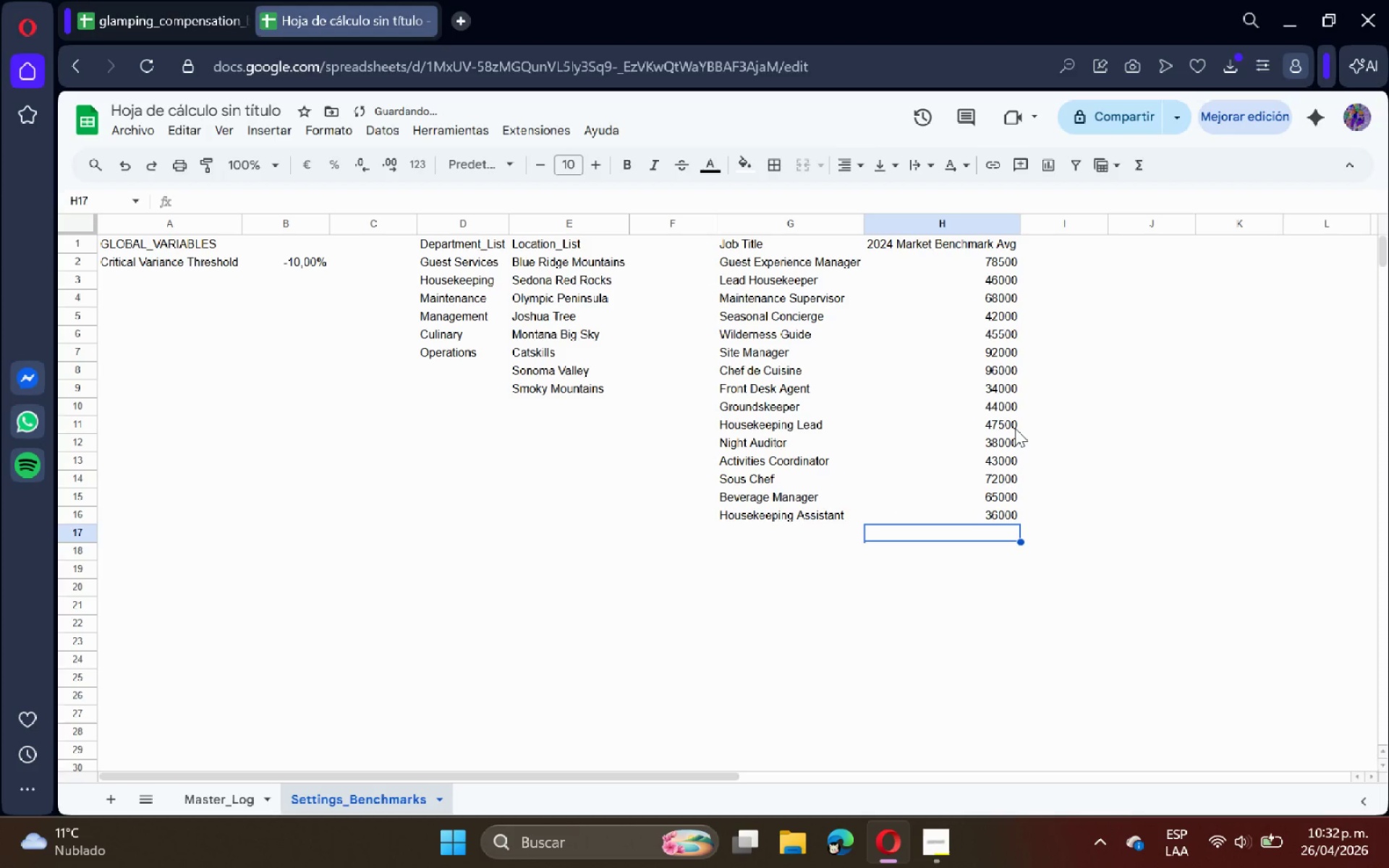 
key(Enter)
 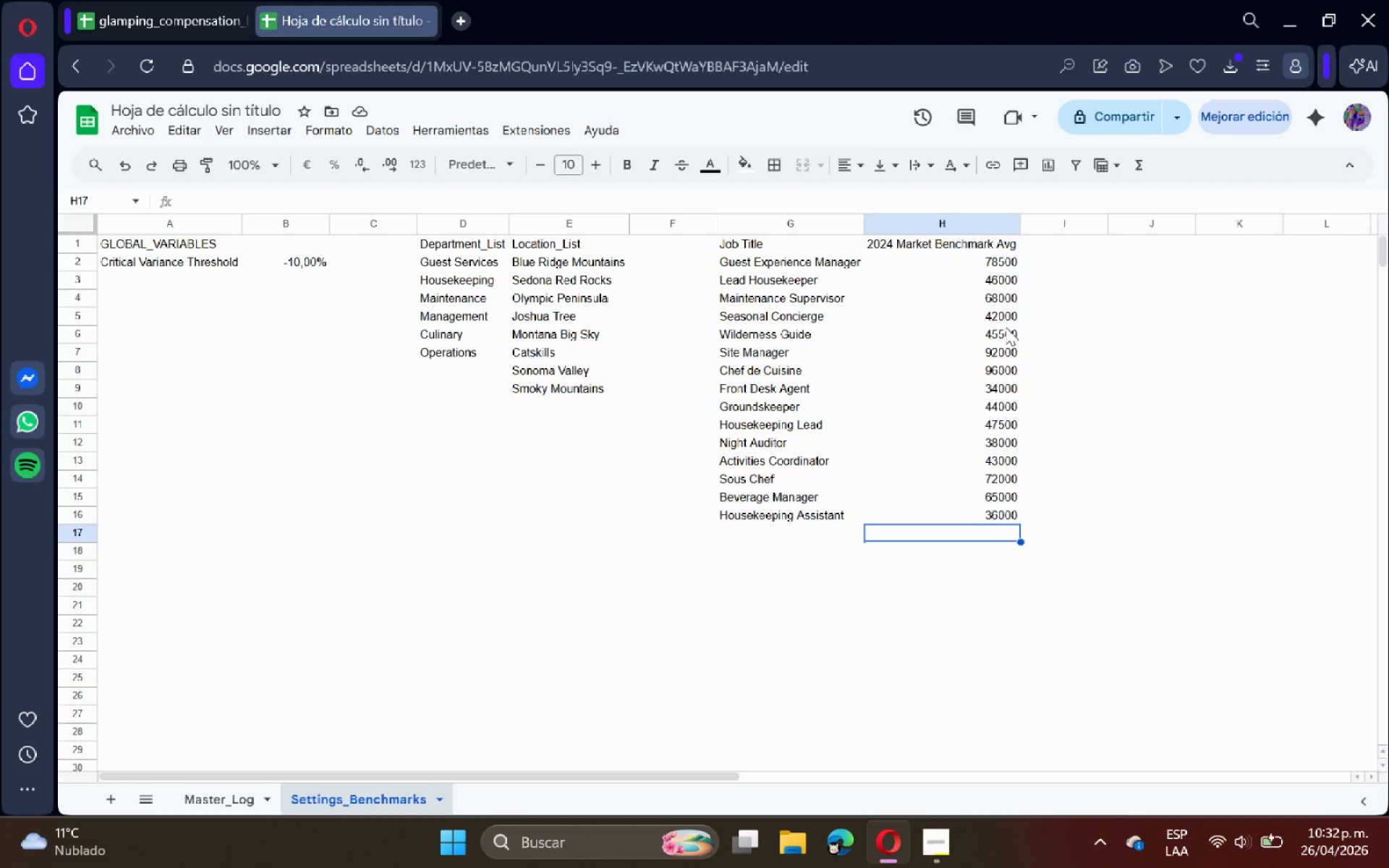 
wait(23.86)
 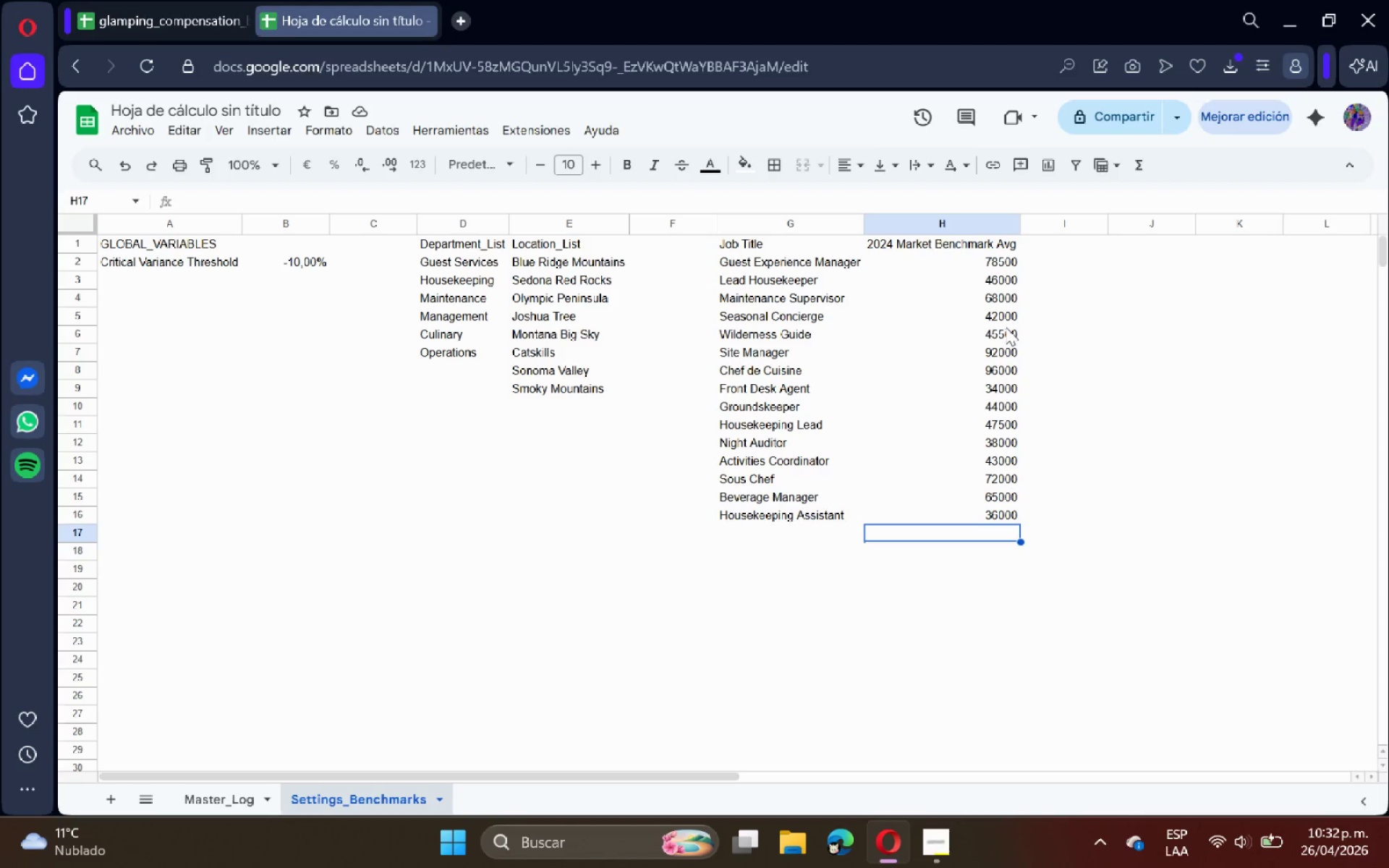 
left_click([353, 804])
 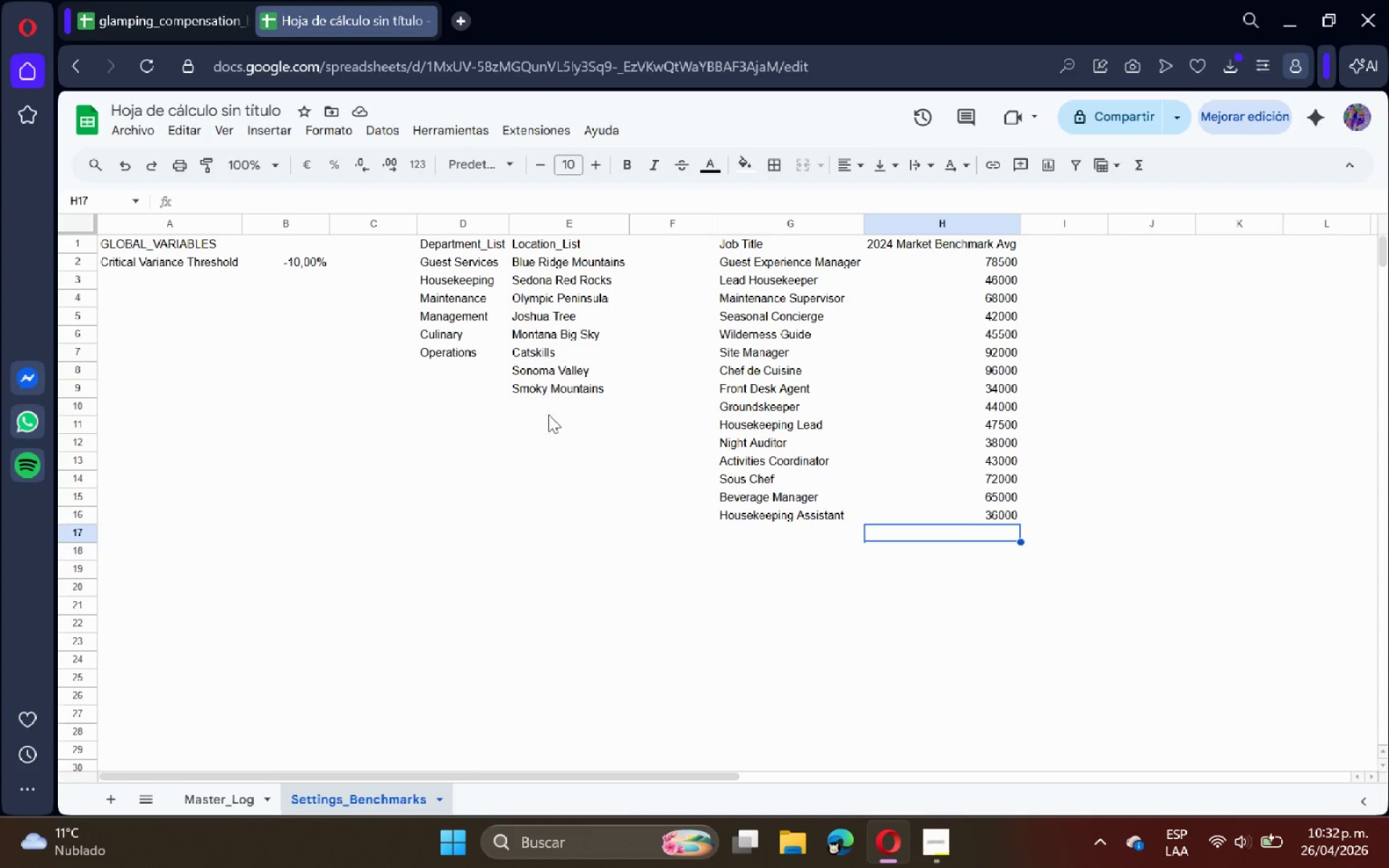 
left_click([558, 391])
 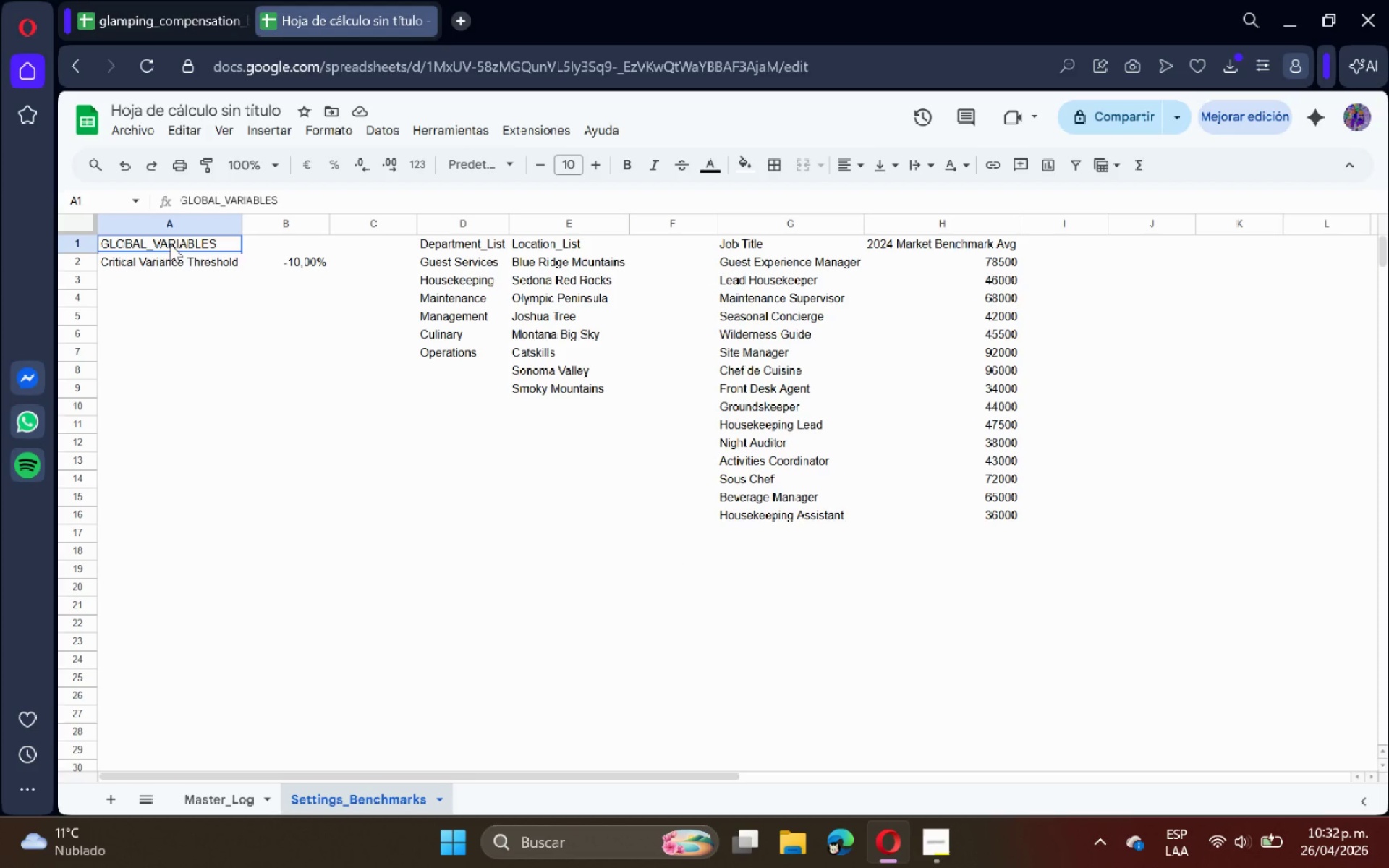 
left_click([170, 244])
 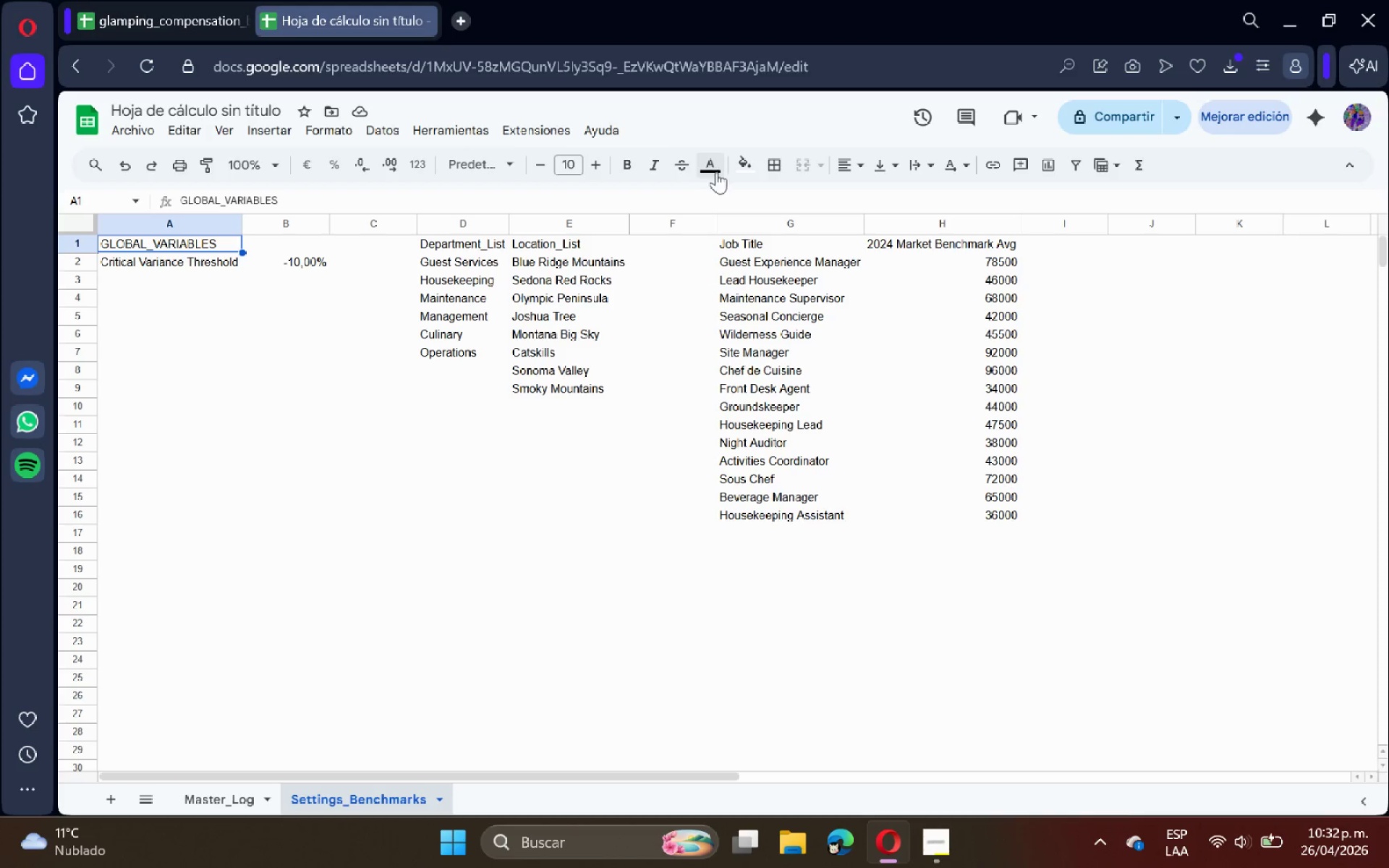 
left_click([630, 161])
 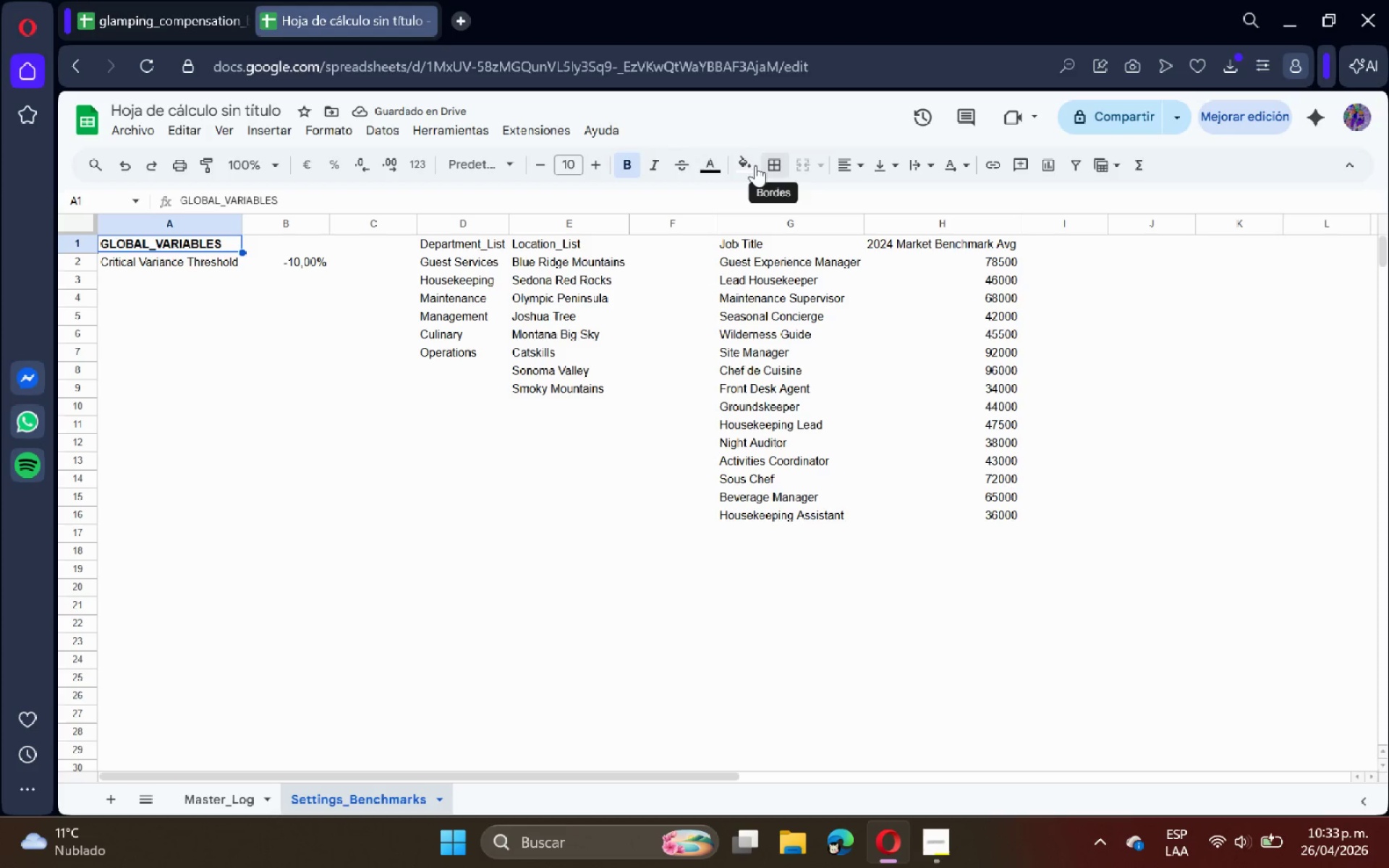 
left_click([601, 161])
 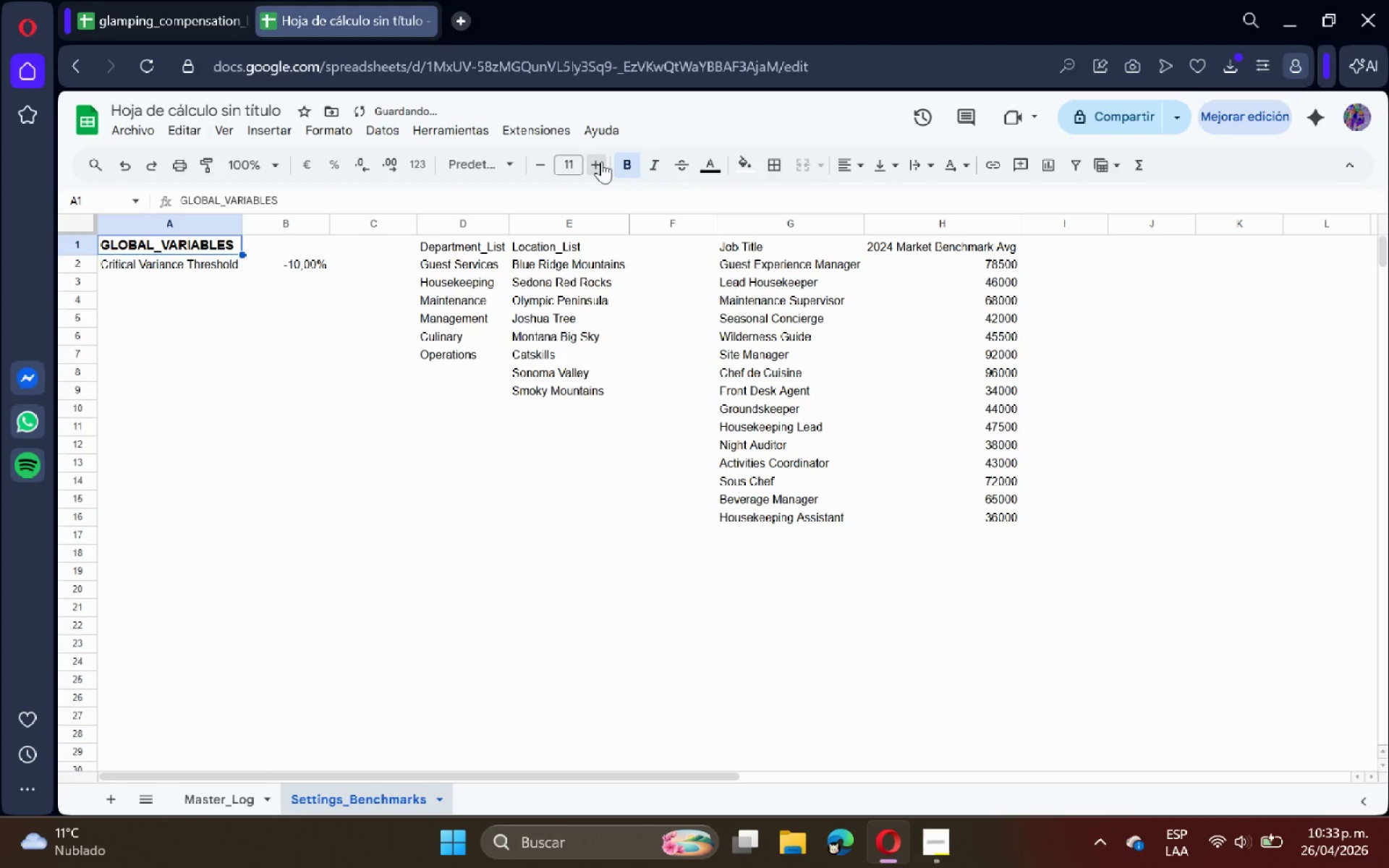 
double_click([601, 161])
 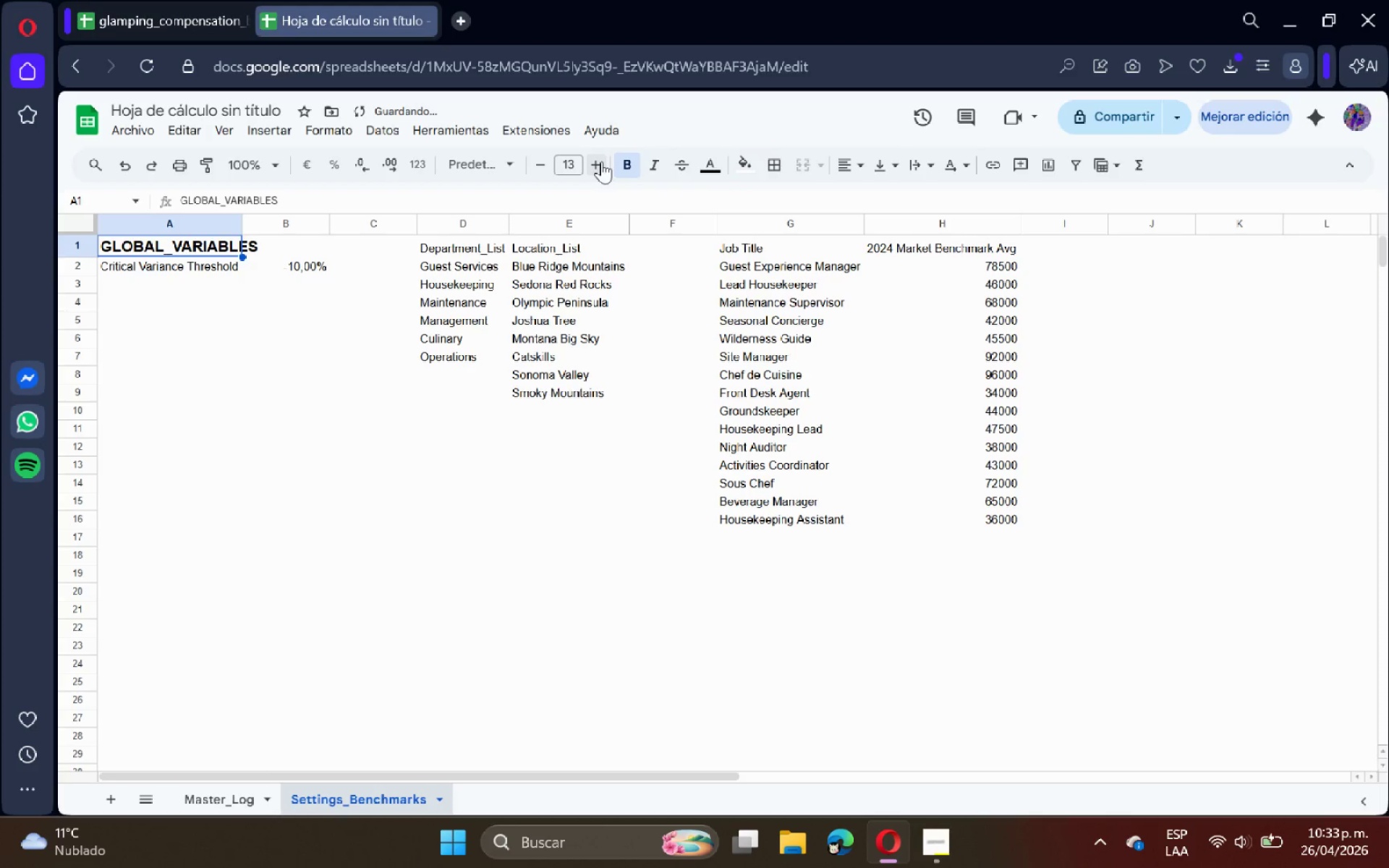 
triple_click([601, 161])
 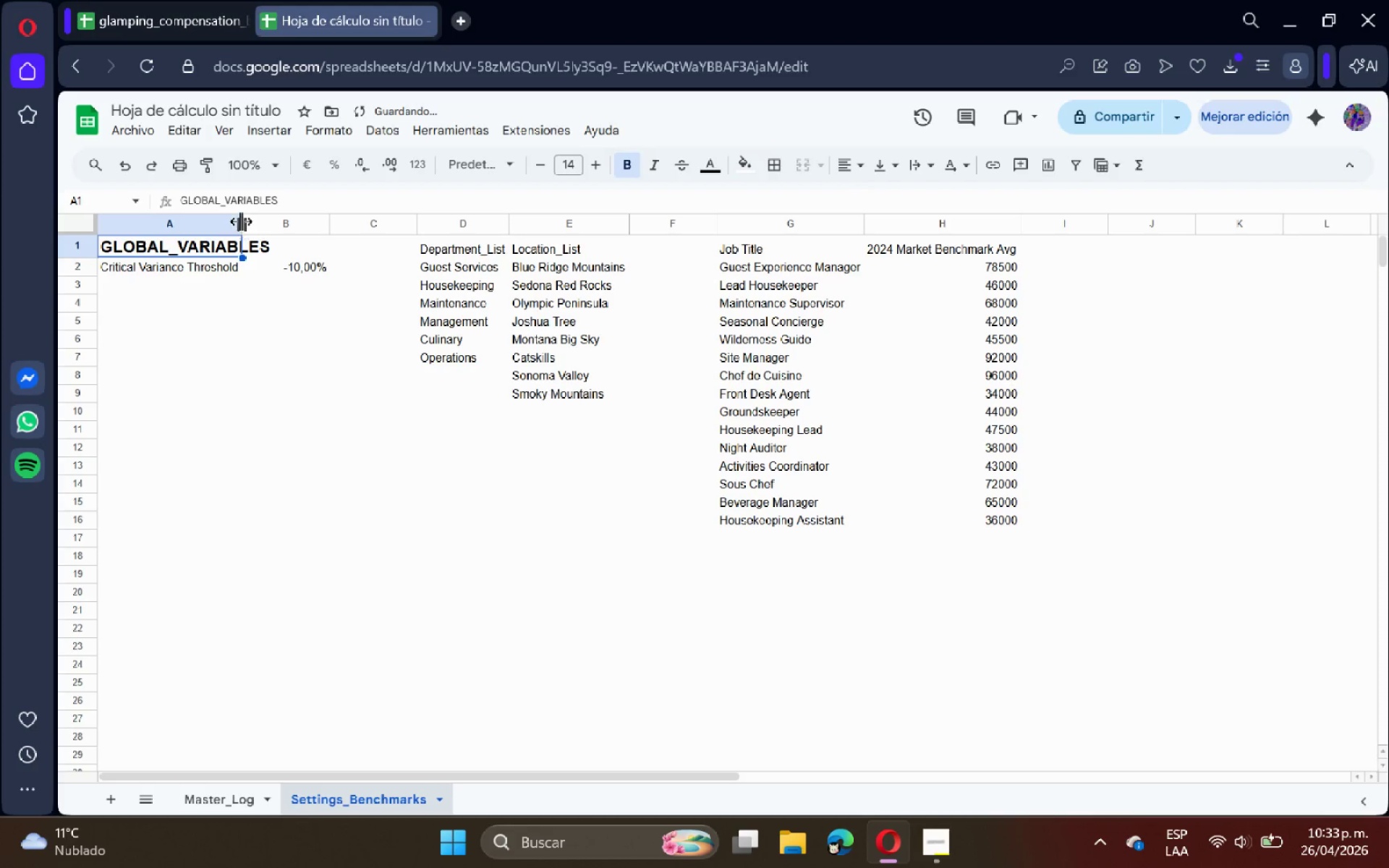 
double_click([241, 221])
 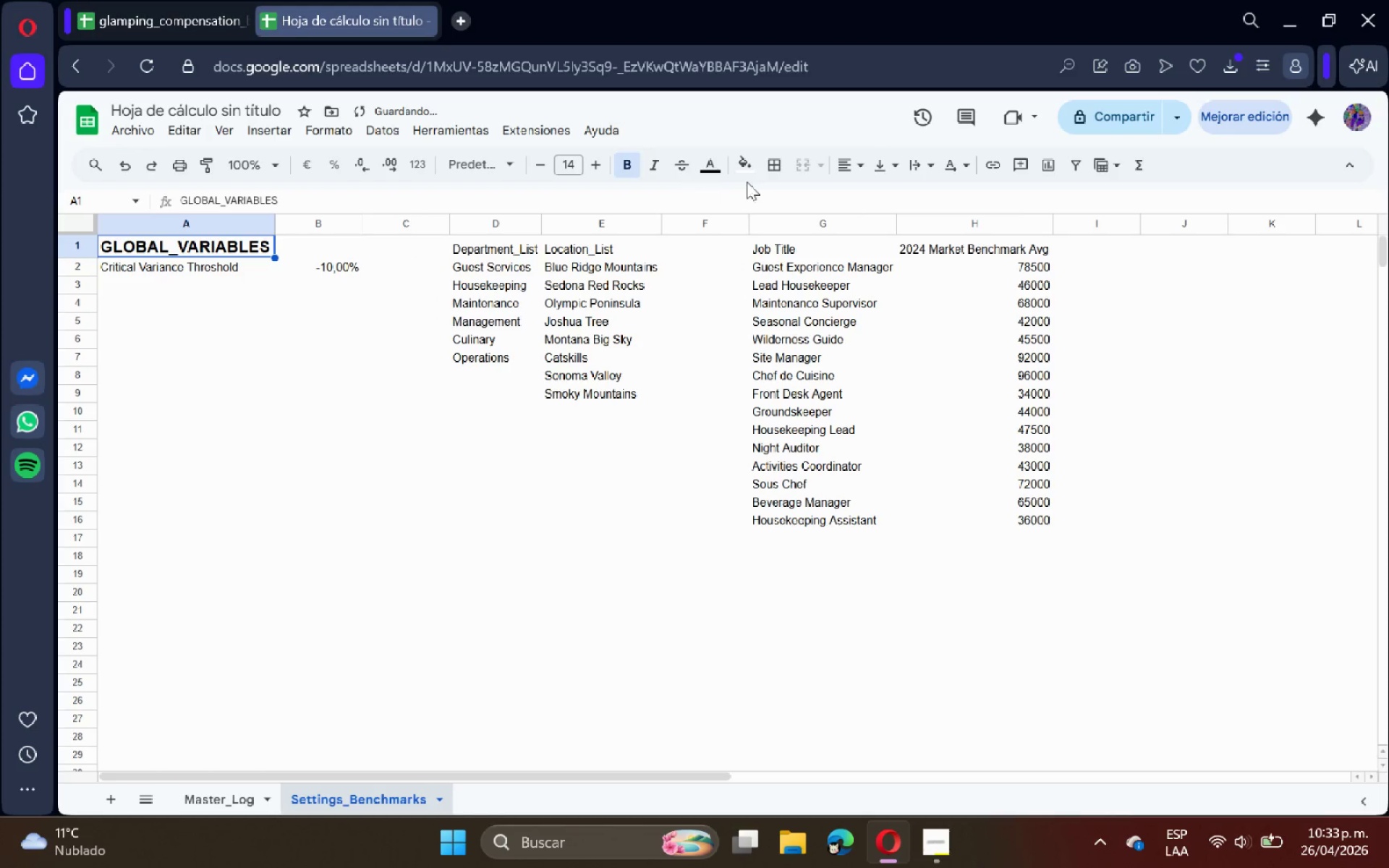 
left_click([745, 170])
 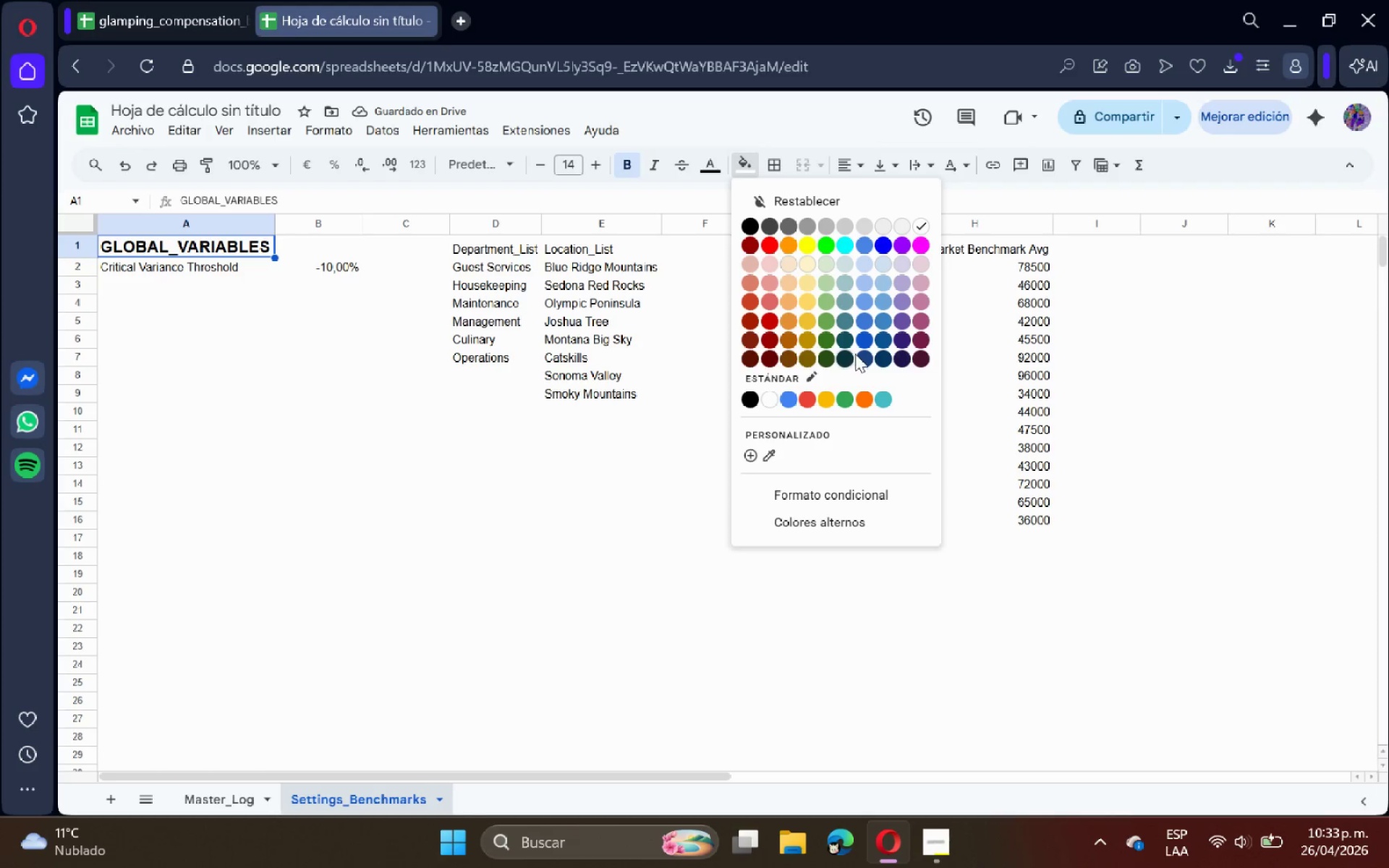 
left_click([882, 360])
 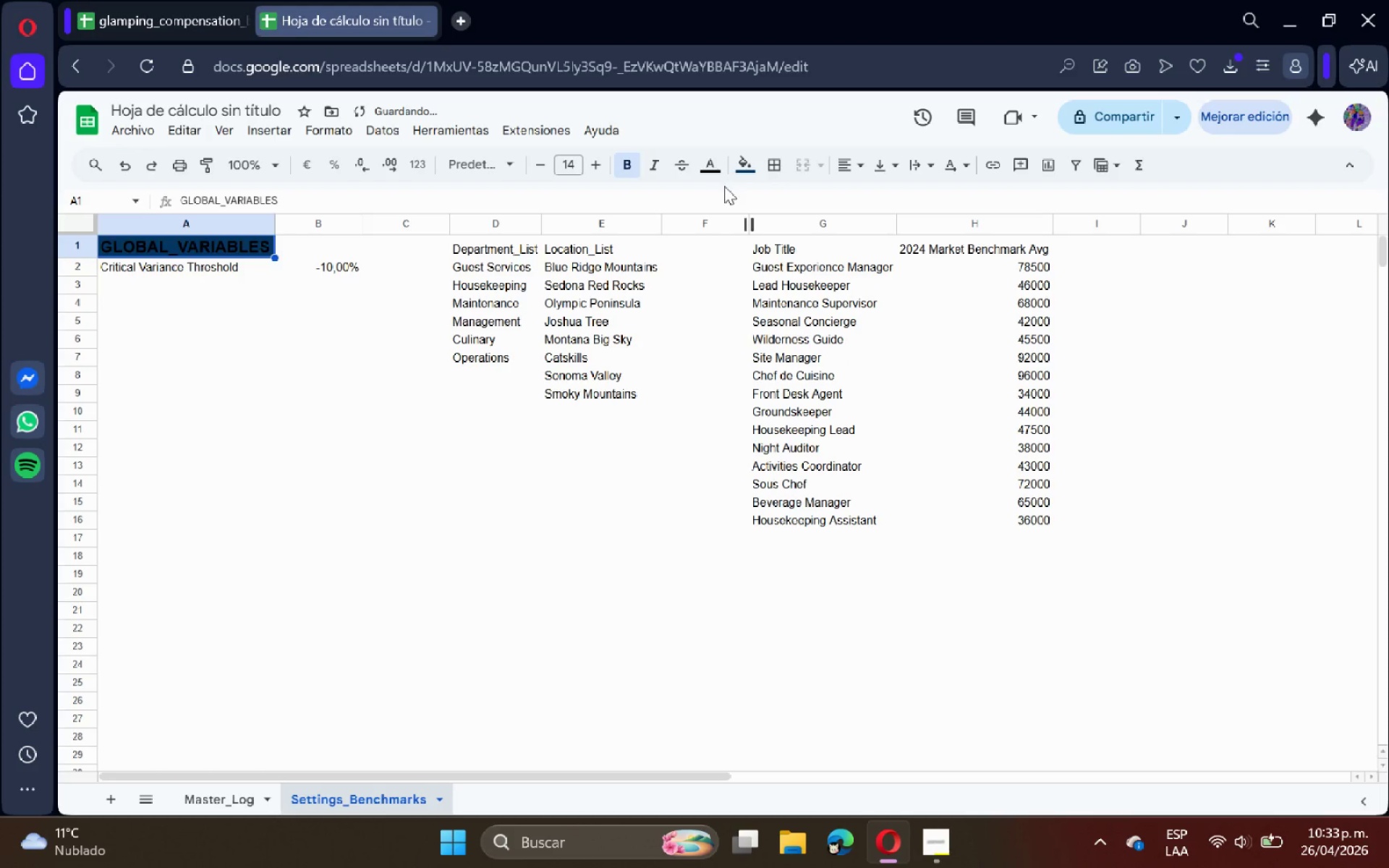 
left_click([711, 174])
 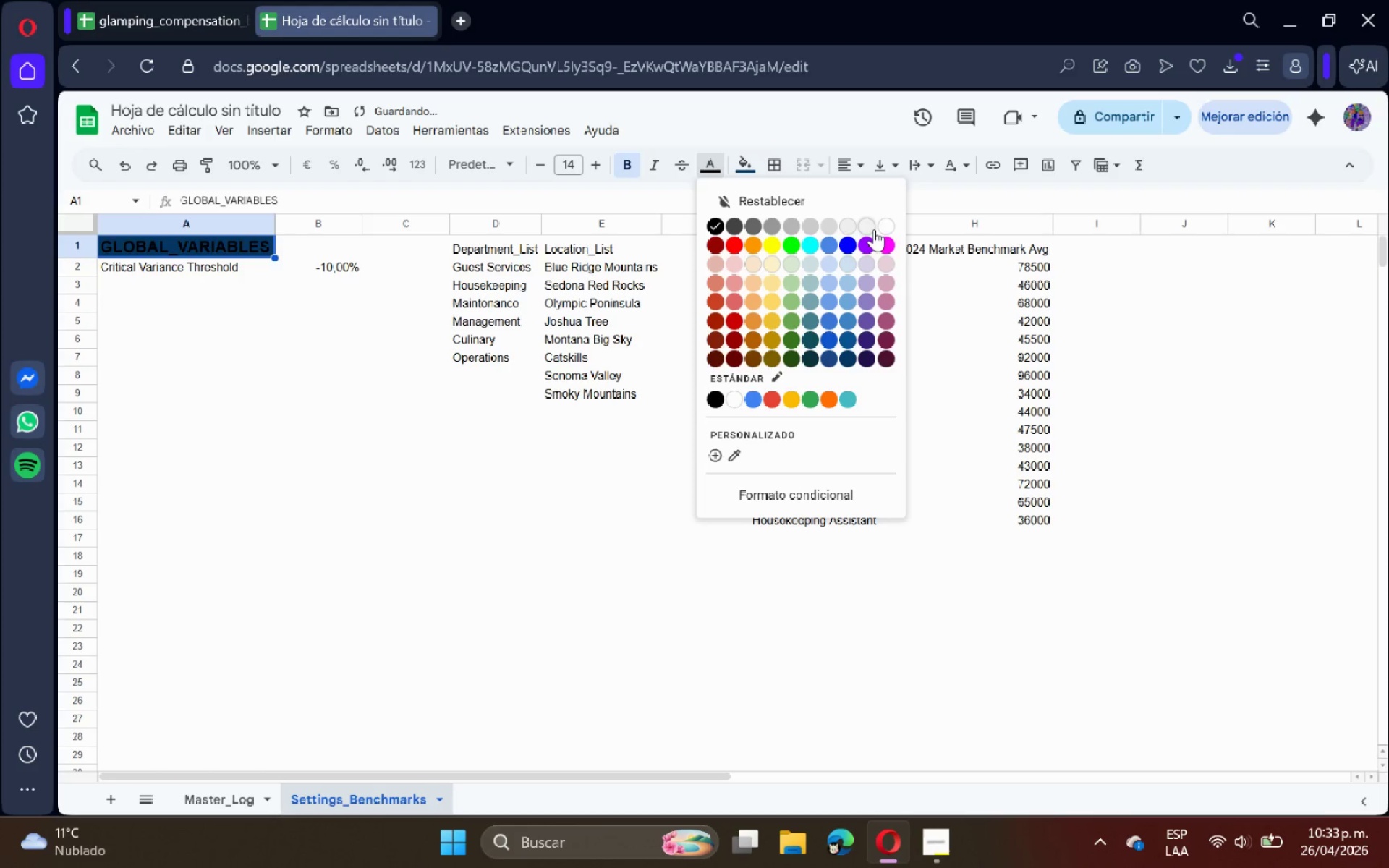 
left_click([880, 229])
 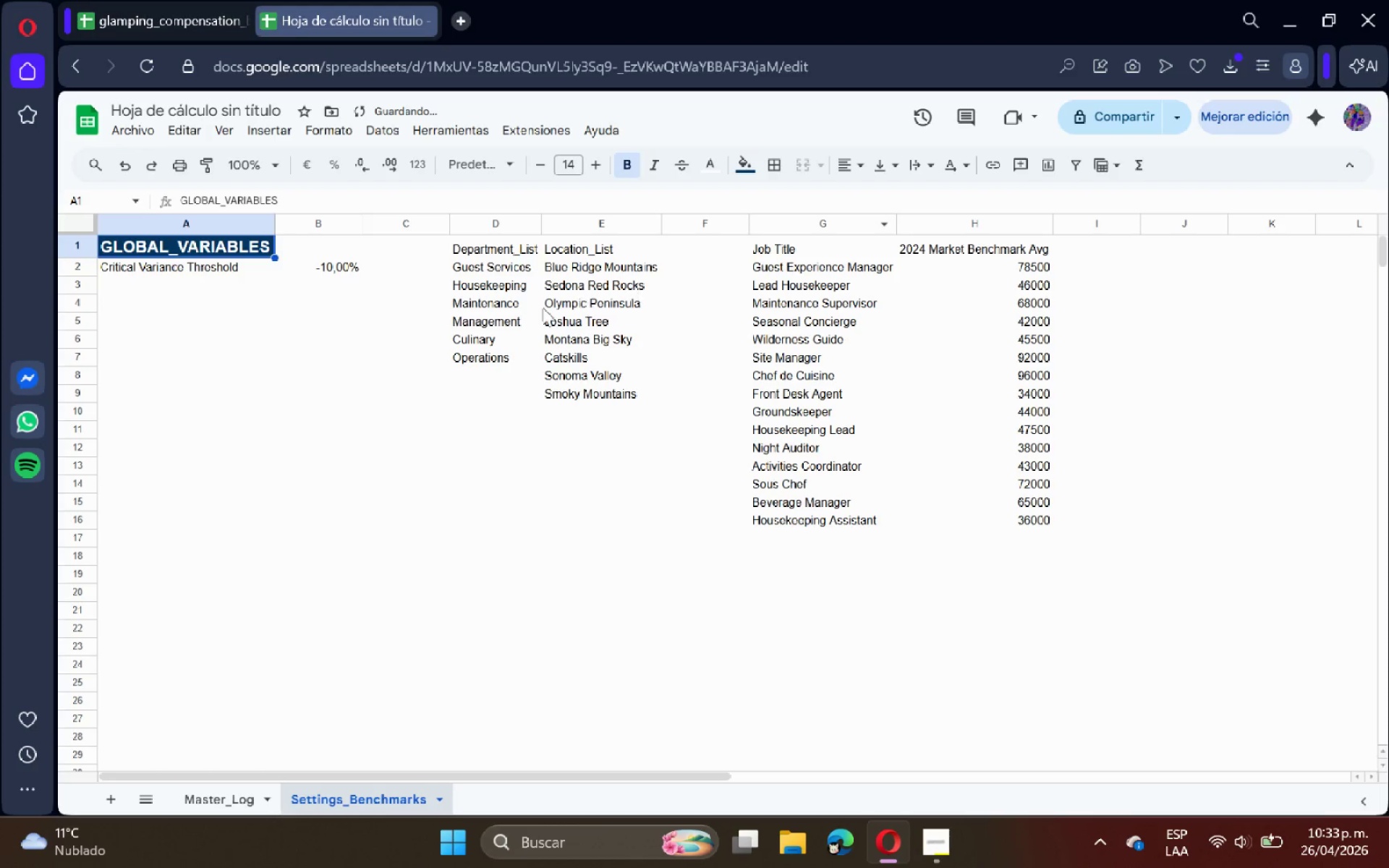 
left_click([517, 312])
 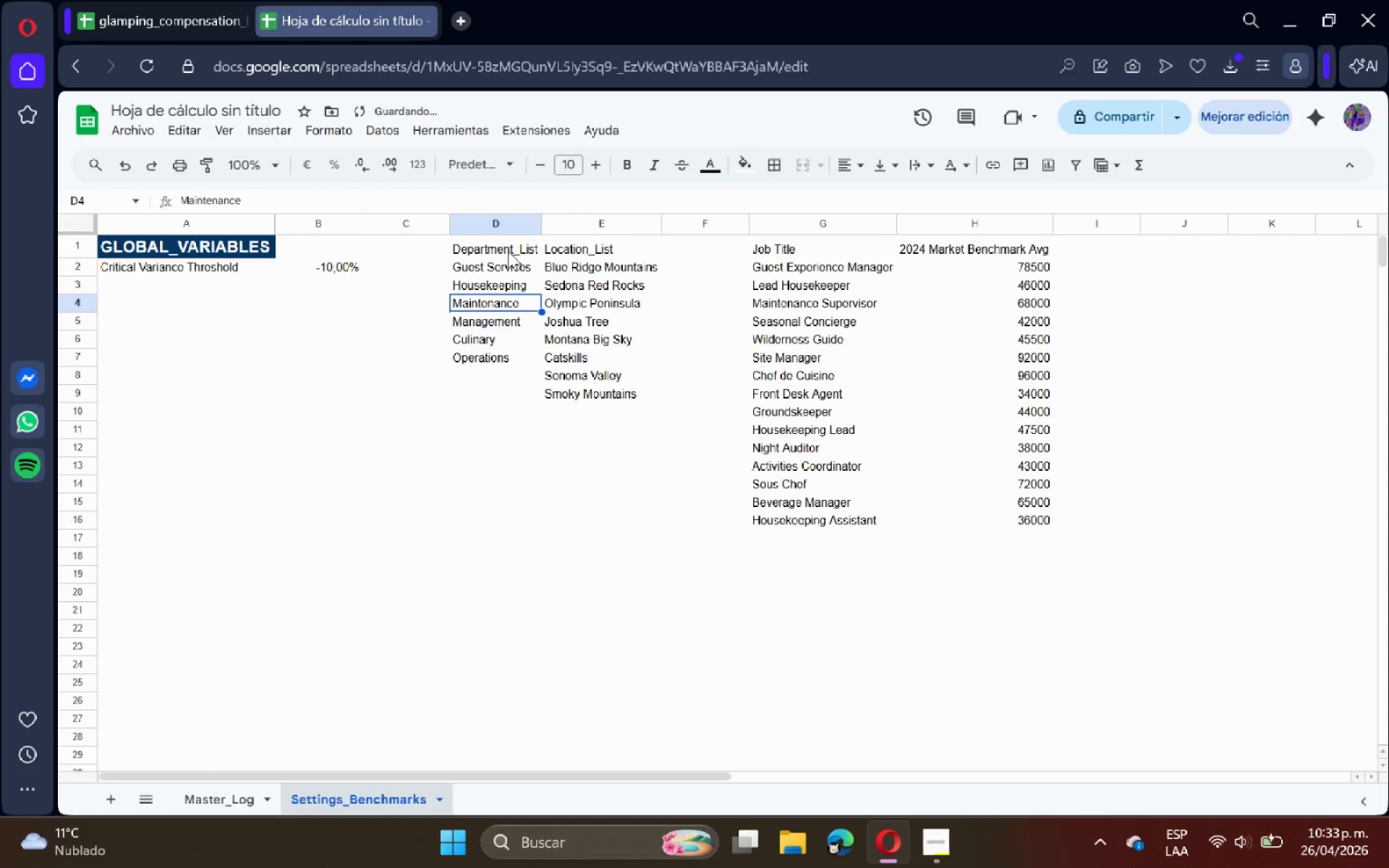 
left_click_drag(start_coordinate=[503, 248], to_coordinate=[587, 252])
 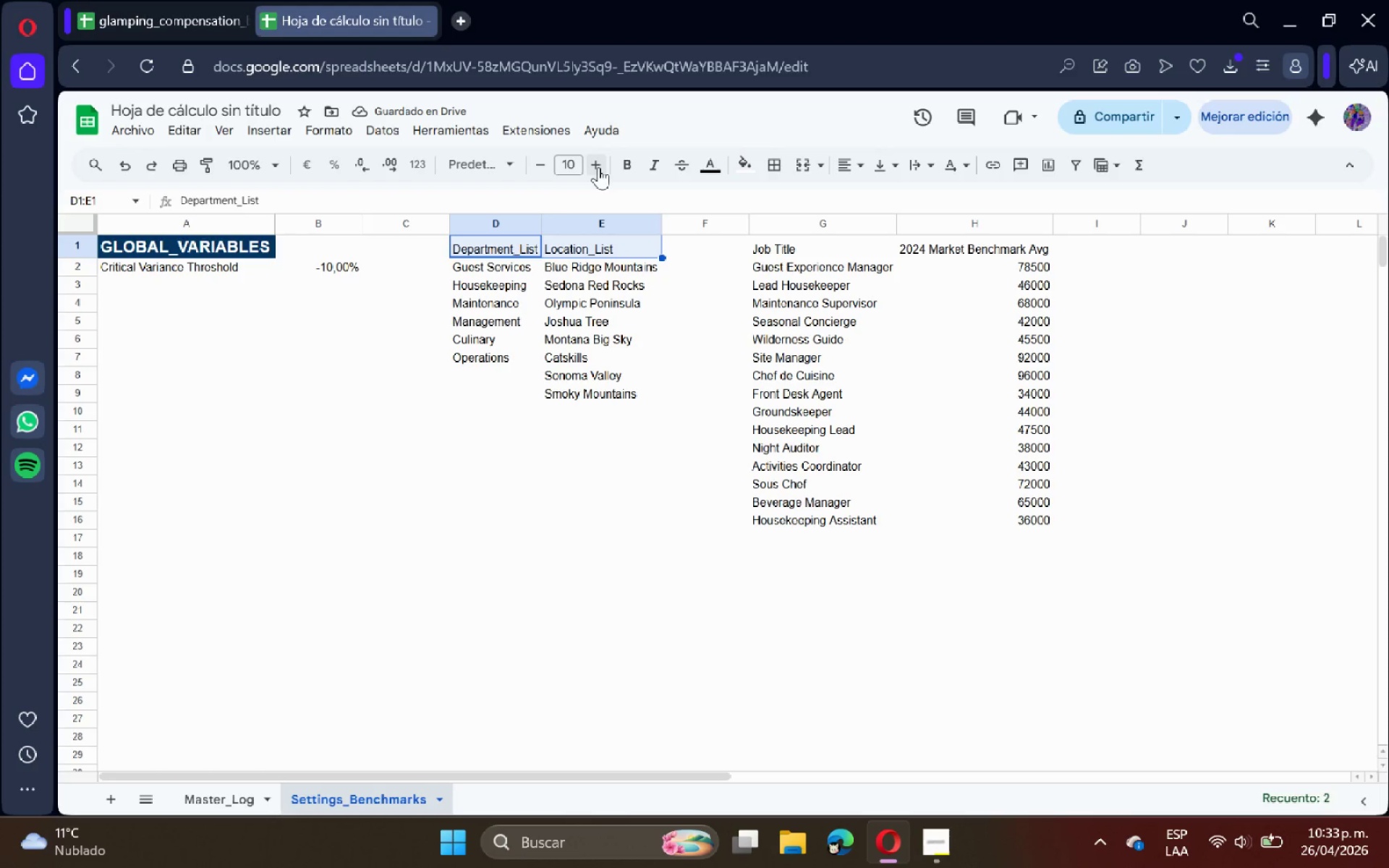 
double_click([597, 166])
 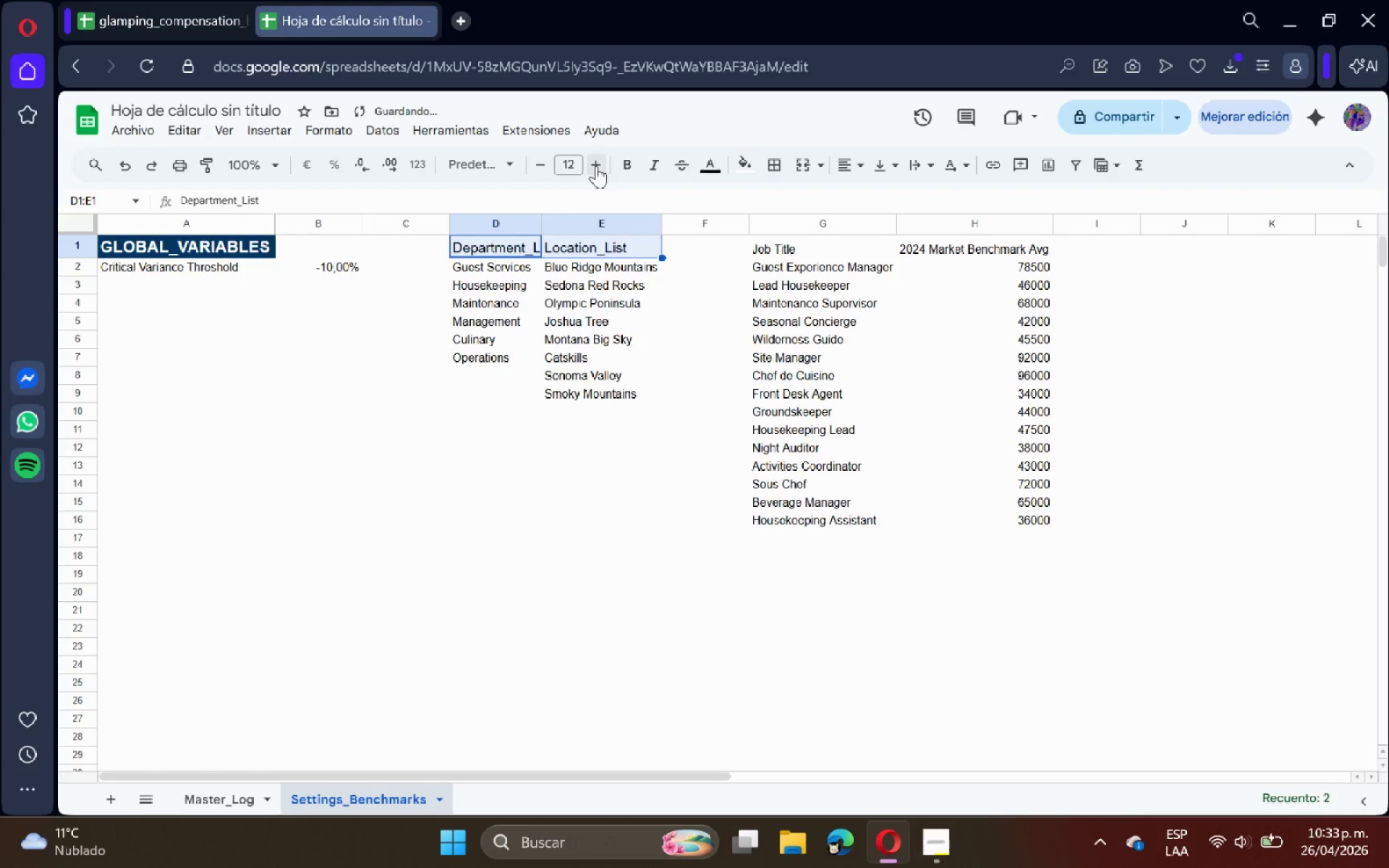 
left_click([596, 166])
 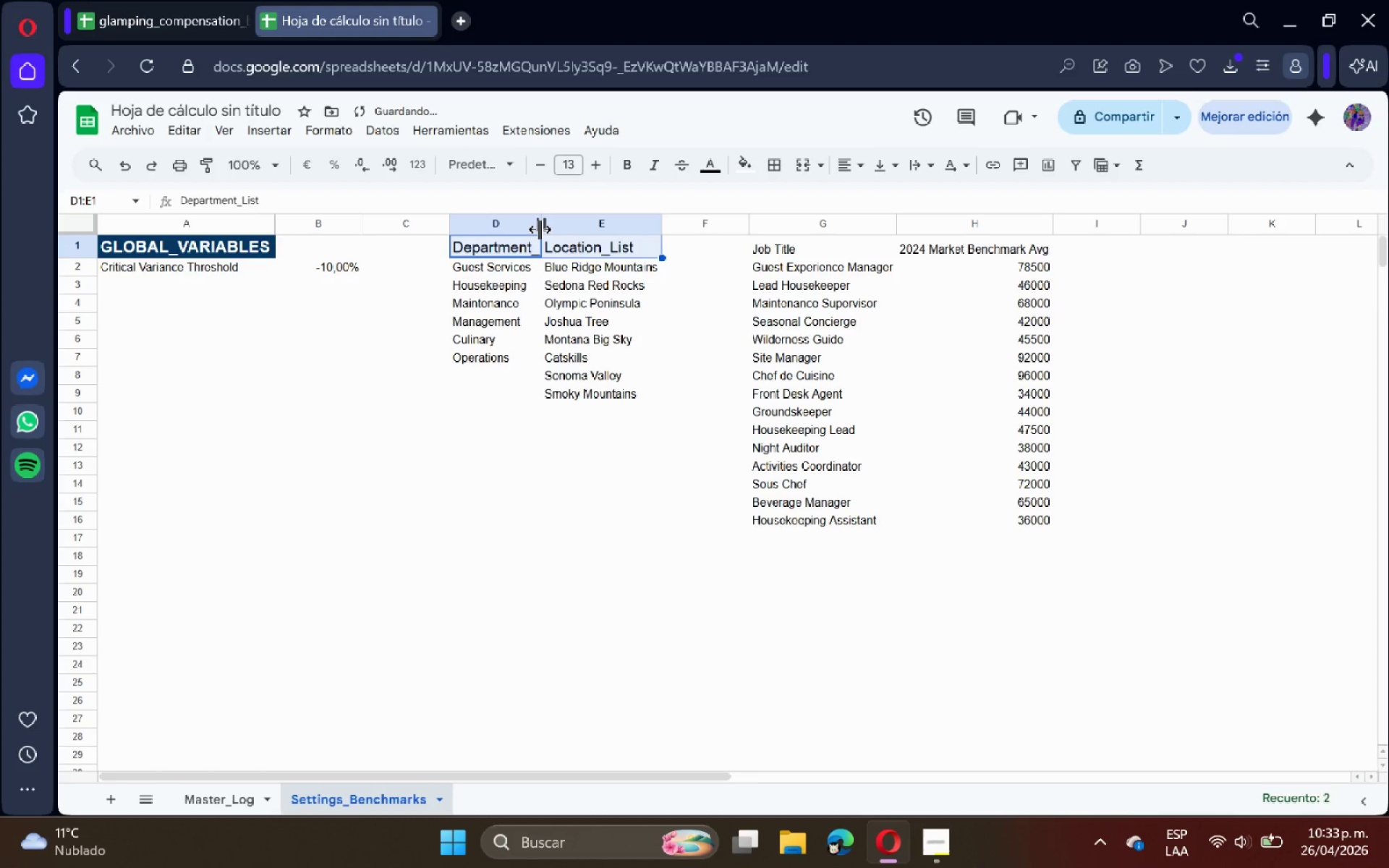 
double_click([540, 229])
 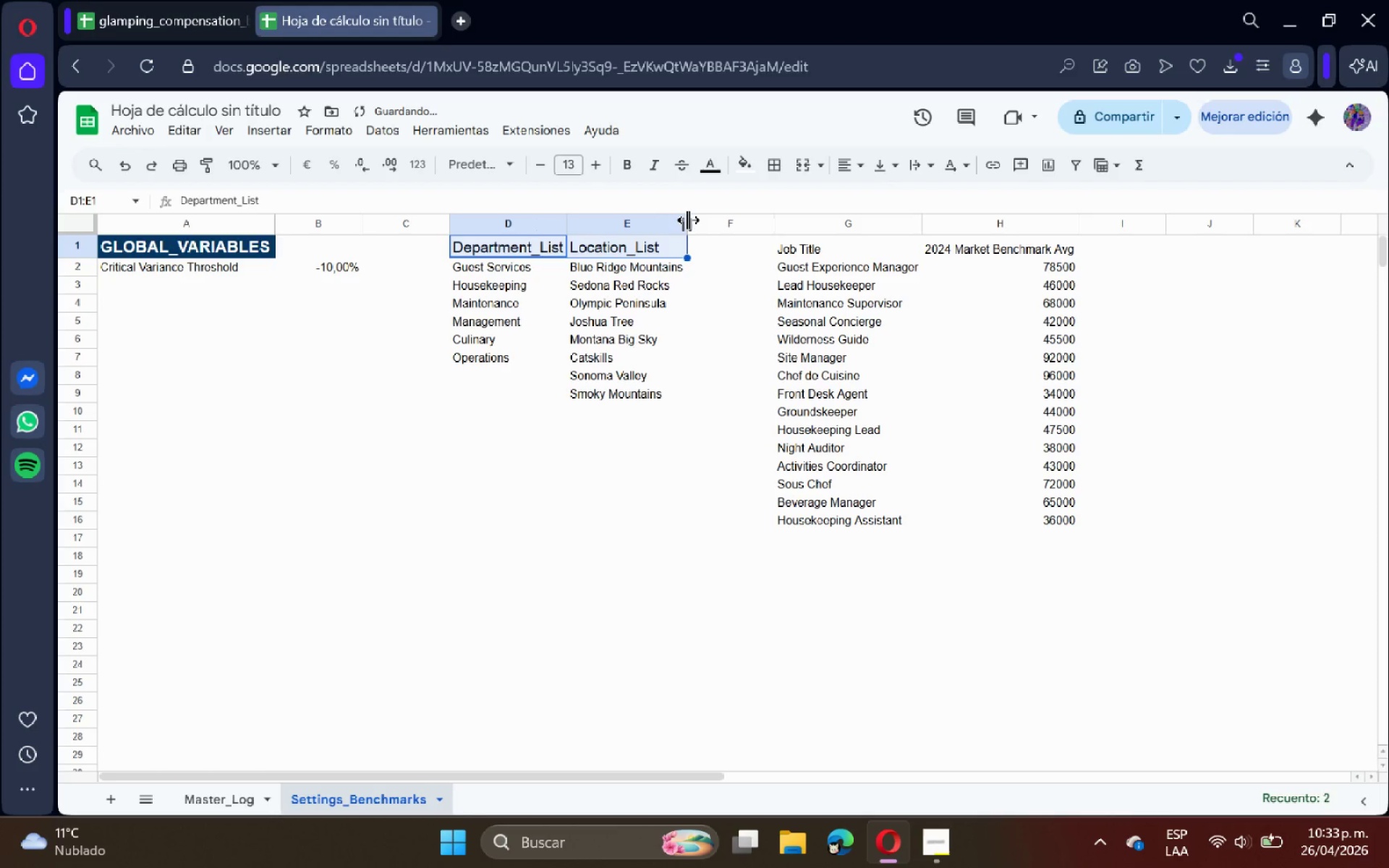 
double_click([692, 218])
 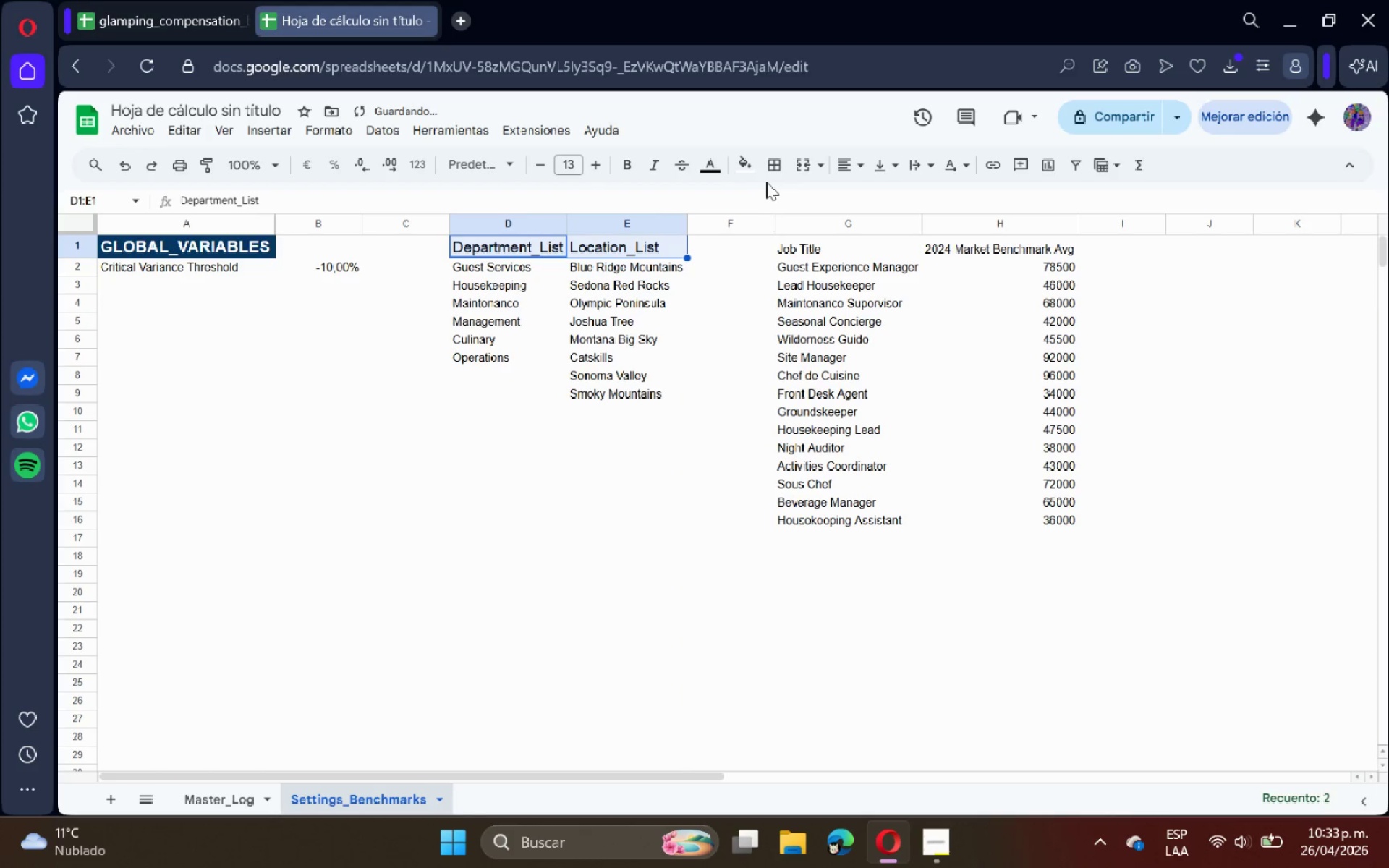 
left_click([737, 170])
 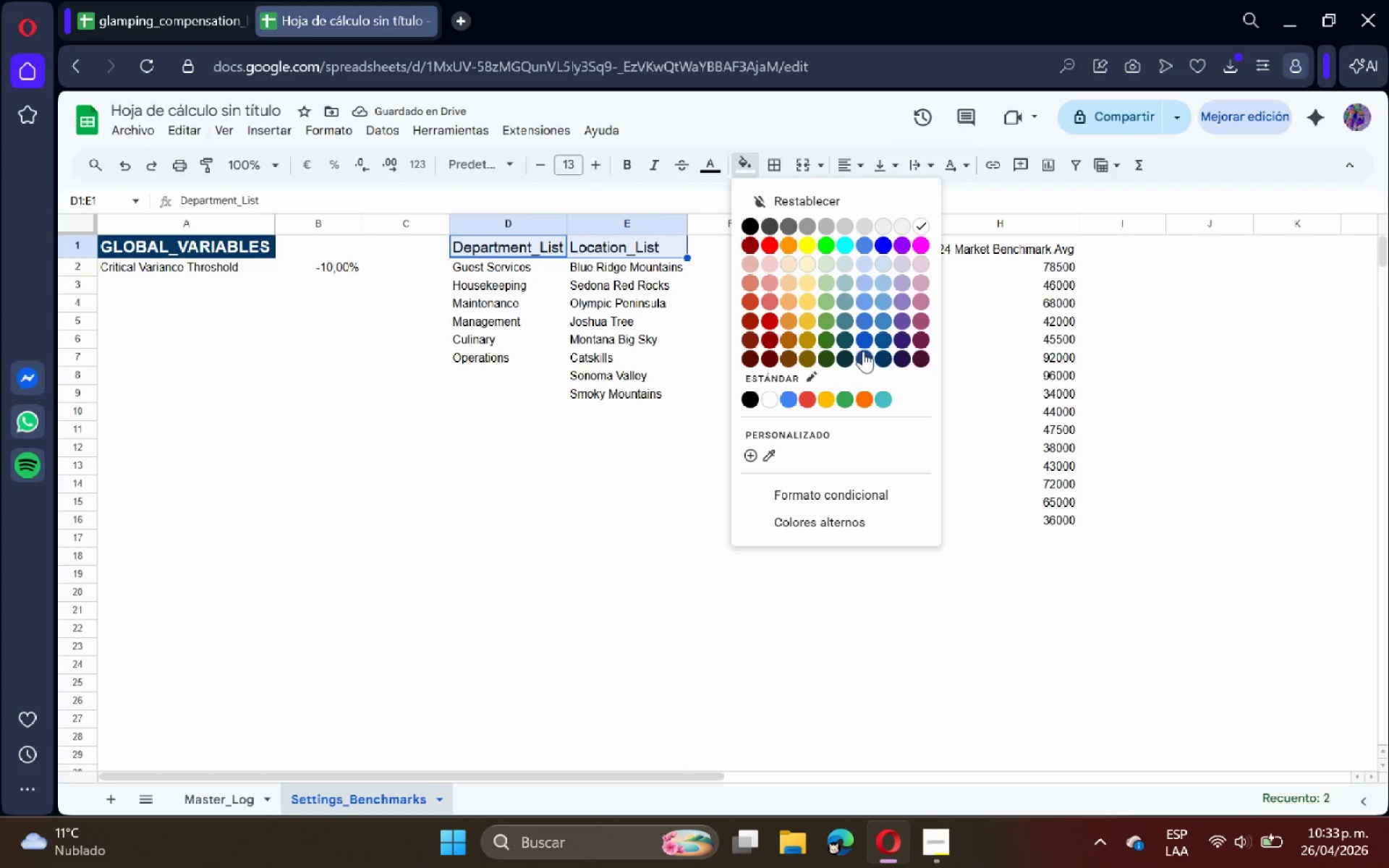 
left_click([880, 357])
 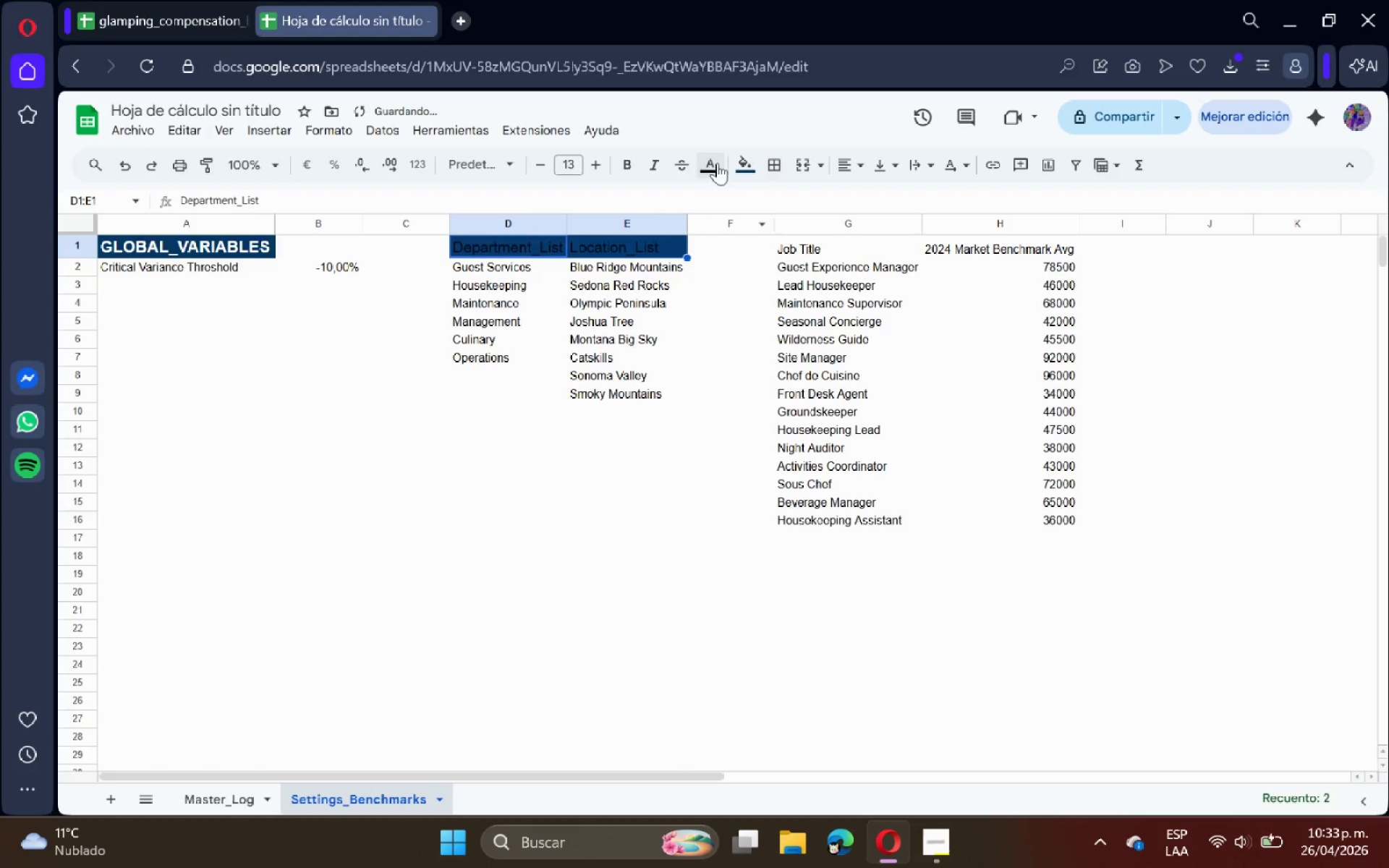 
left_click([715, 160])
 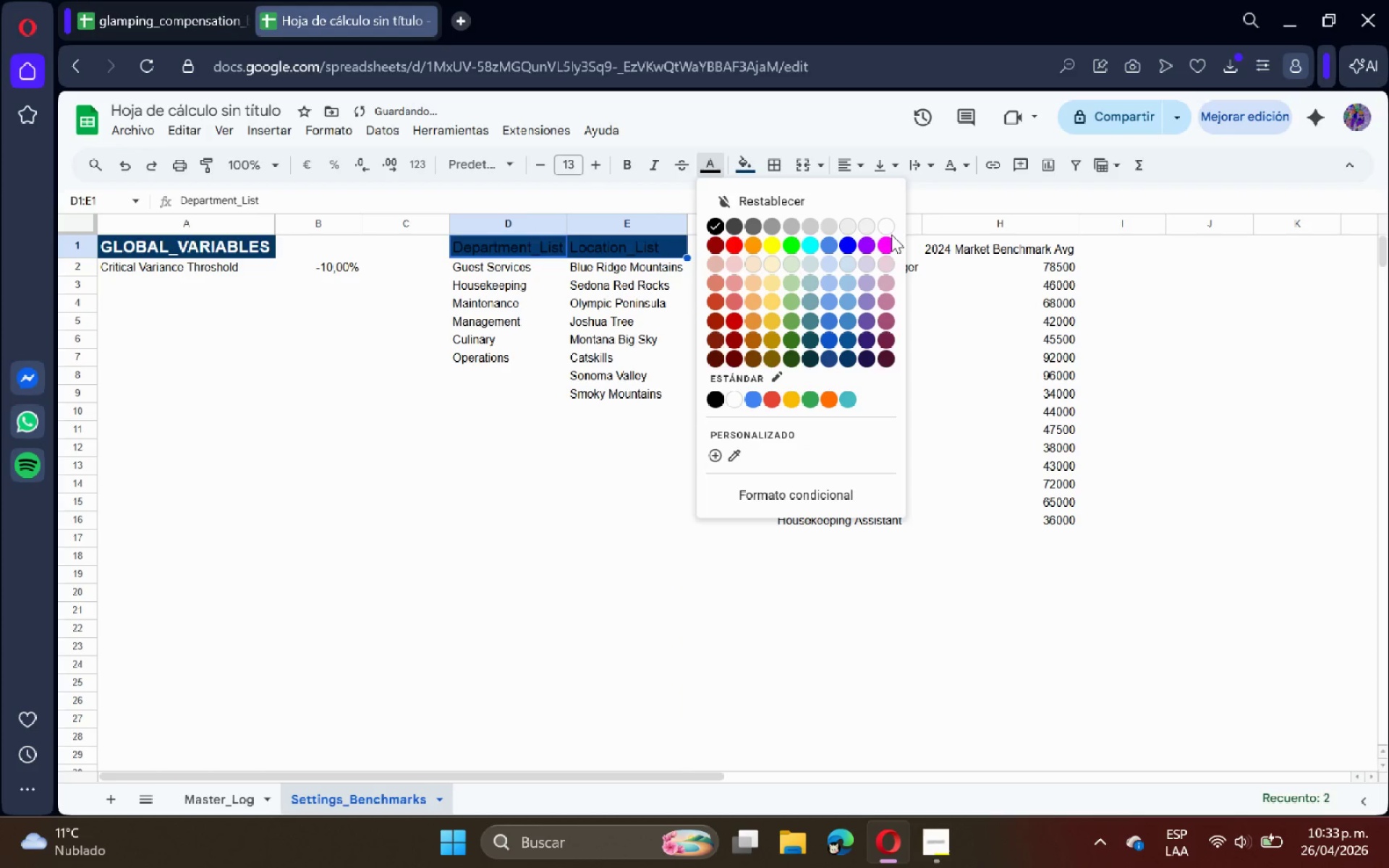 
left_click([888, 228])
 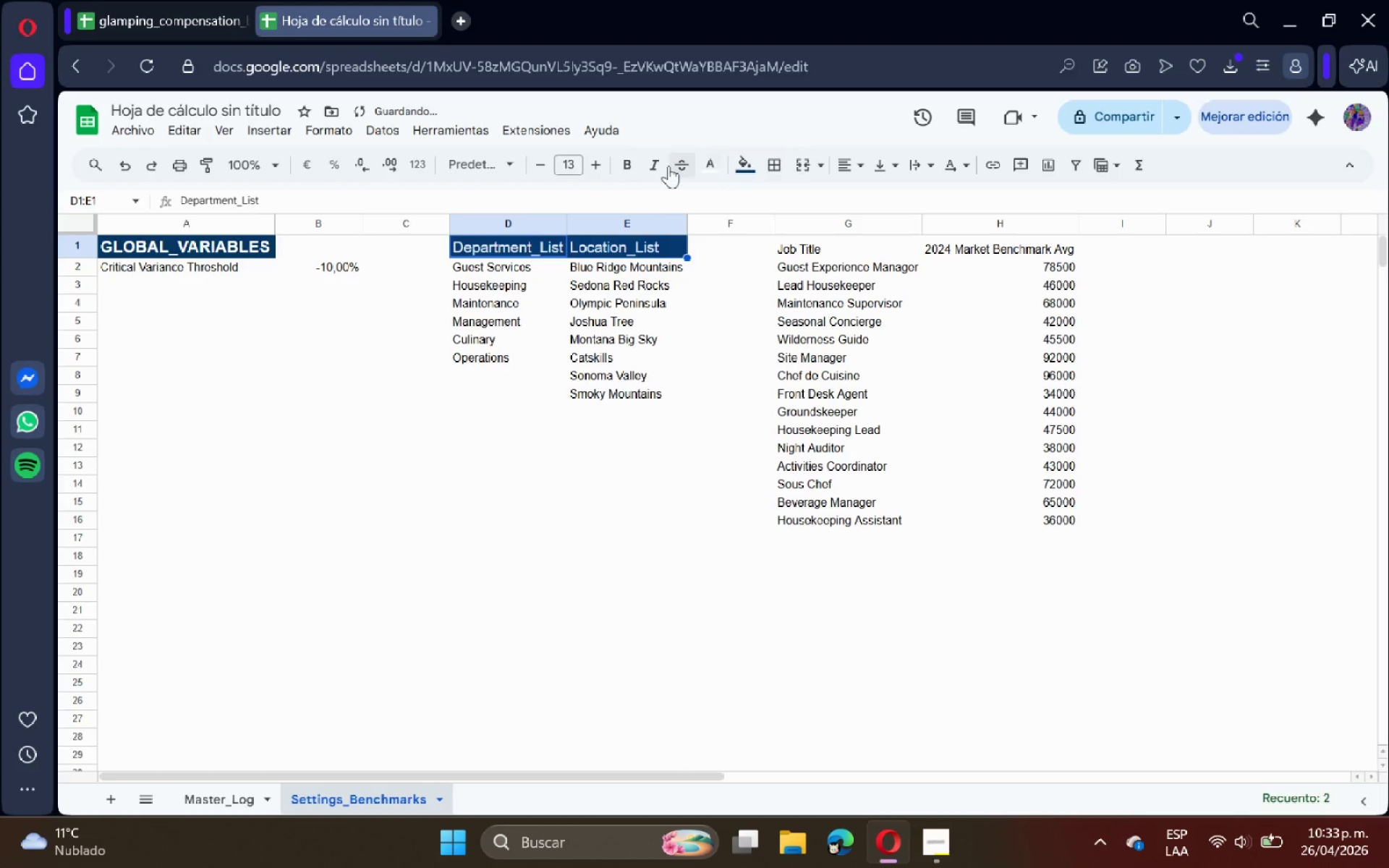 
left_click([629, 166])
 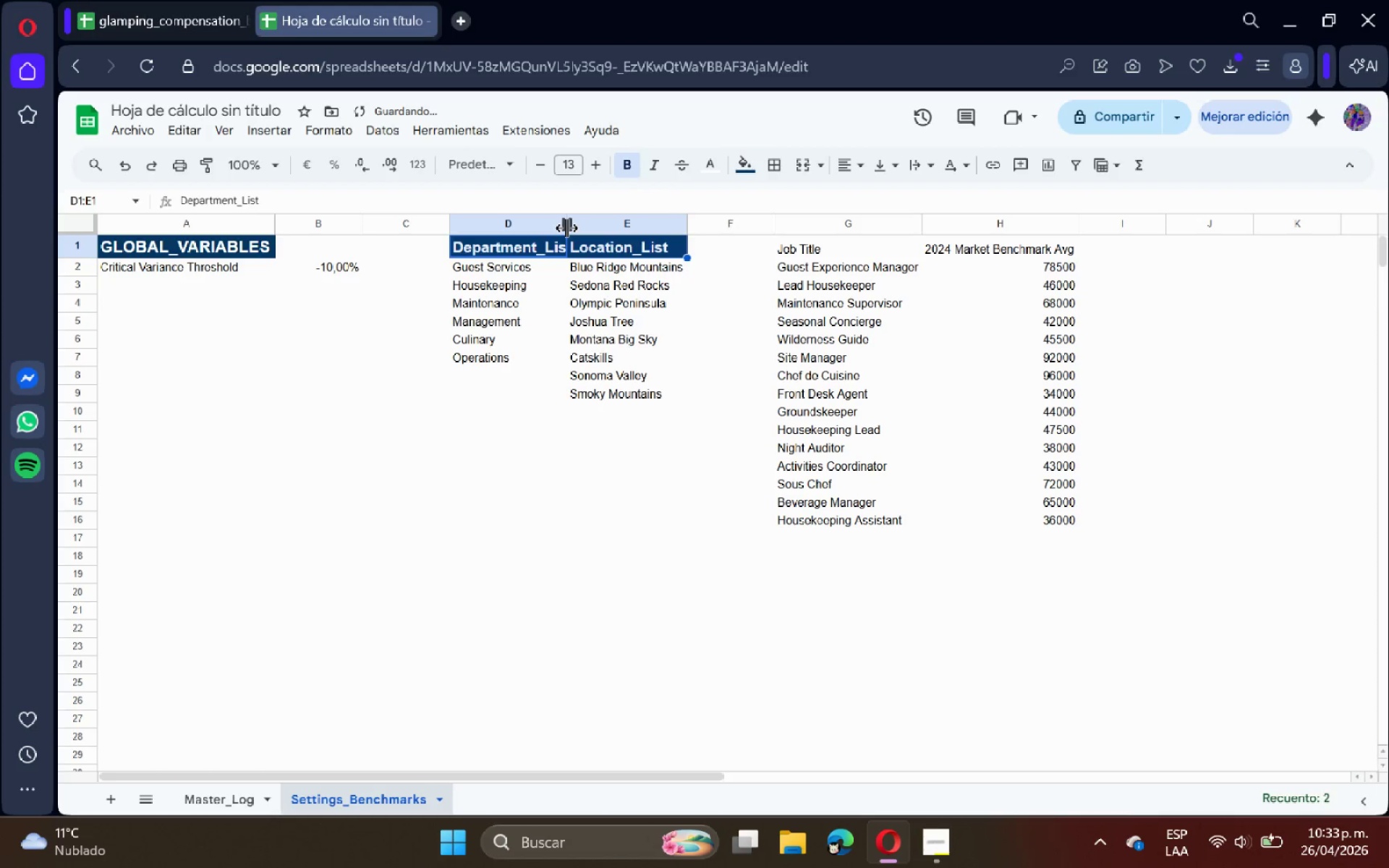 
double_click([564, 228])
 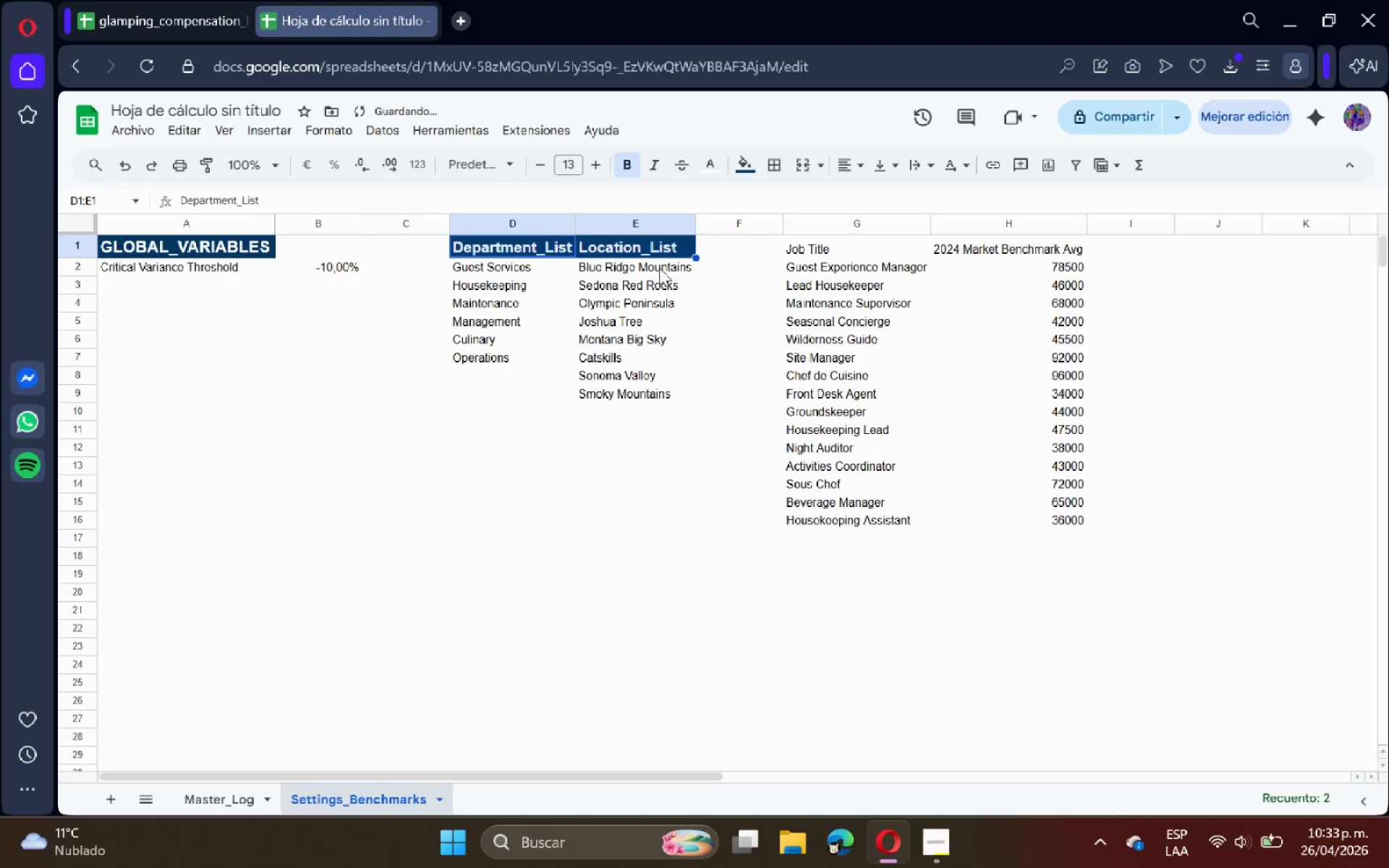 
left_click([676, 273])
 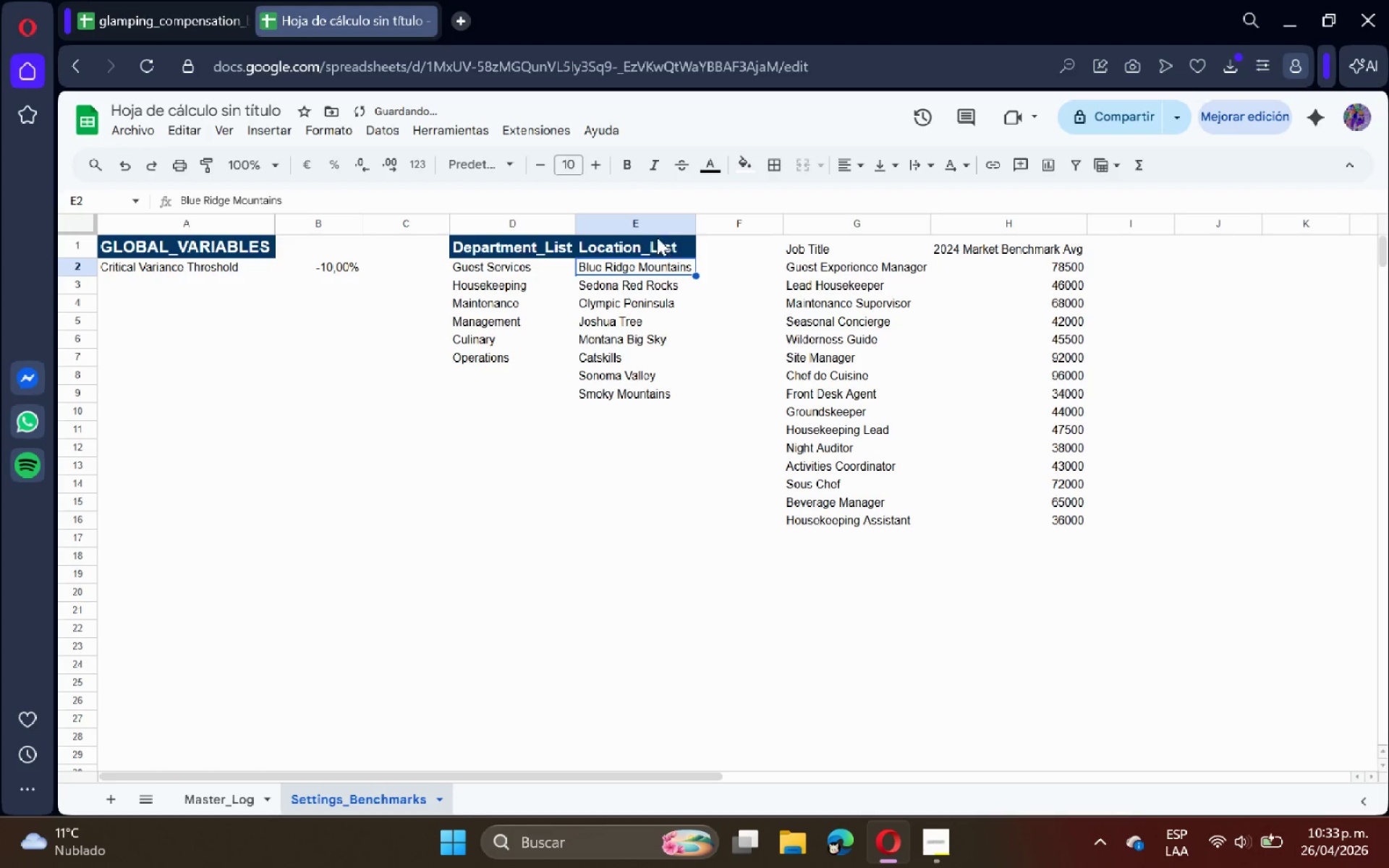 
left_click([656, 234])
 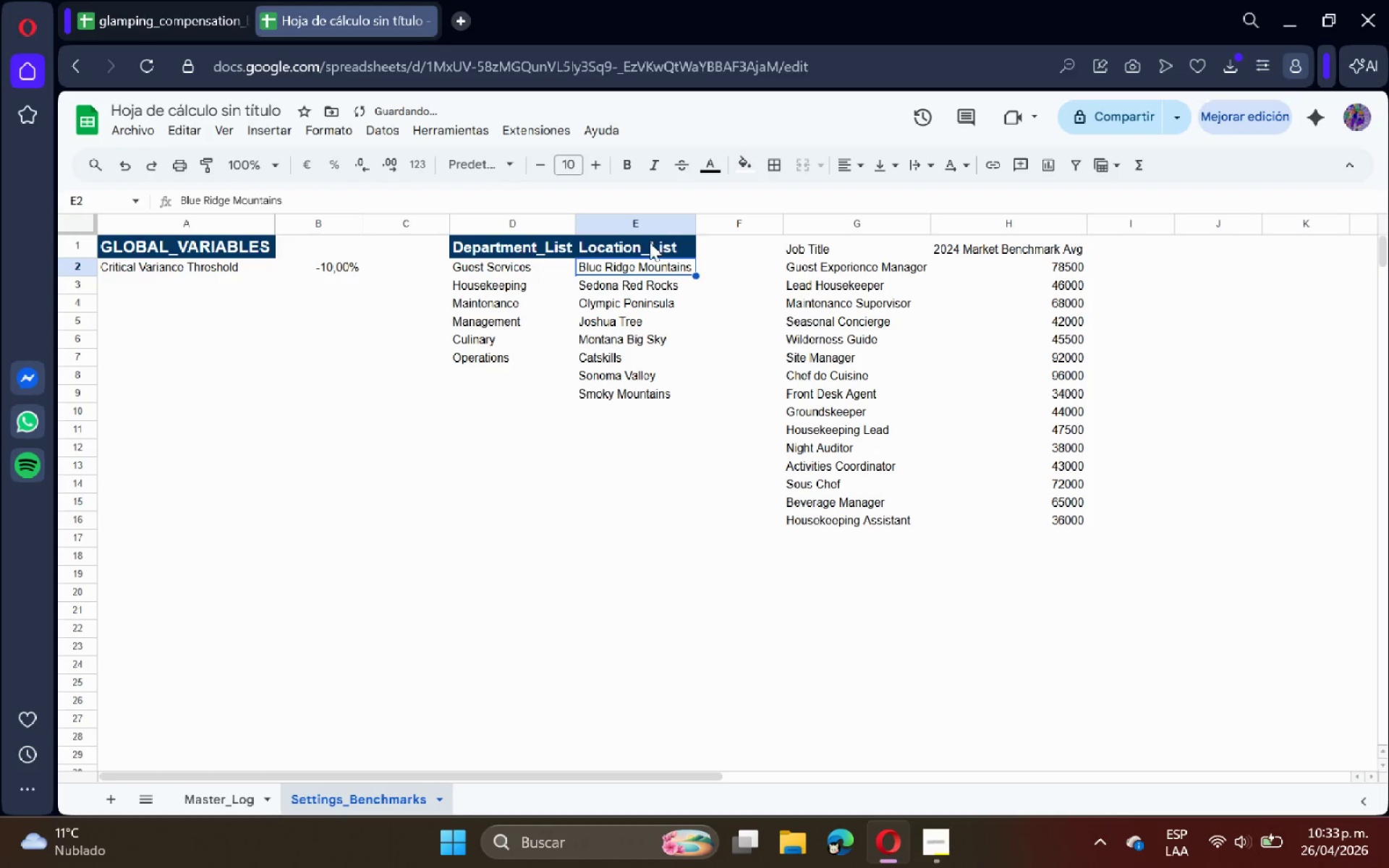 
left_click([649, 243])
 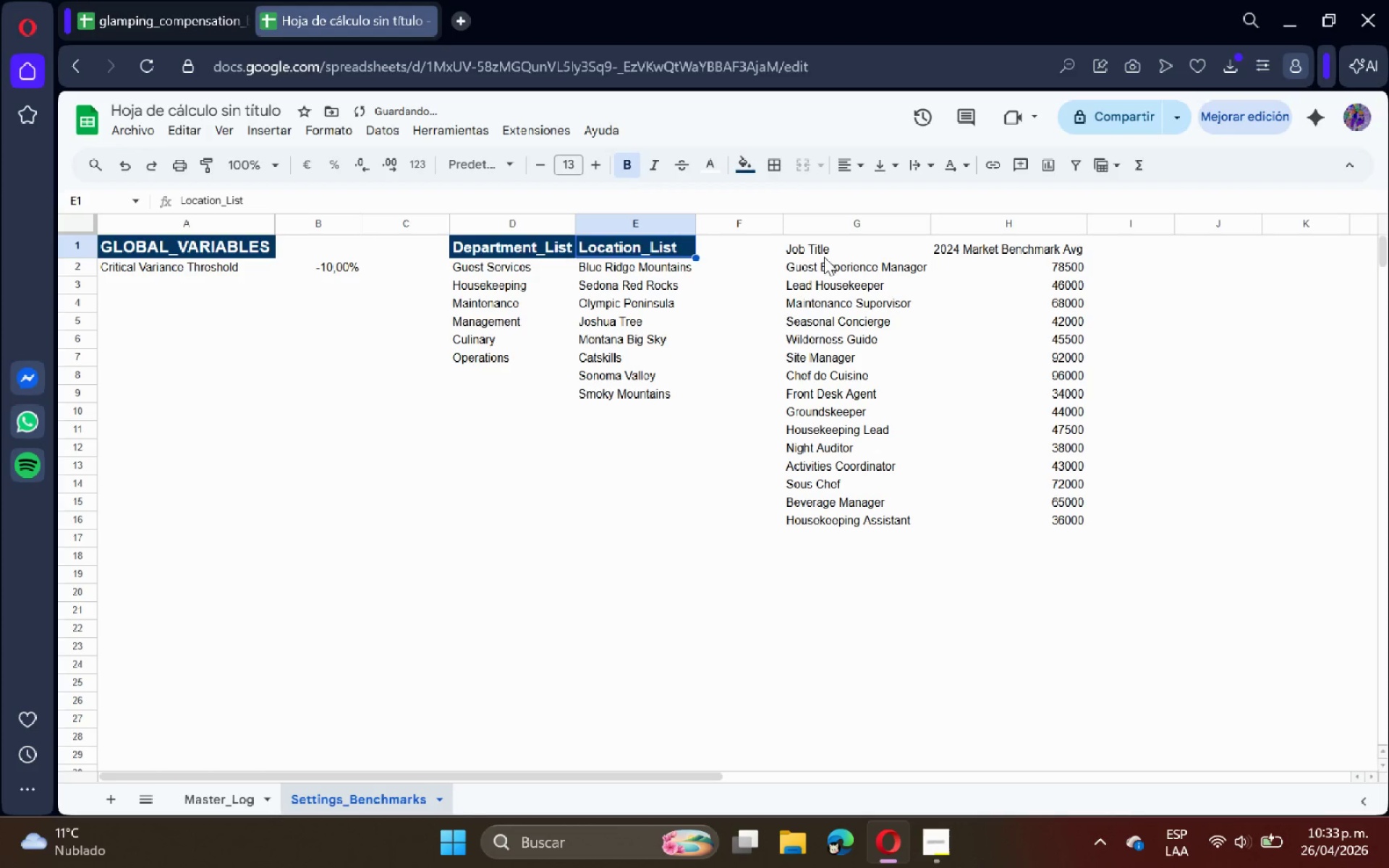 
left_click_drag(start_coordinate=[826, 254], to_coordinate=[954, 253])
 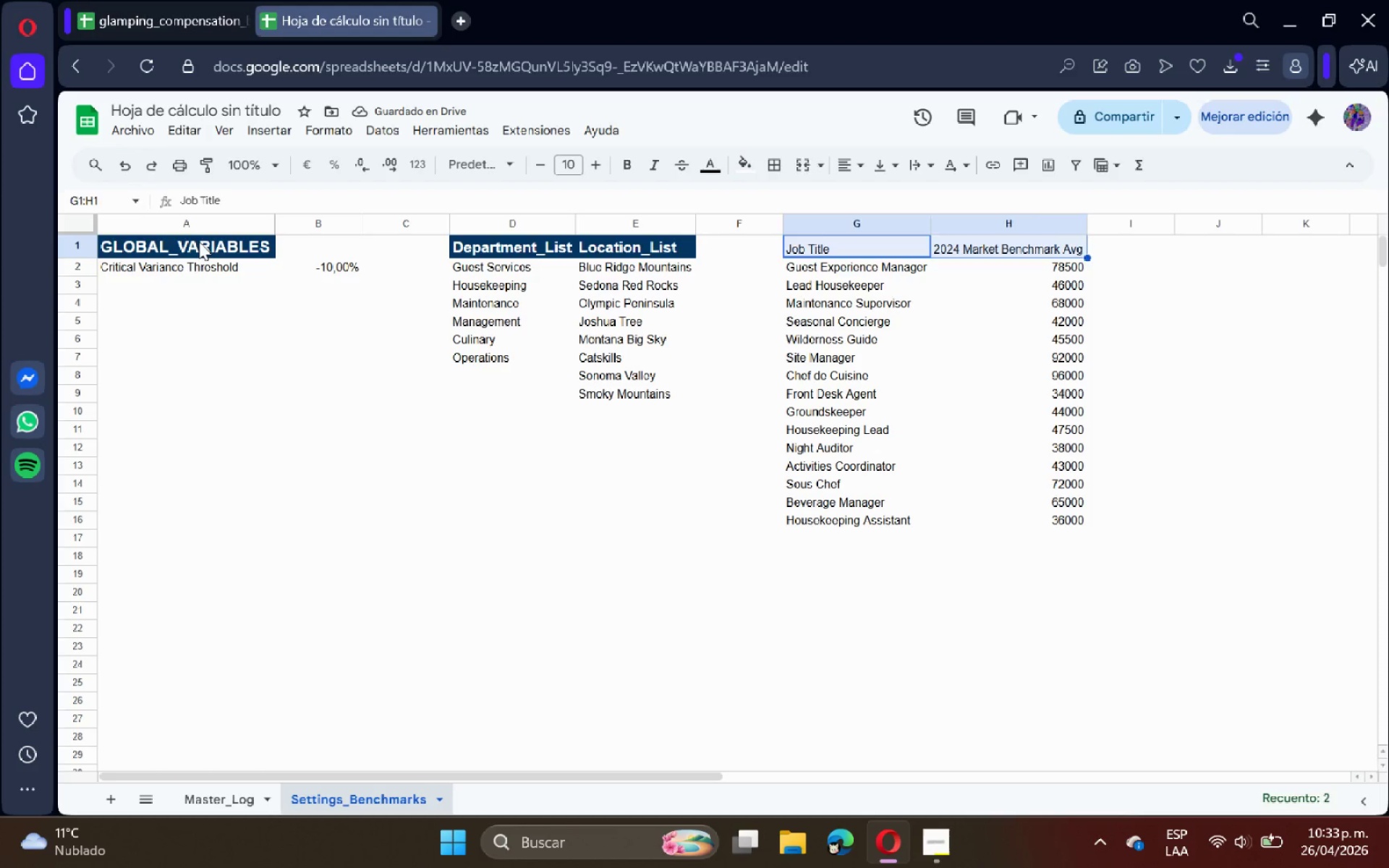 
left_click([199, 242])
 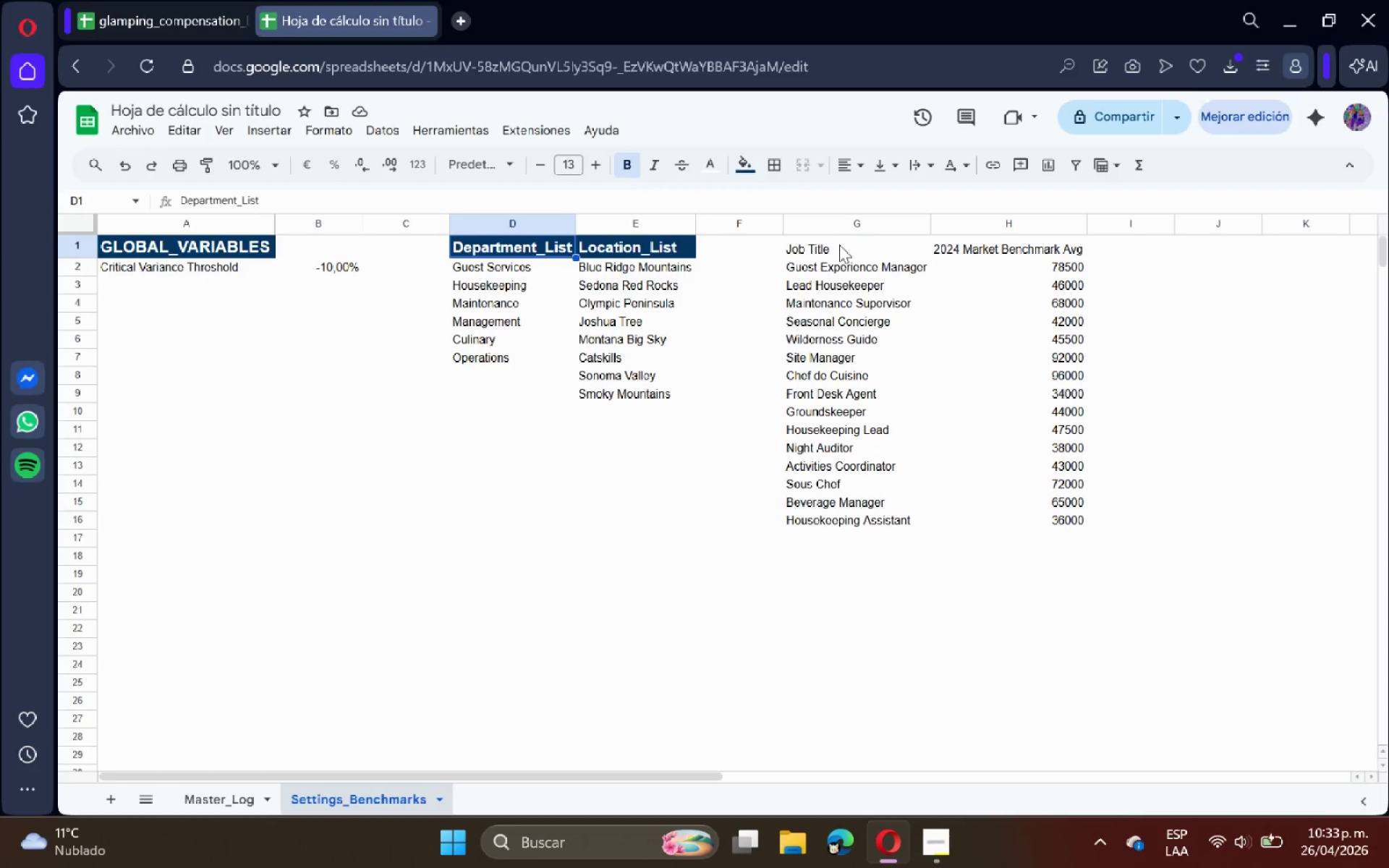 
left_click_drag(start_coordinate=[845, 245], to_coordinate=[1014, 248])
 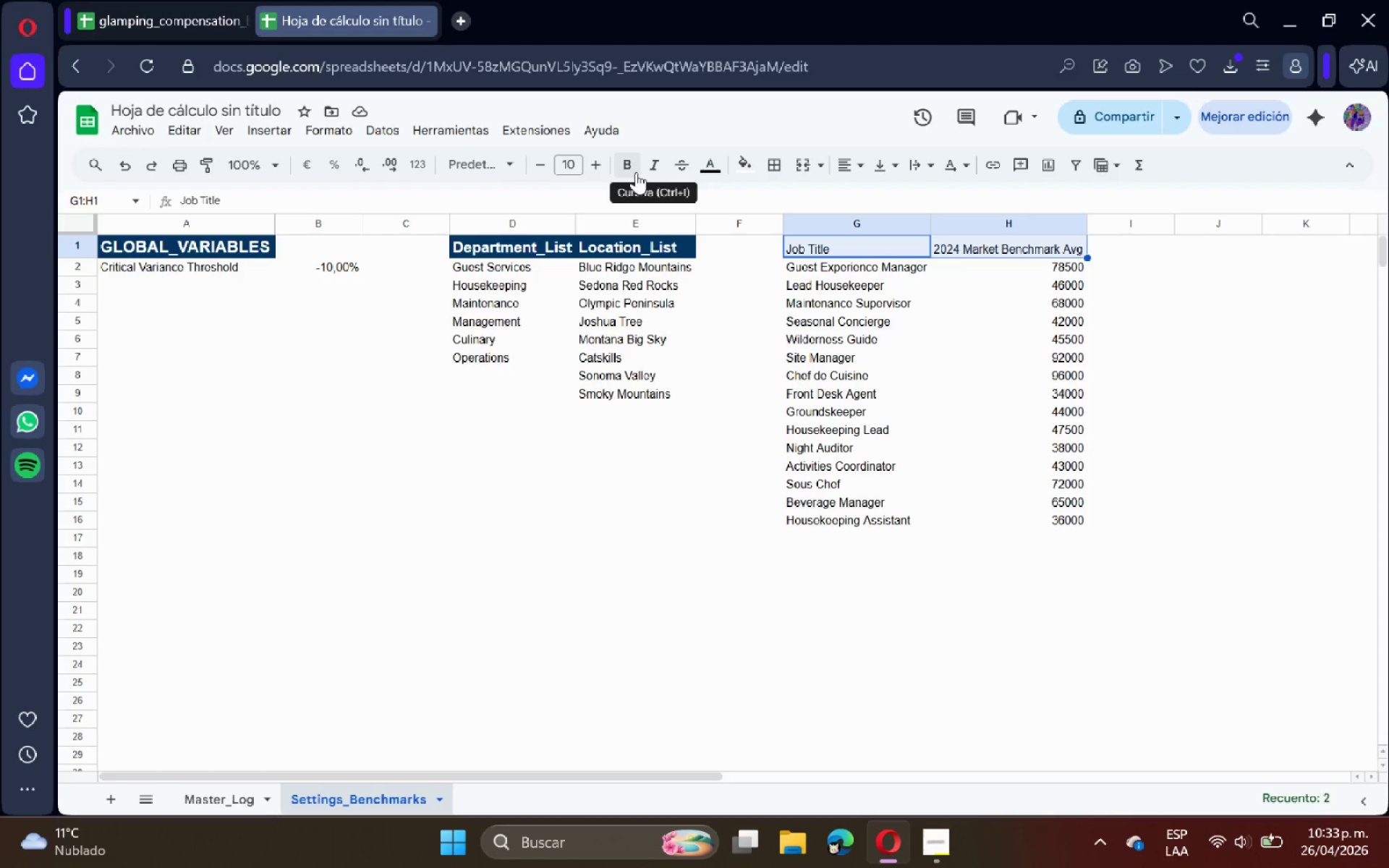 
left_click([634, 170])
 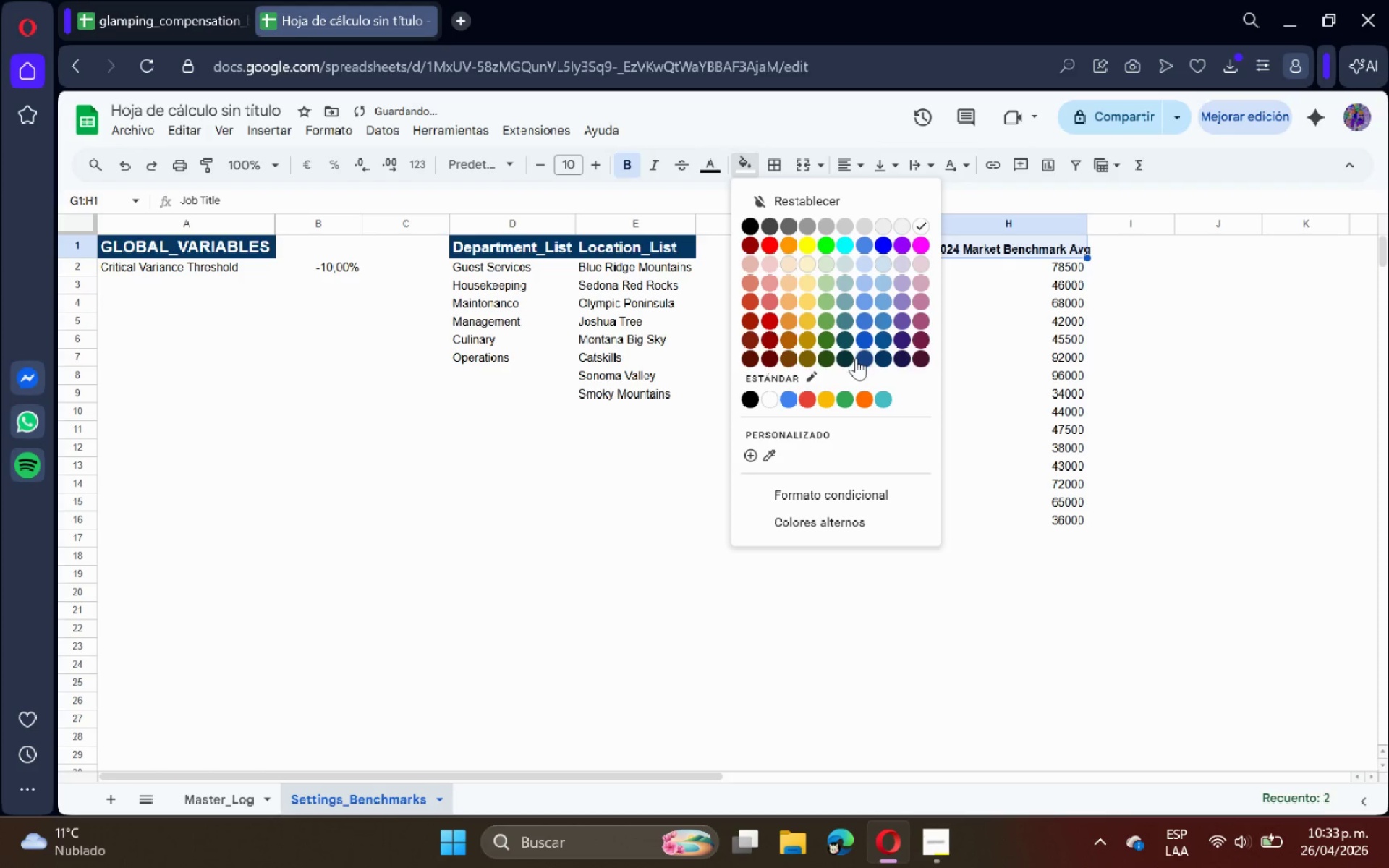 
left_click([878, 362])
 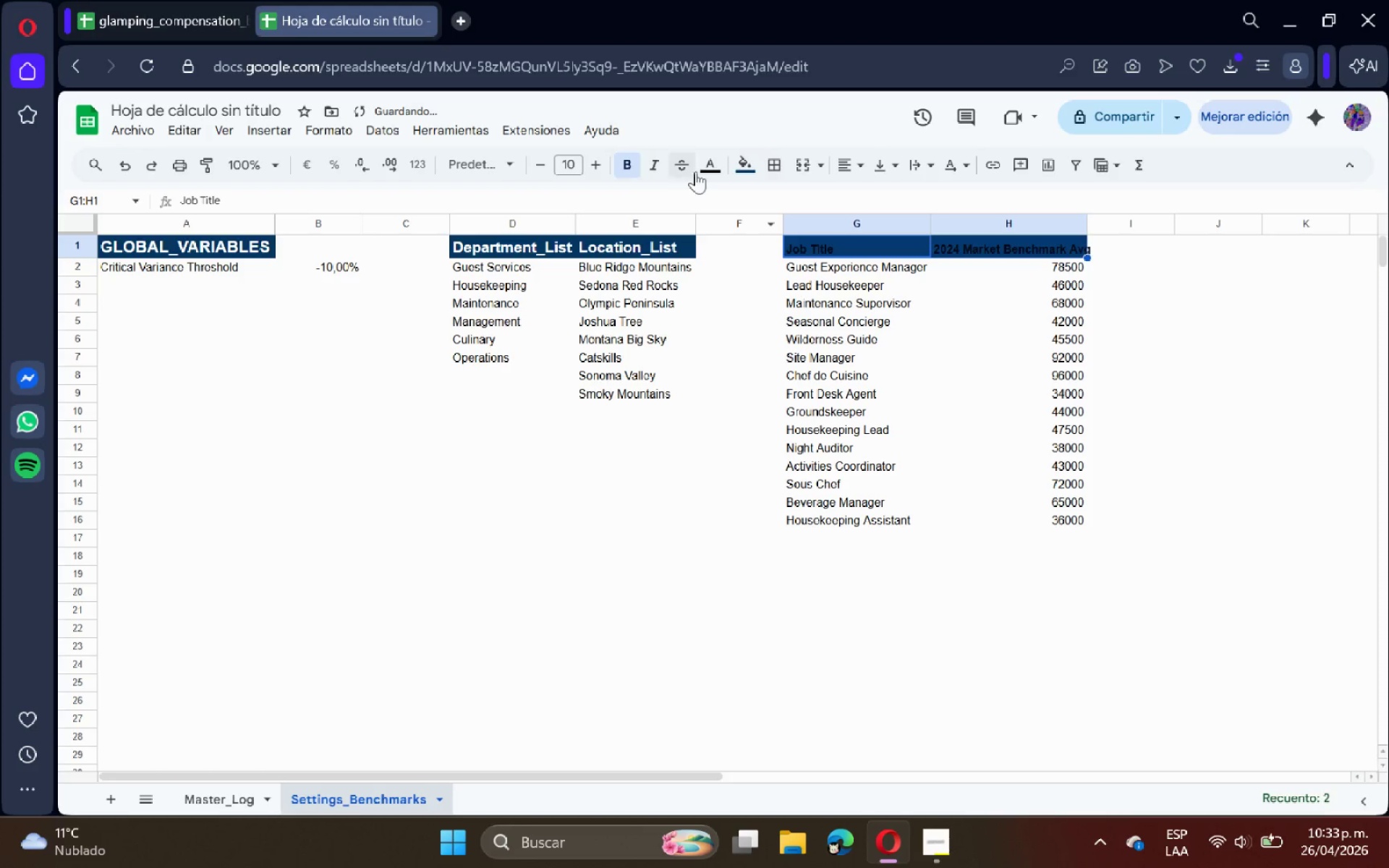 
left_click([707, 166])
 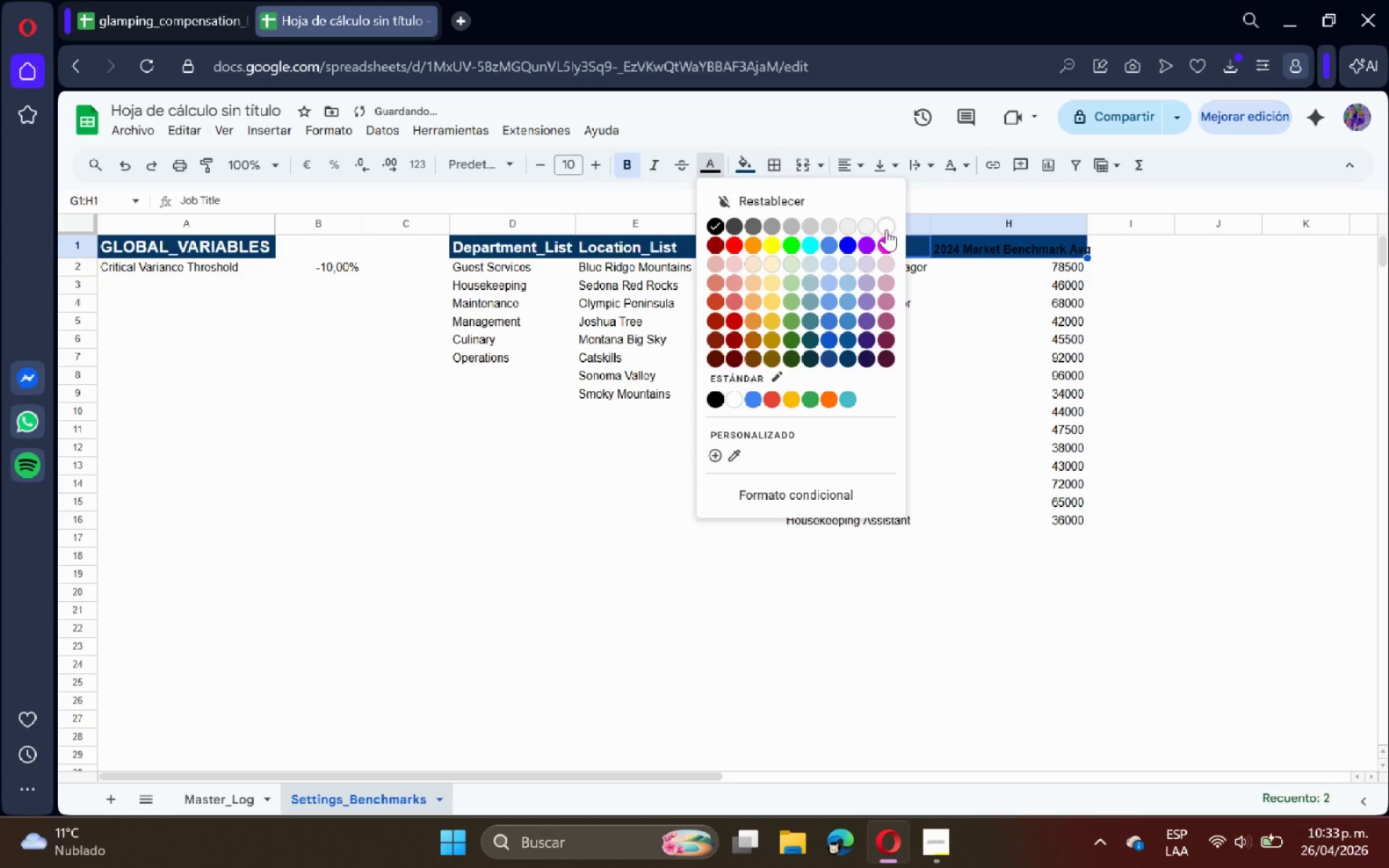 
left_click([887, 230])
 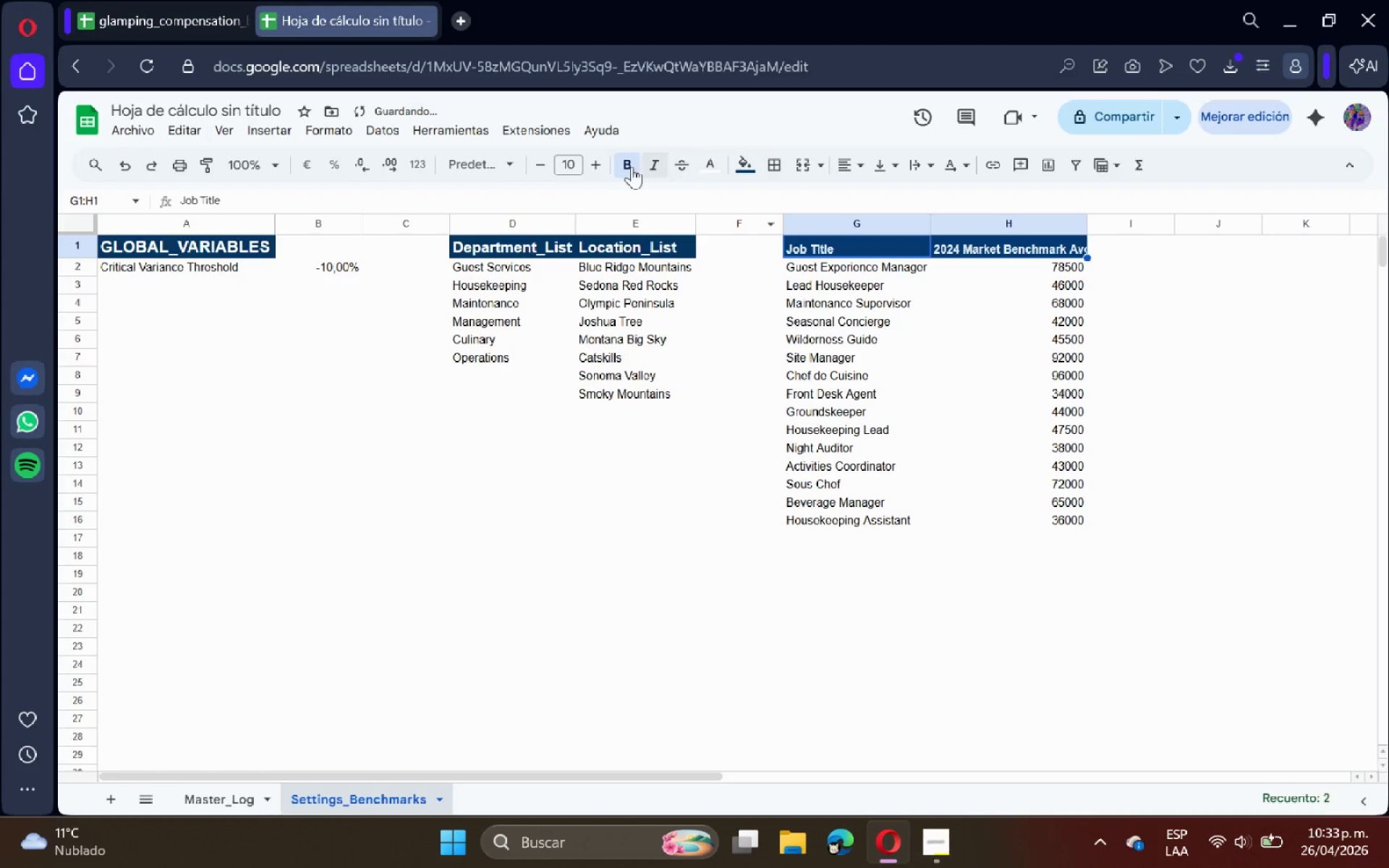 
left_click([624, 164])
 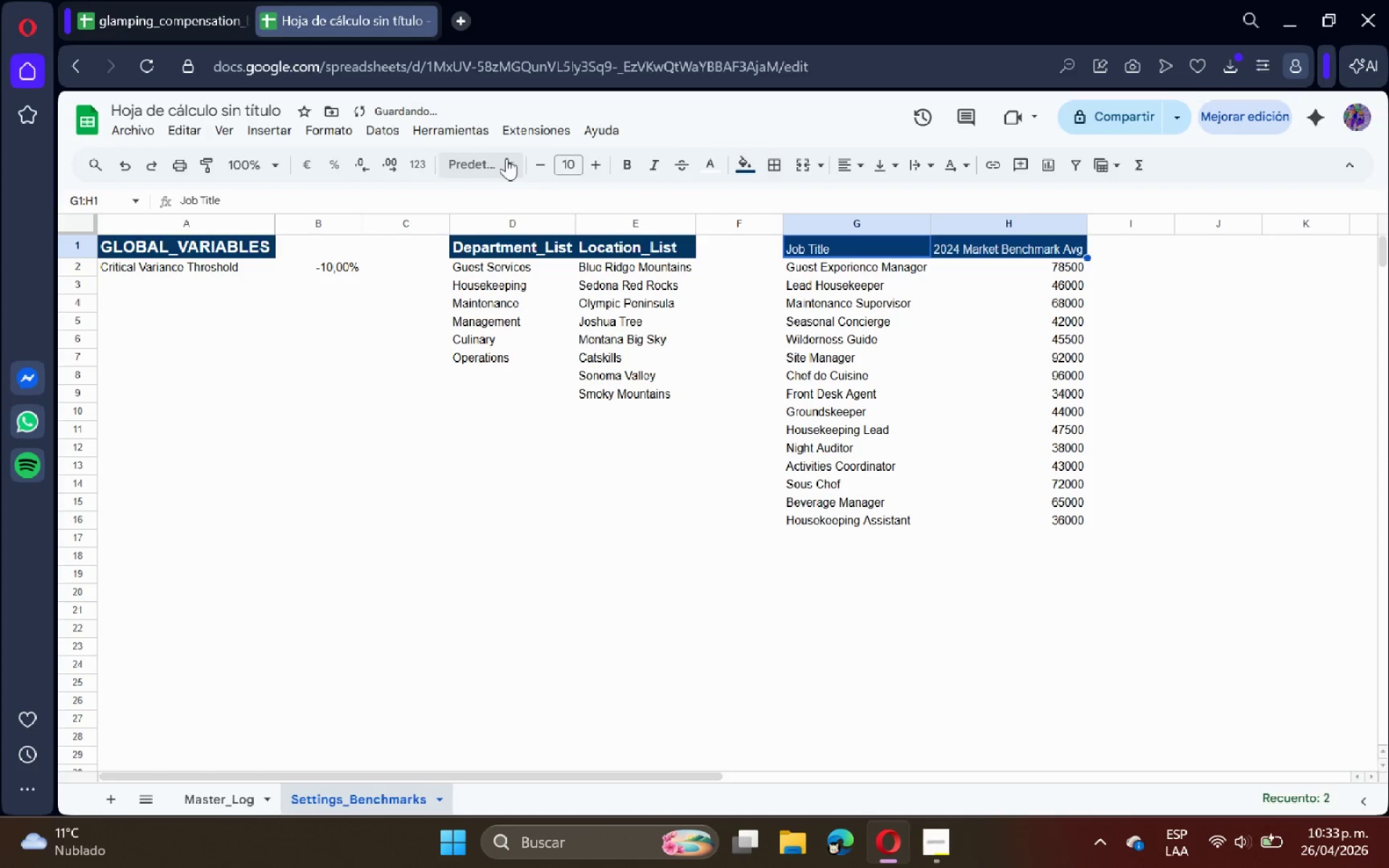 
left_click([621, 166])
 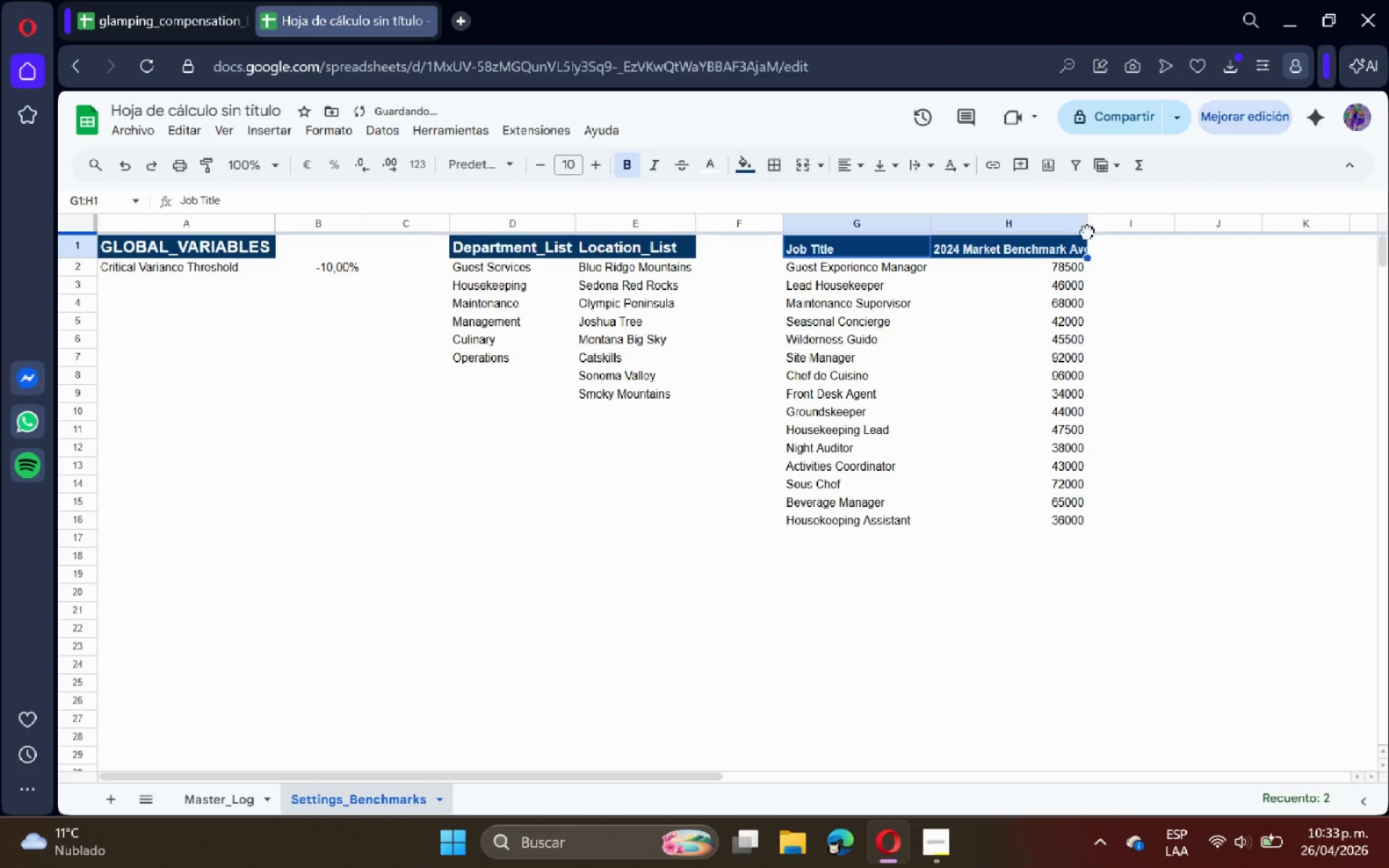 
double_click([1087, 227])
 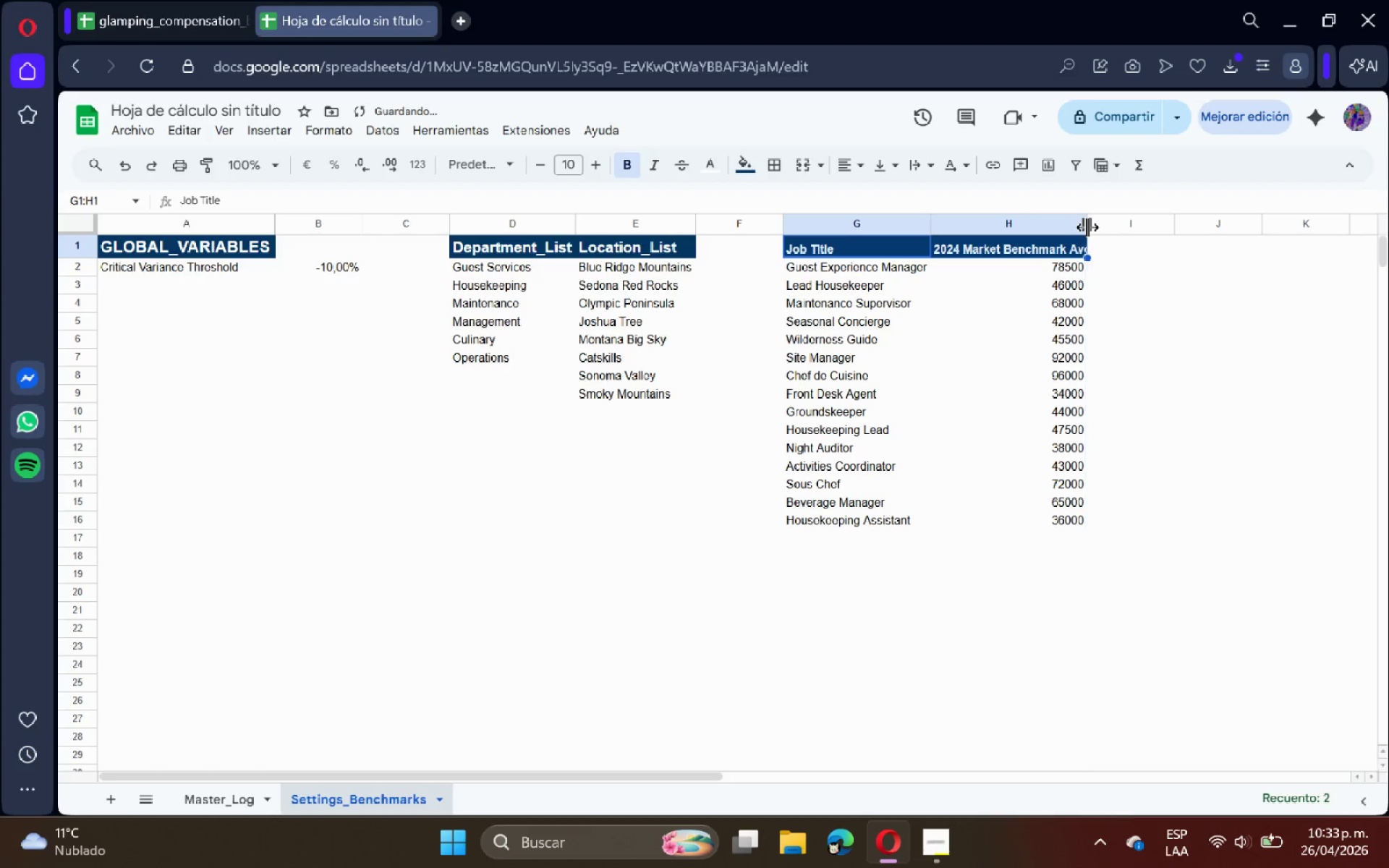 
triple_click([1087, 227])
 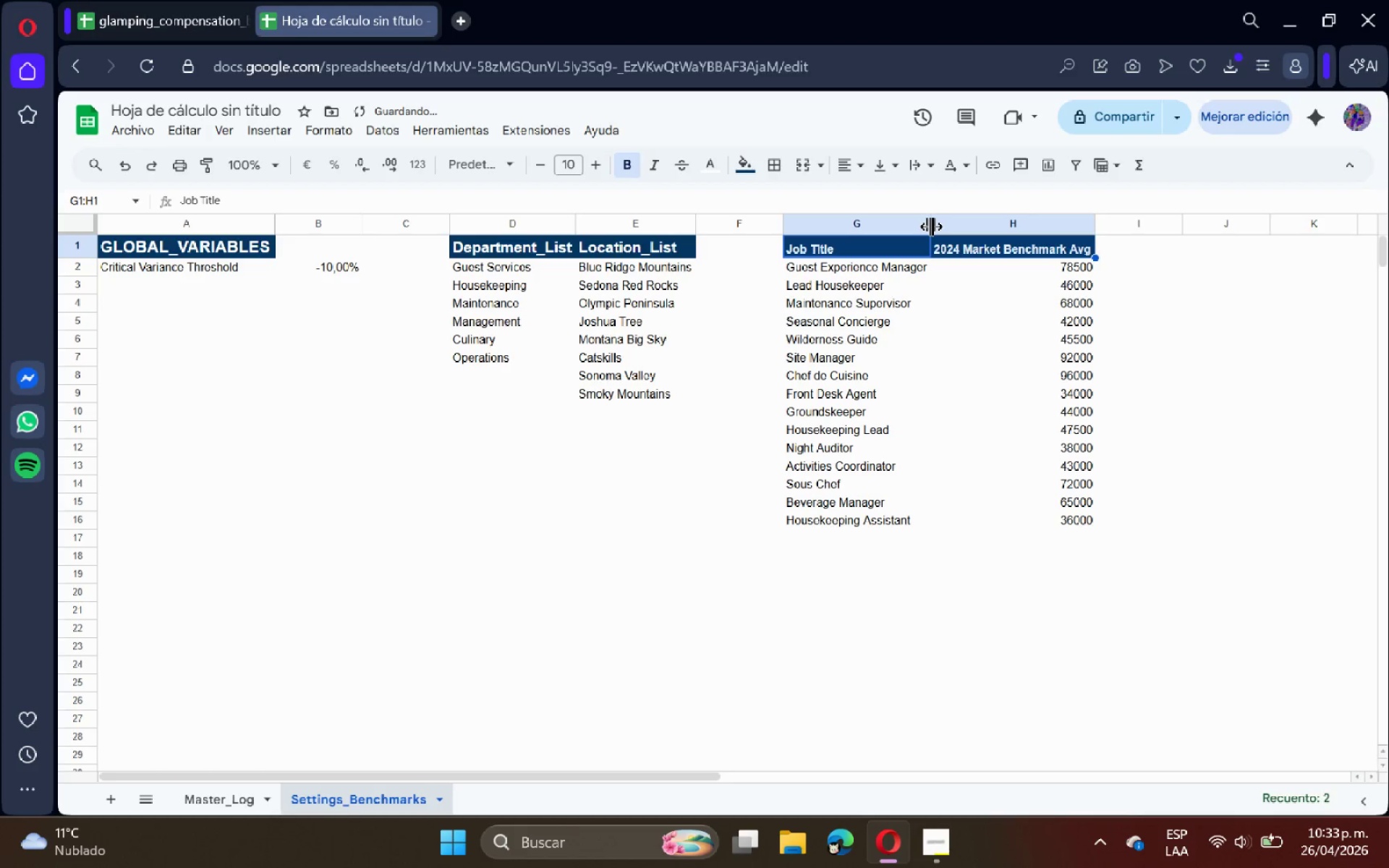 
double_click([931, 226])
 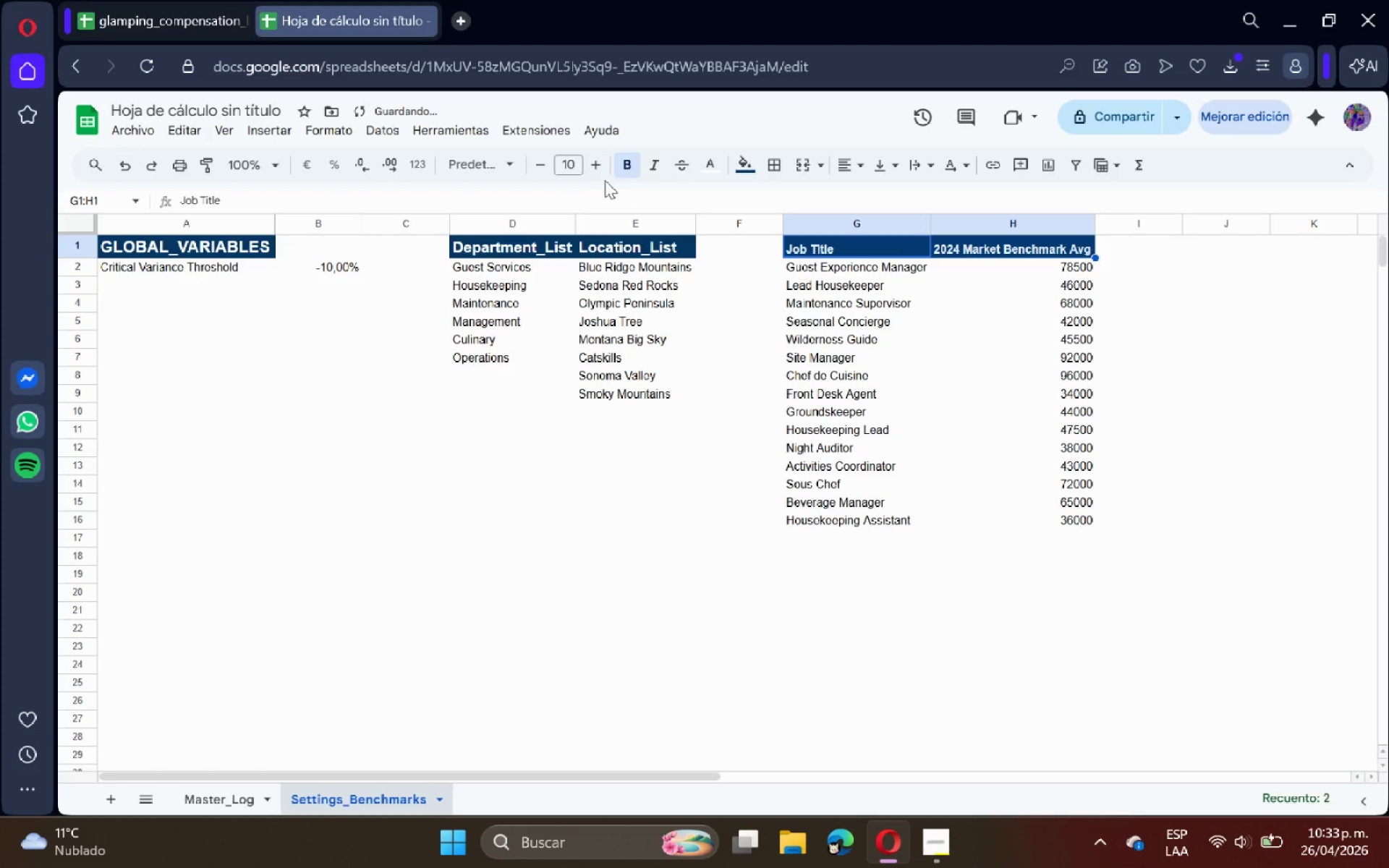 
double_click([590, 171])
 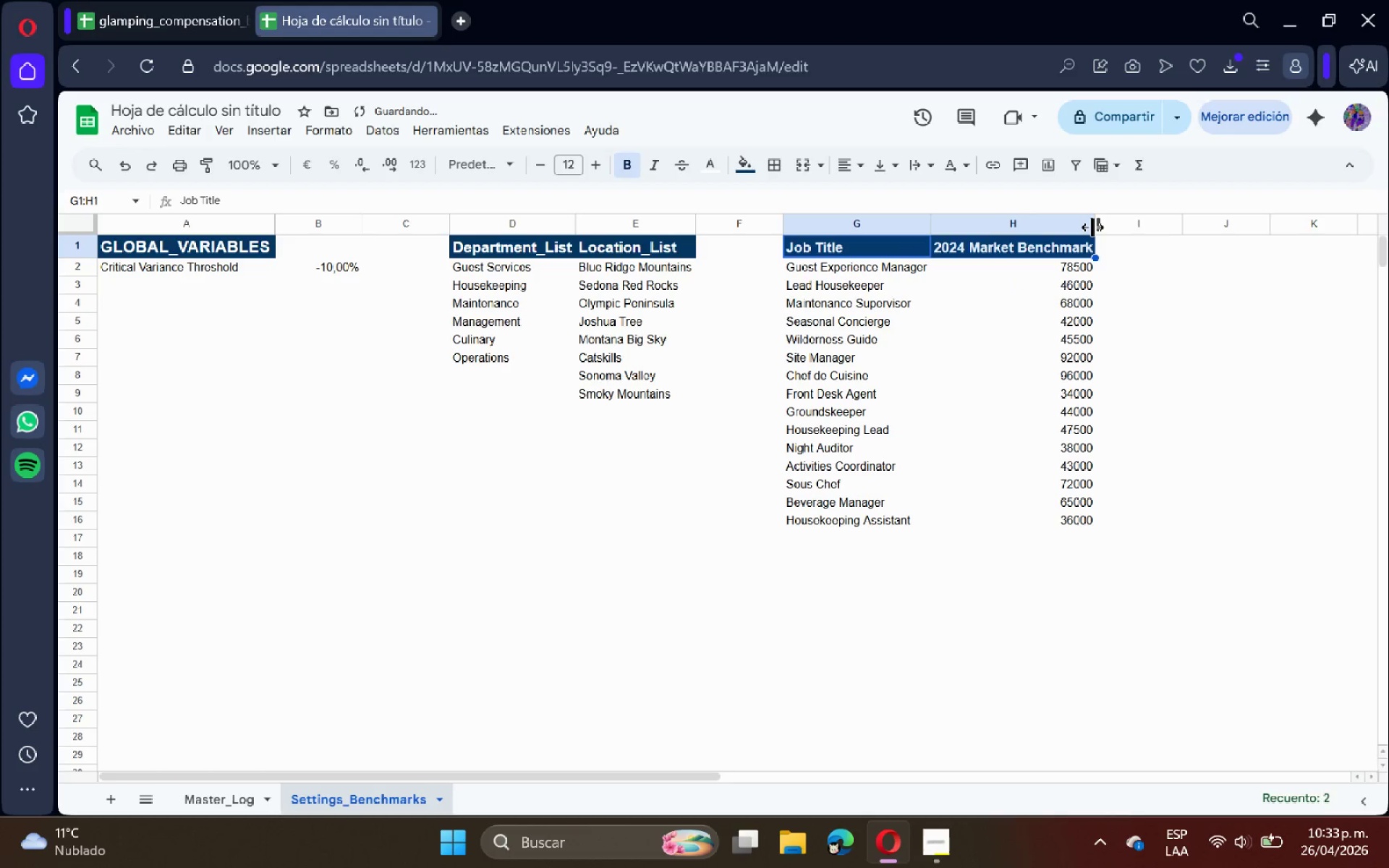 
double_click([1092, 227])
 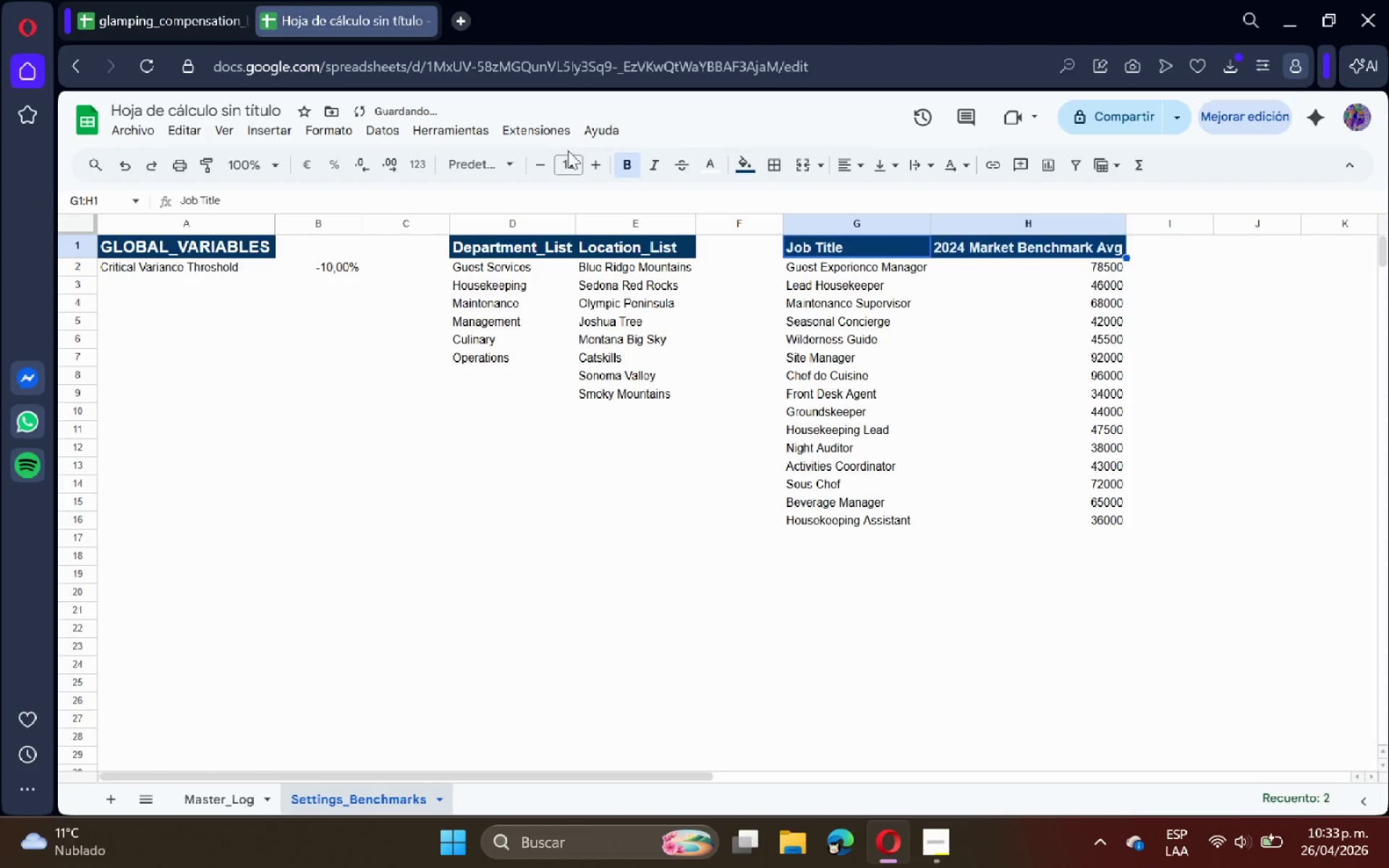 
left_click([589, 160])
 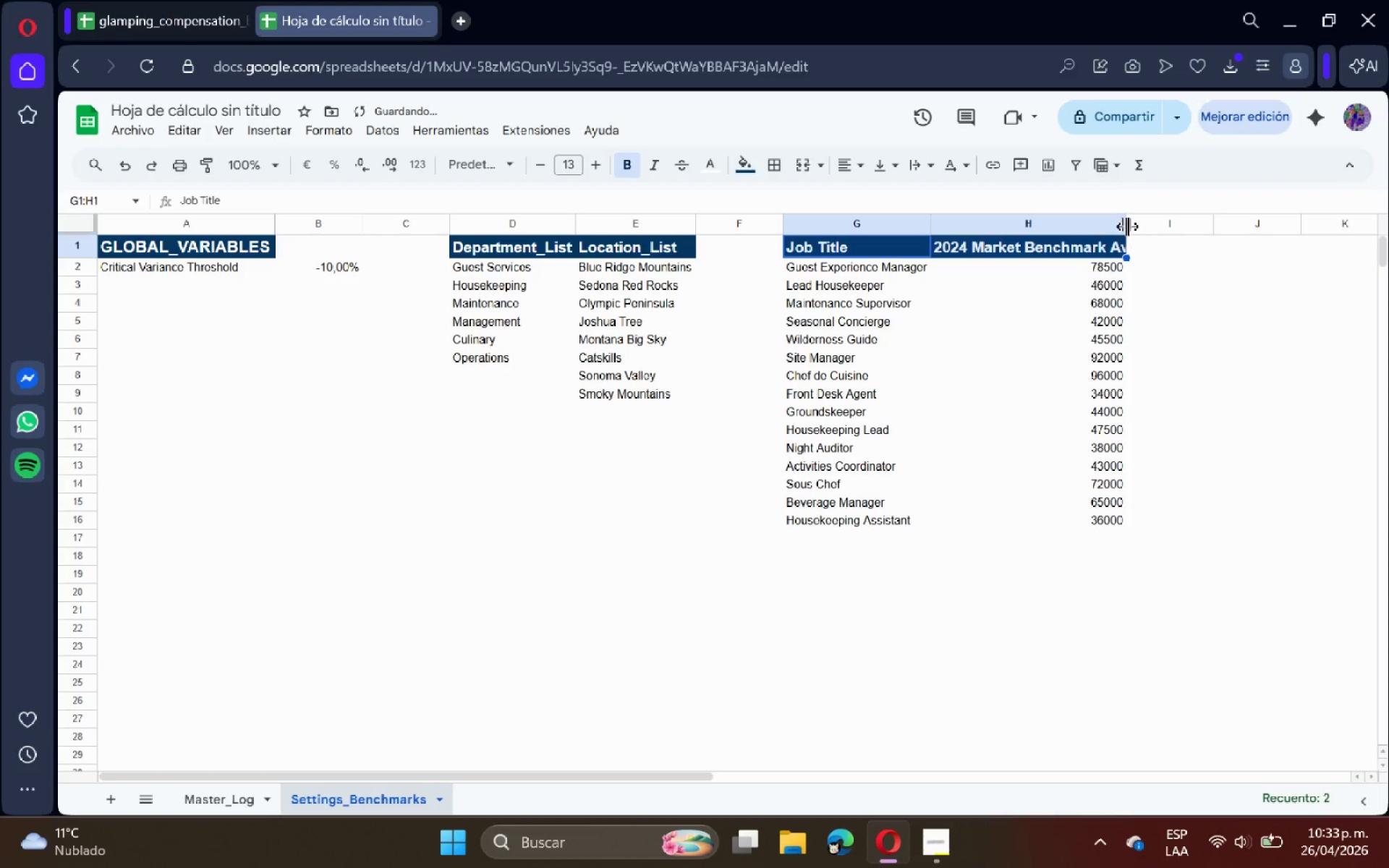 
double_click([1128, 226])
 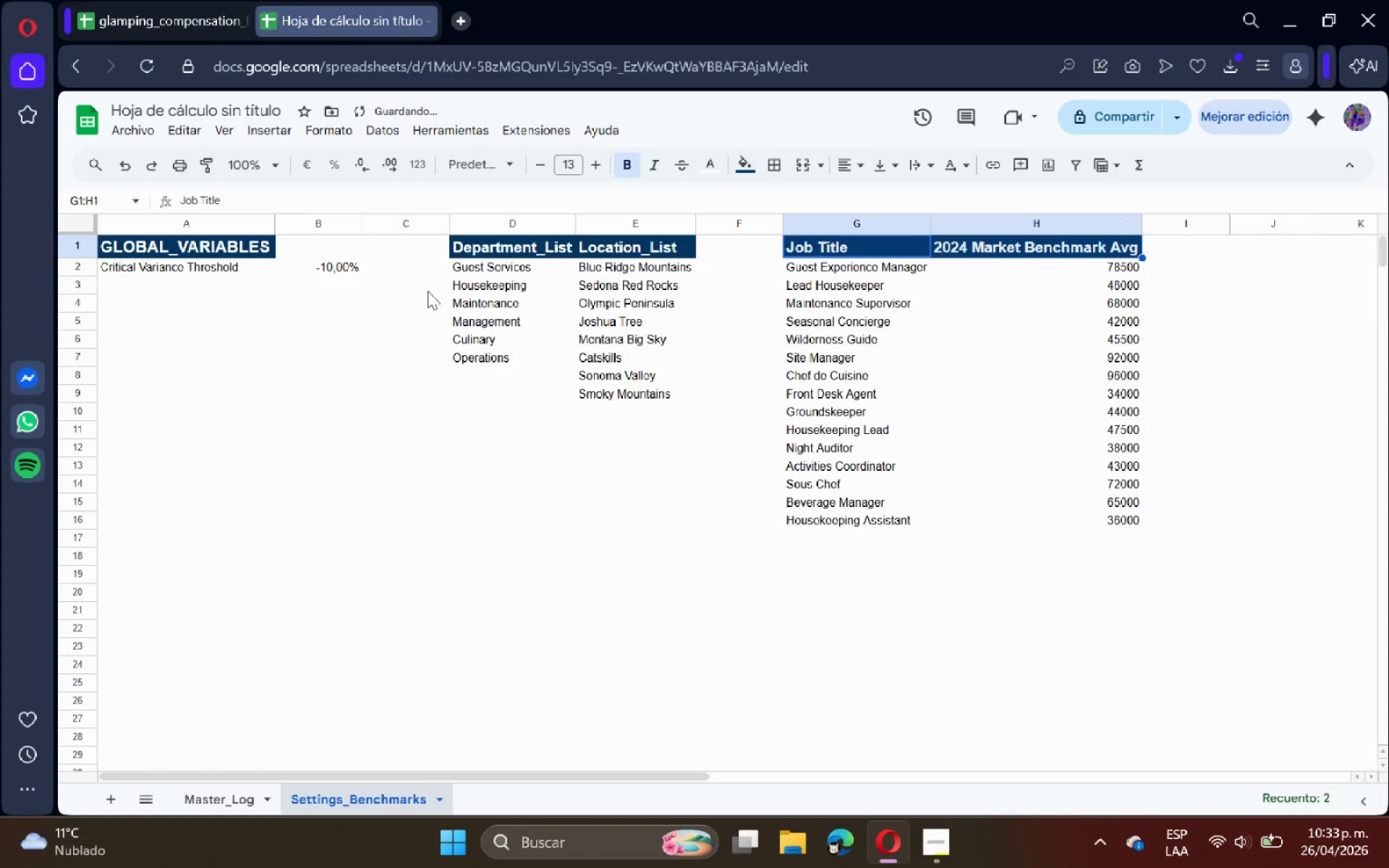 
left_click_drag(start_coordinate=[216, 267], to_coordinate=[307, 263])
 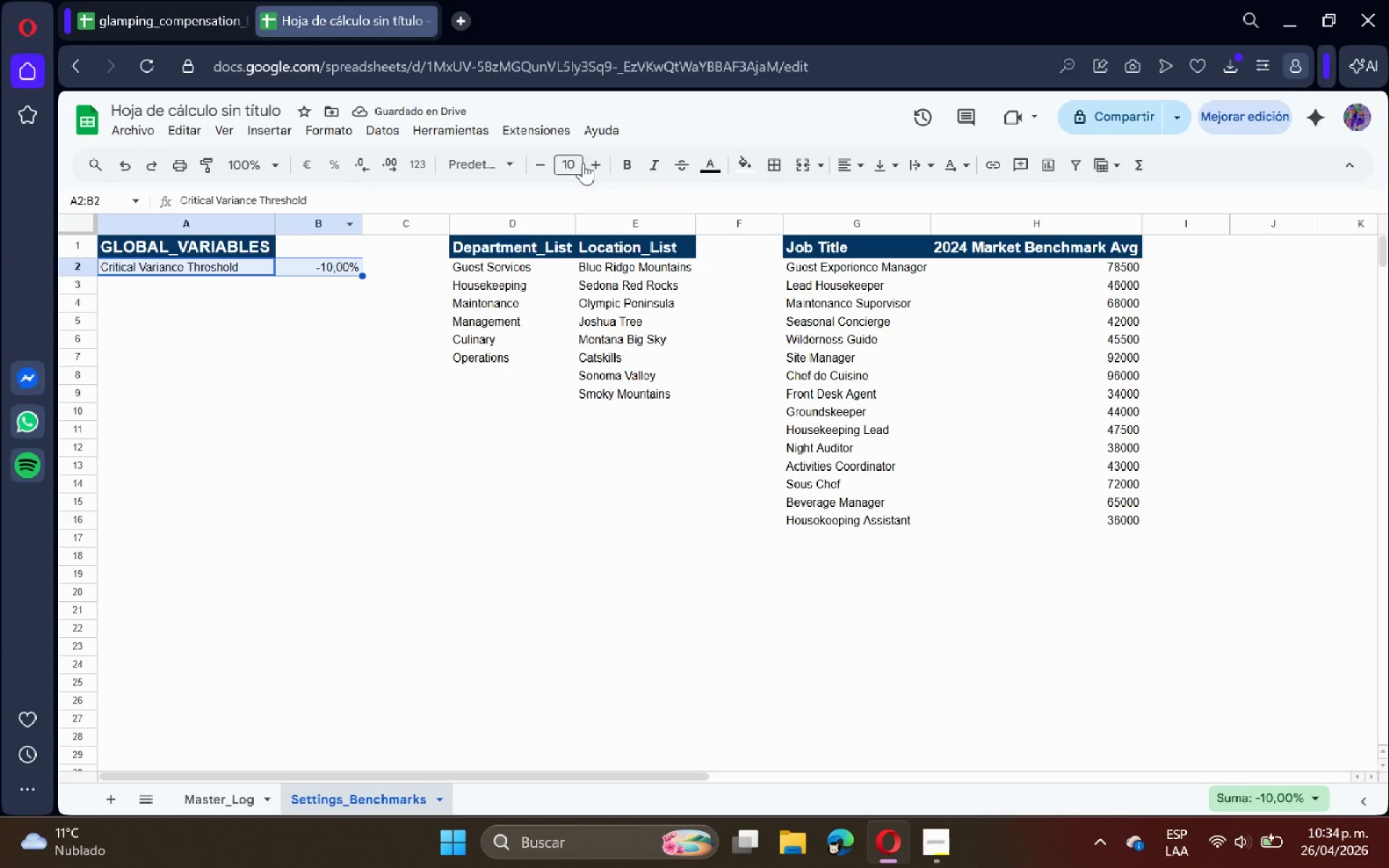 
left_click([626, 163])
 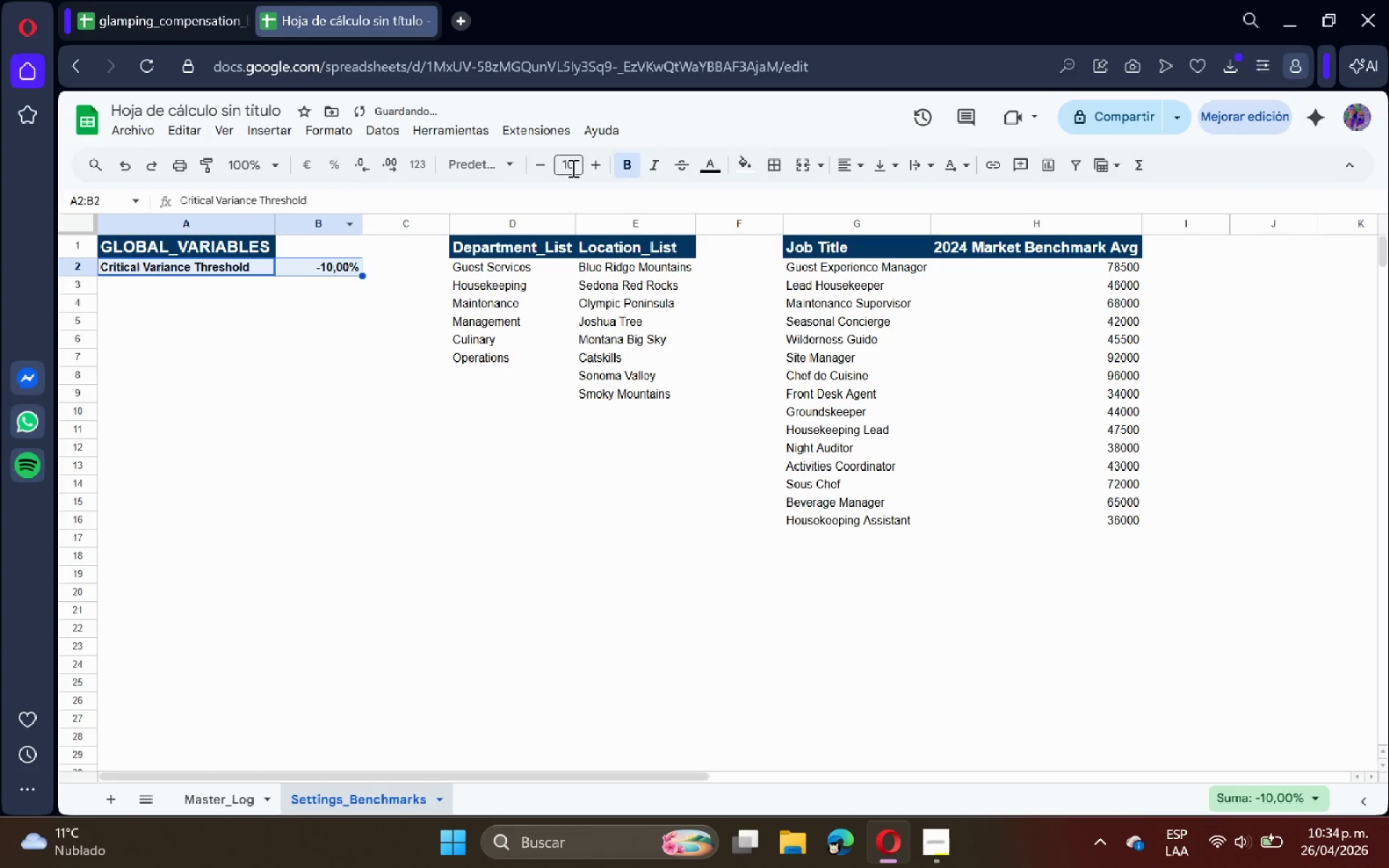 
left_click([592, 166])
 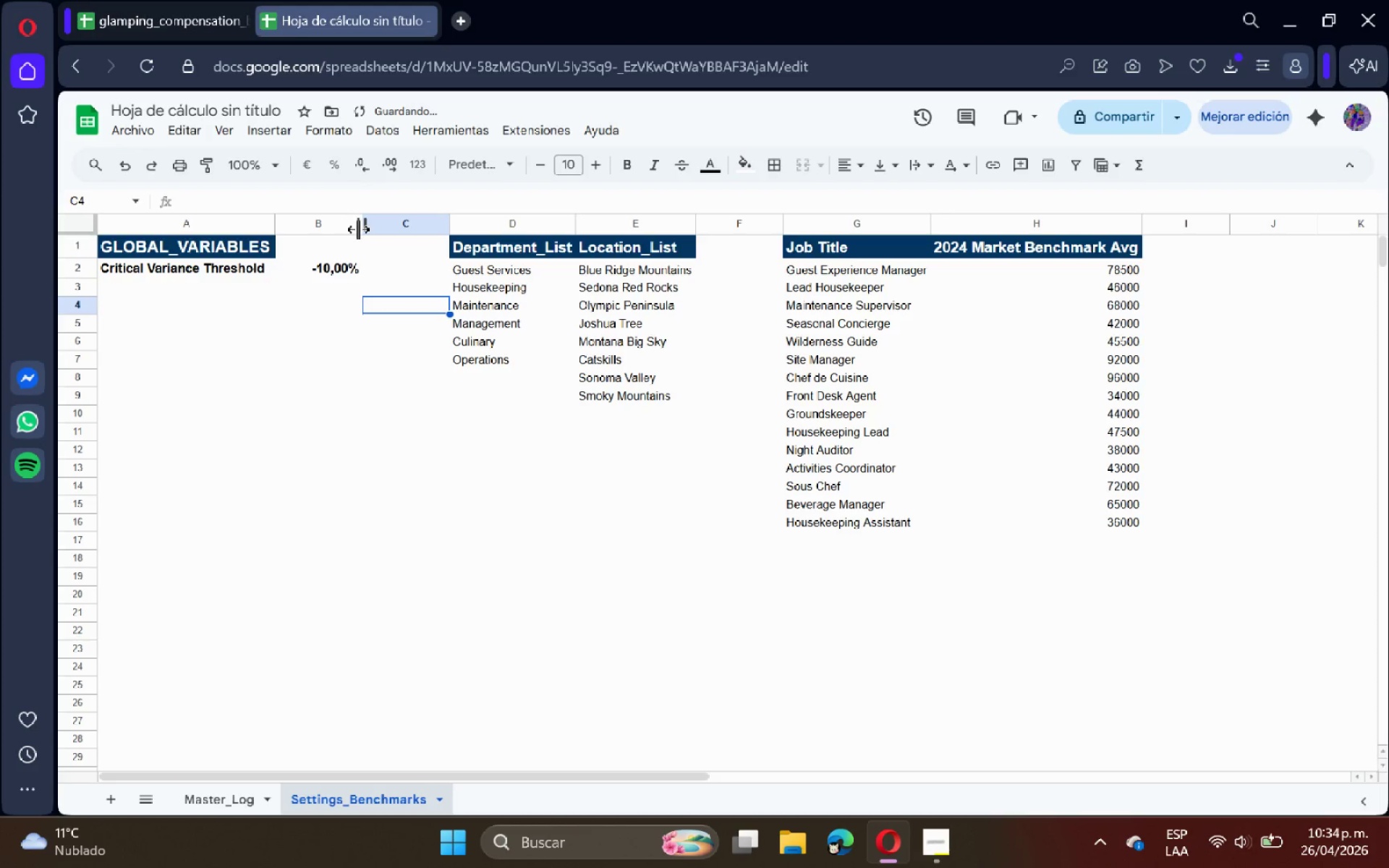 
double_click([358, 229])
 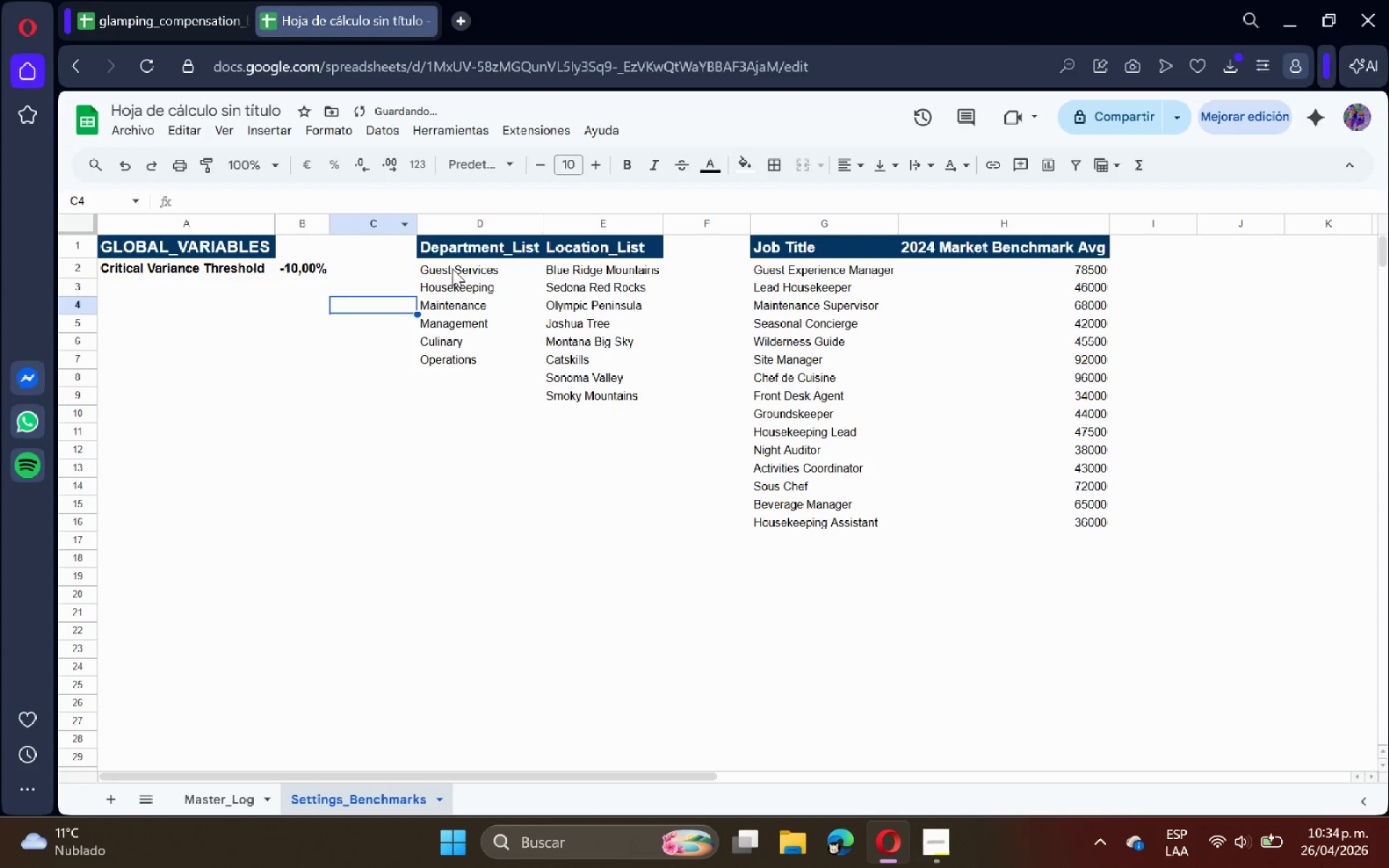 
left_click_drag(start_coordinate=[456, 271], to_coordinate=[1070, 522])
 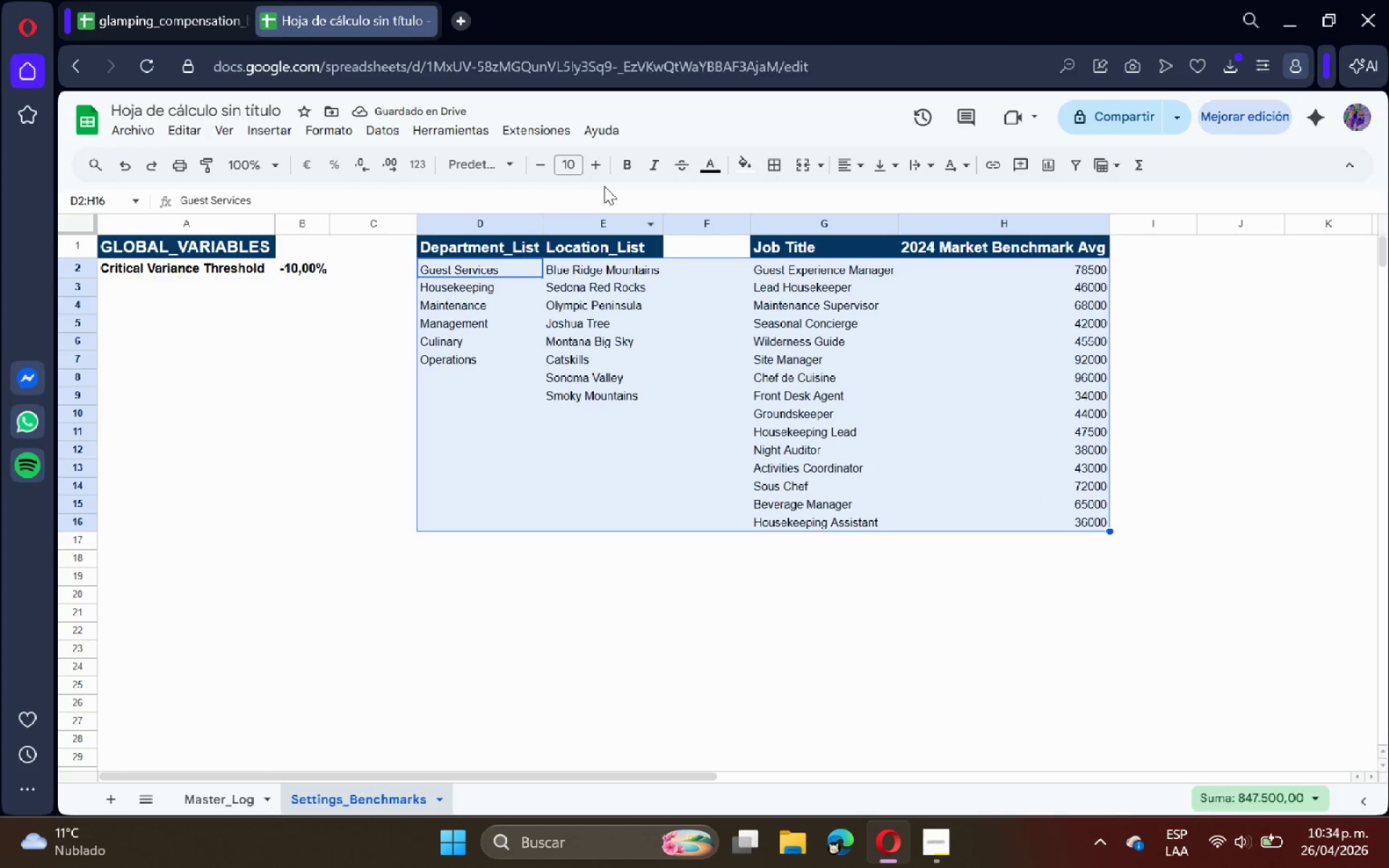 
left_click([596, 168])
 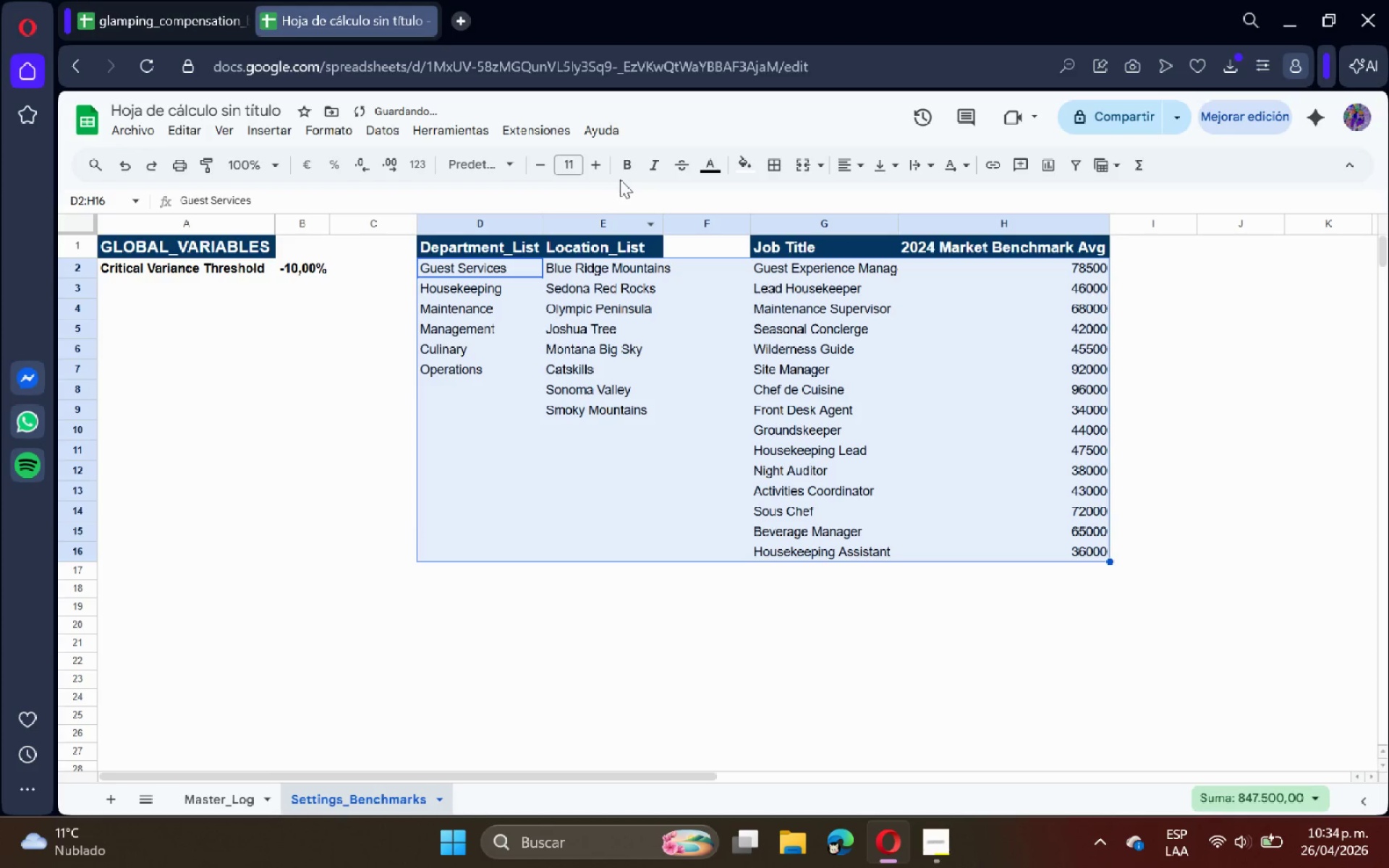 
left_click([627, 168])
 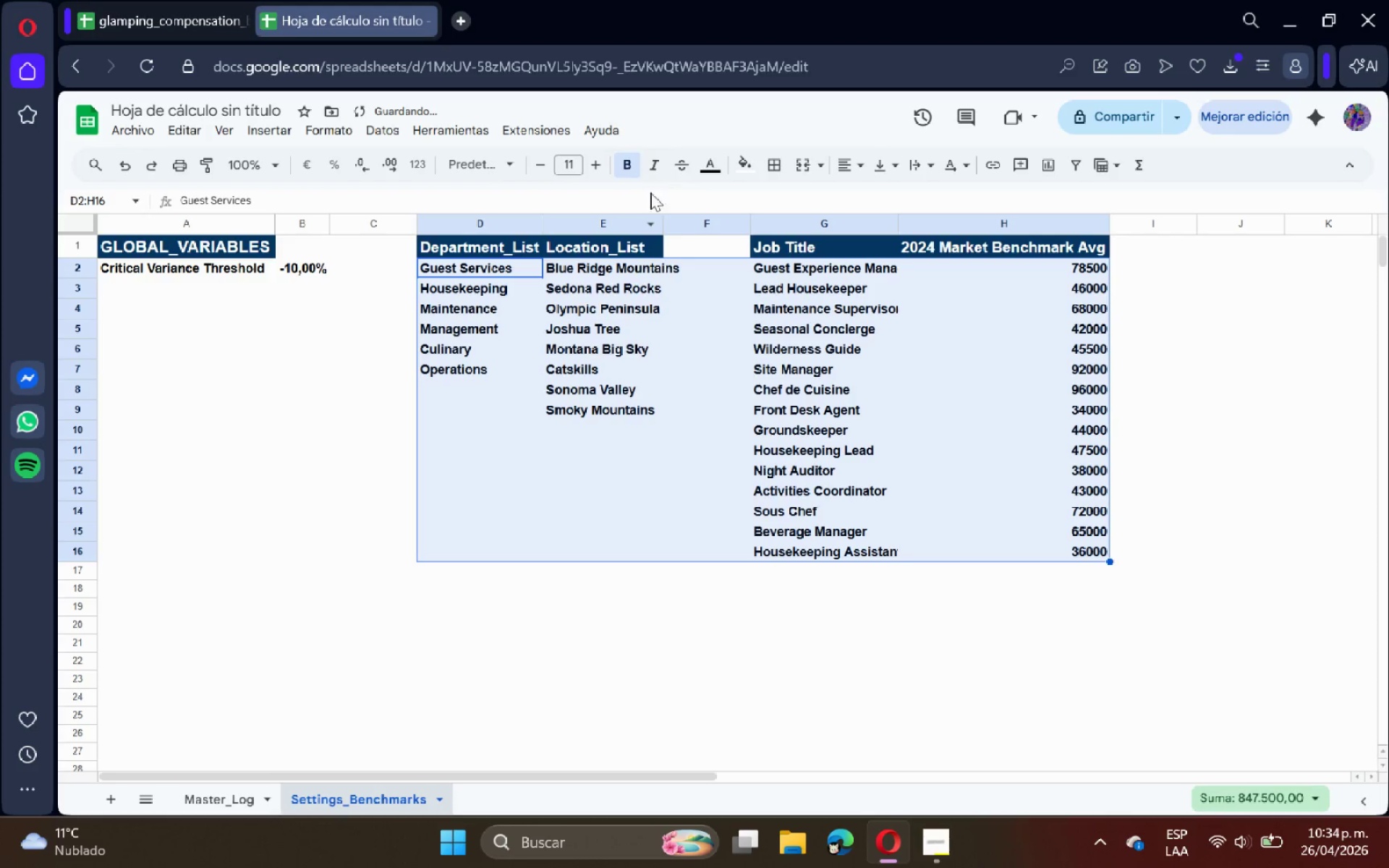 
left_click([703, 380])
 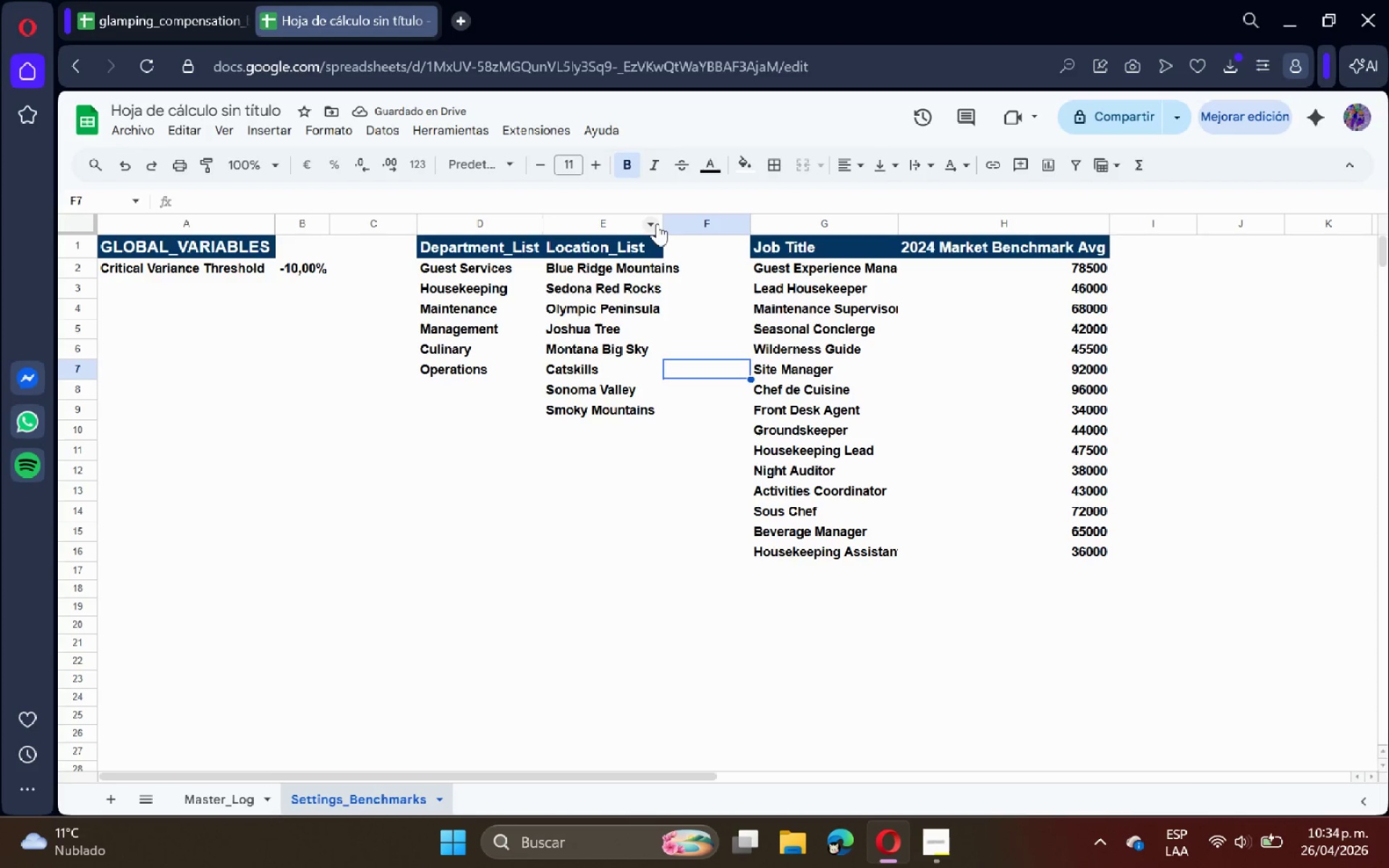 
double_click([661, 220])
 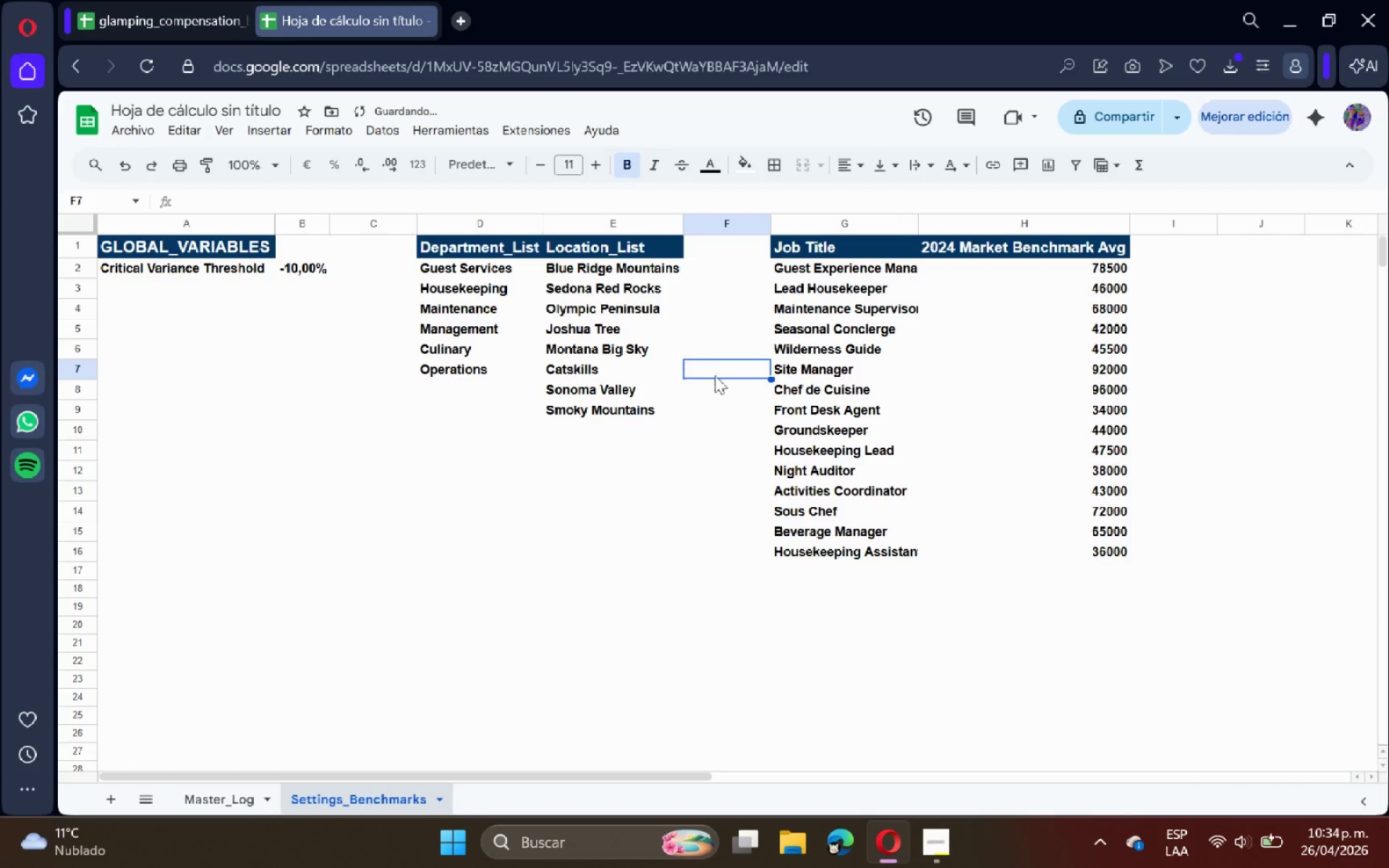 
left_click([715, 392])
 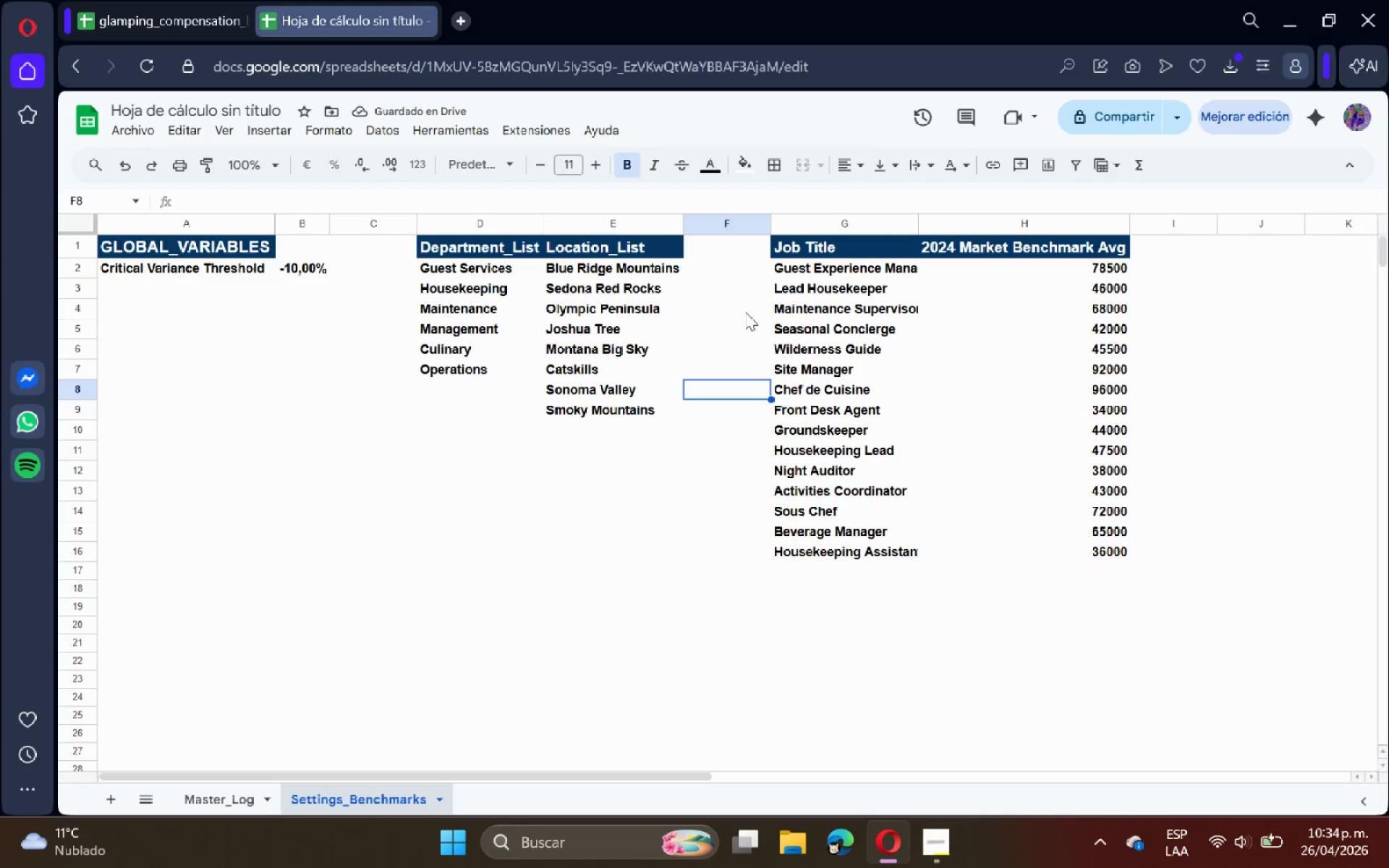 
wait(5.02)
 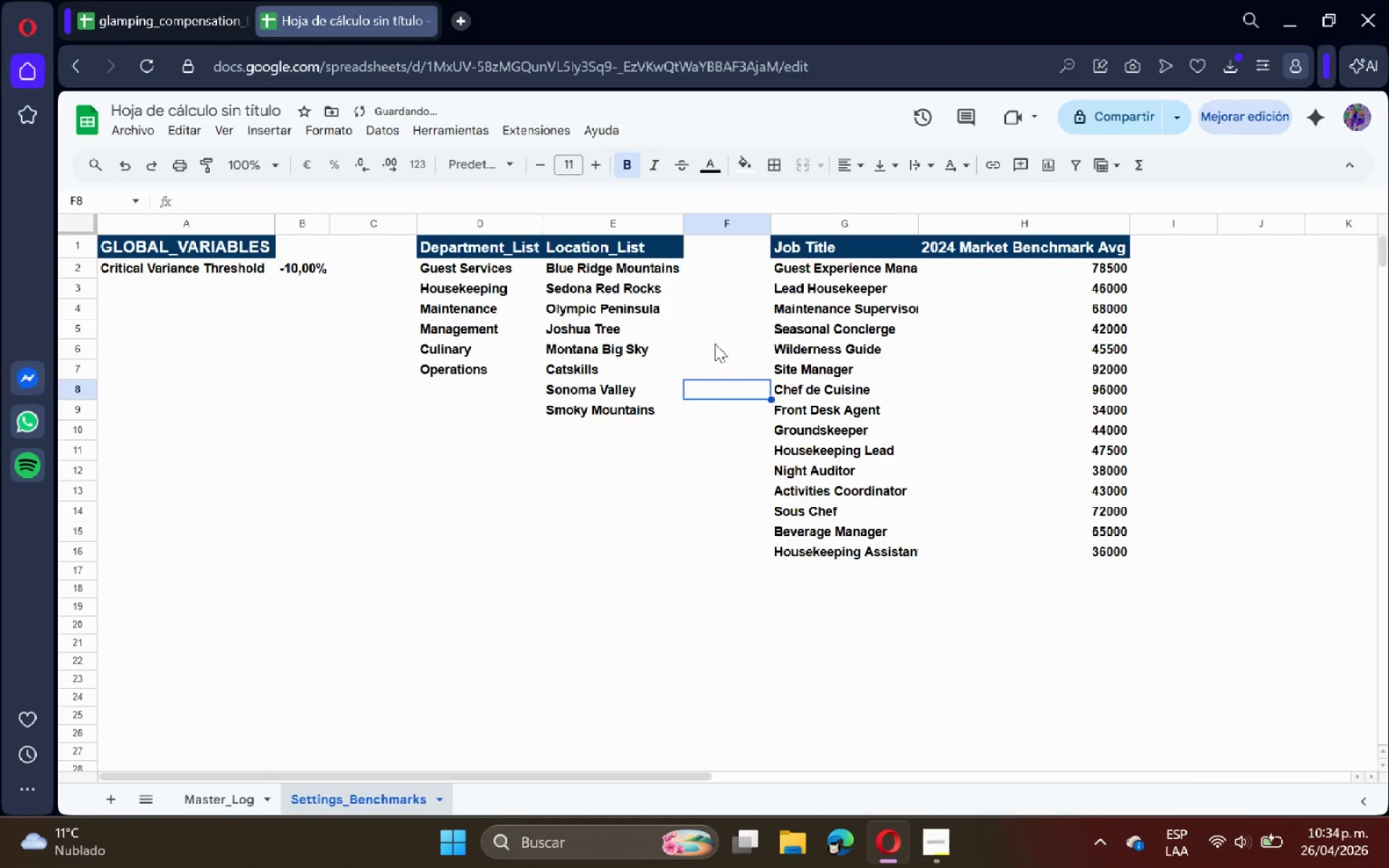 
double_click([915, 221])
 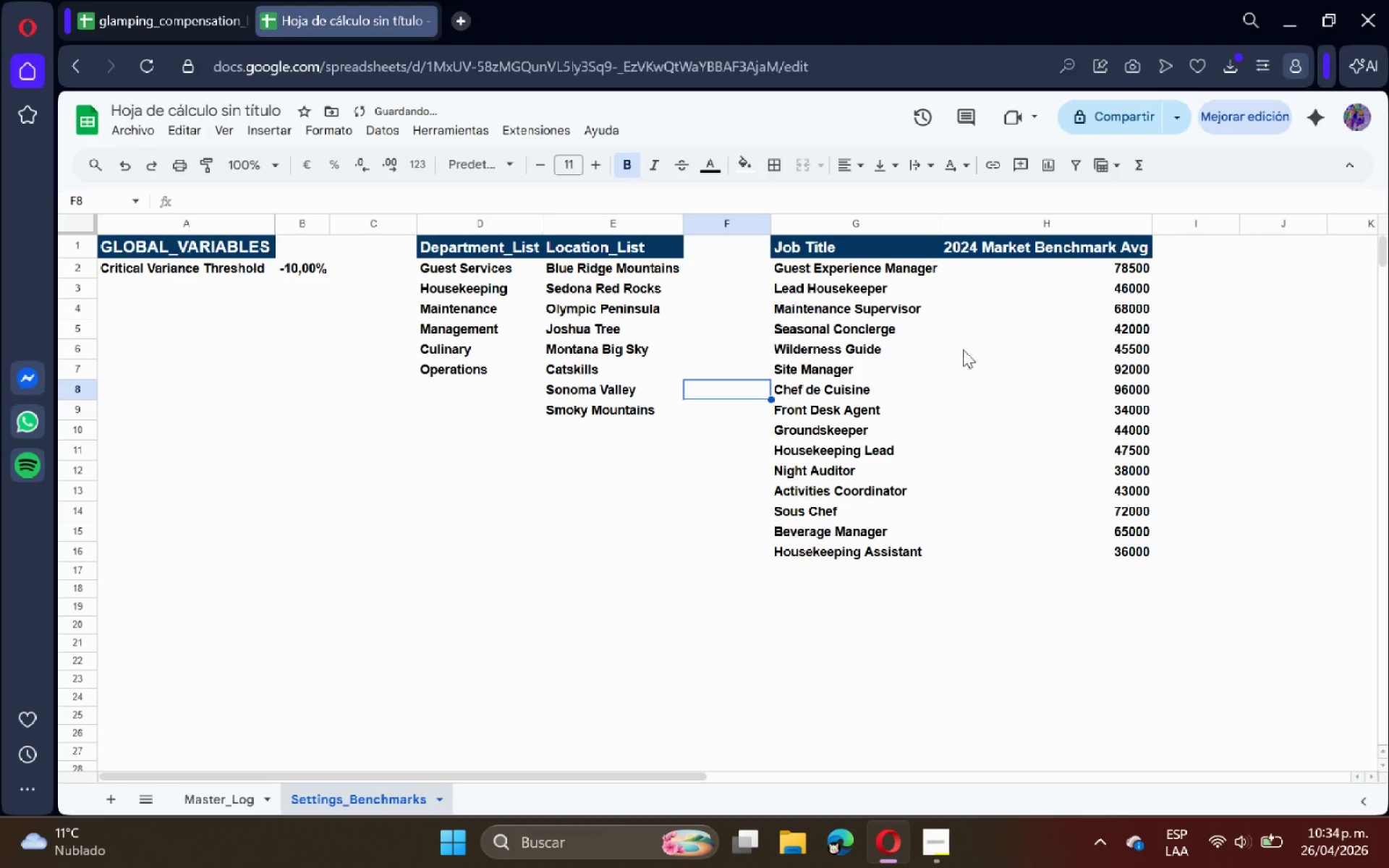 
left_click([975, 360])
 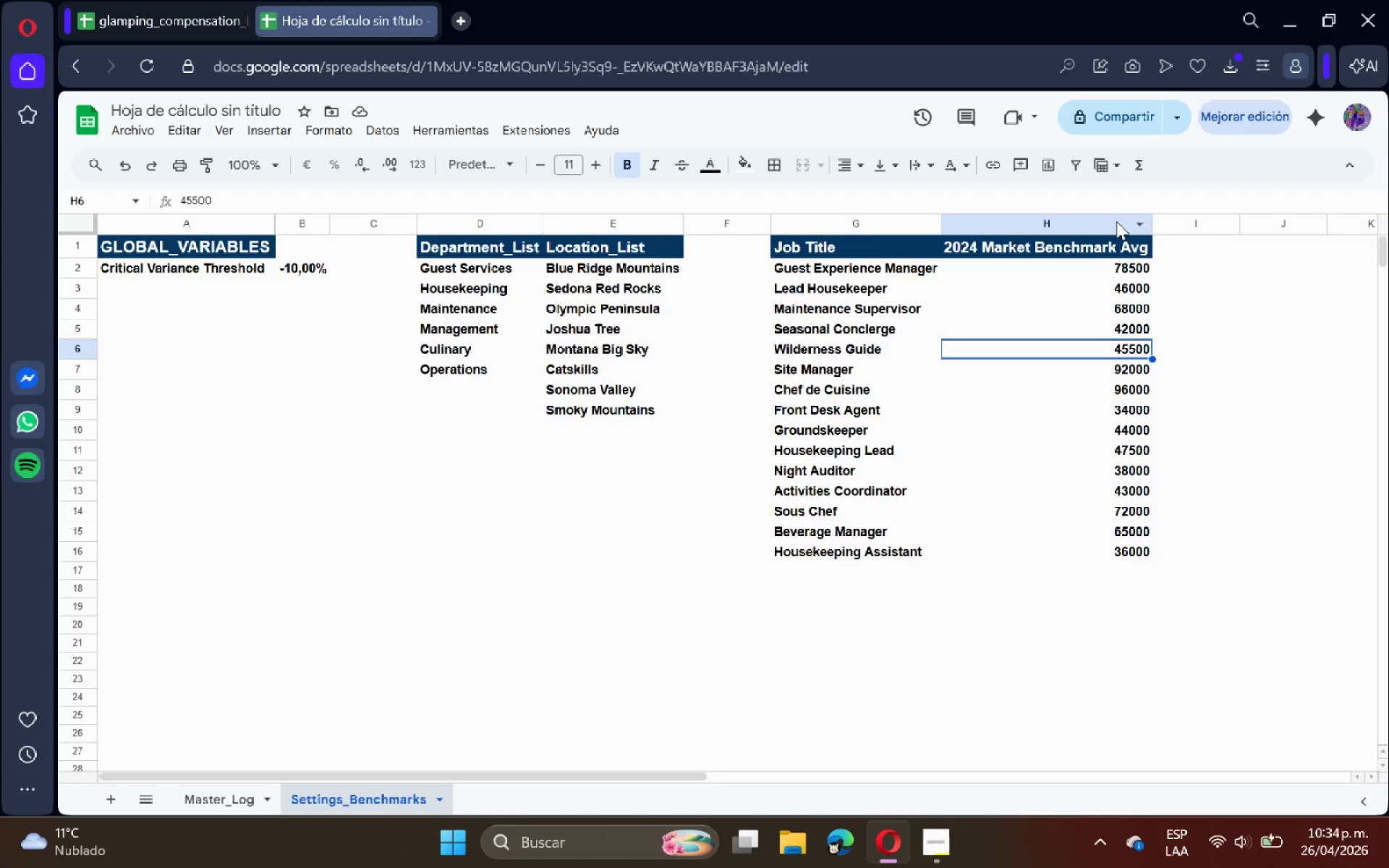 
wait(22.05)
 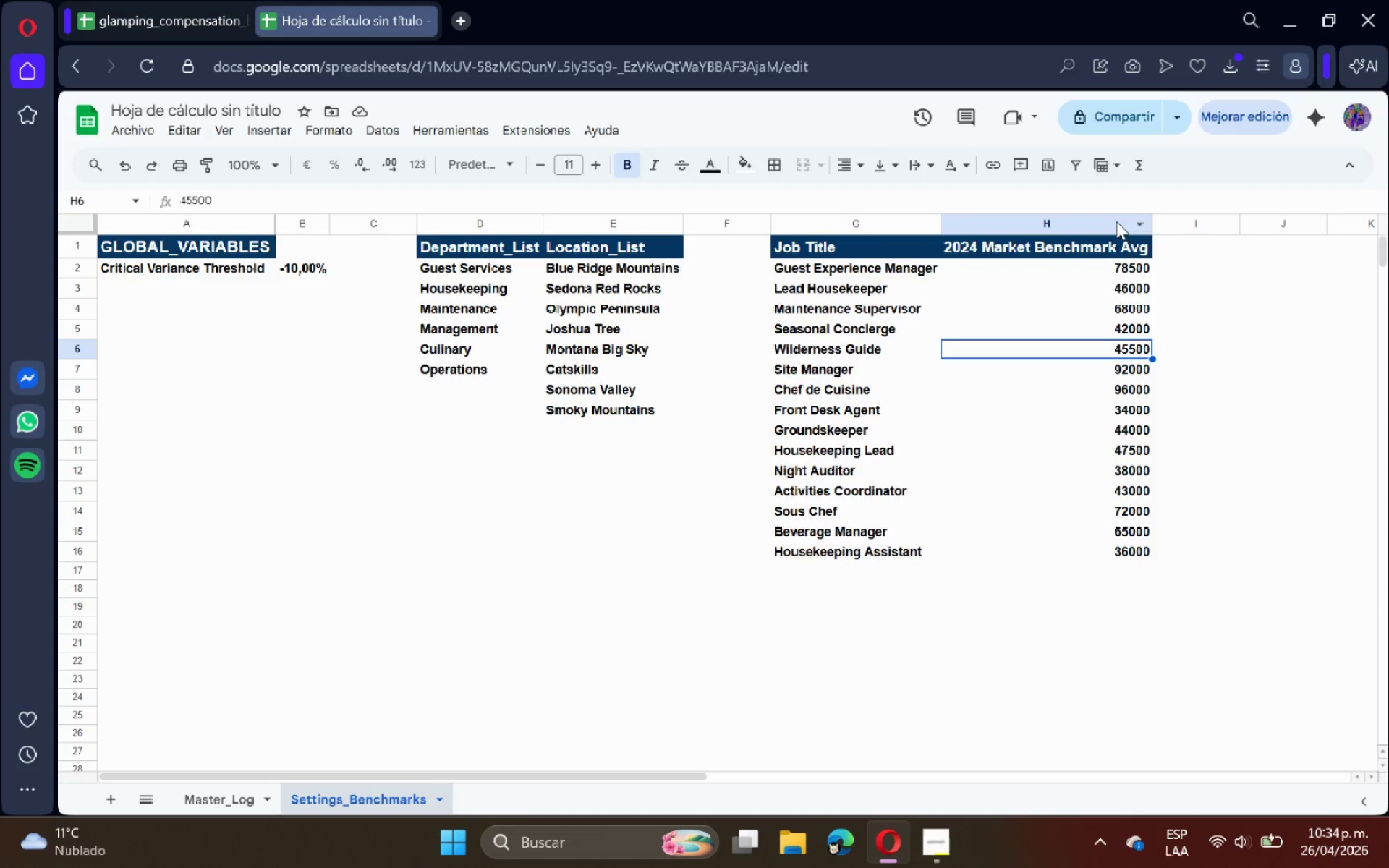 
right_click([307, 805])
 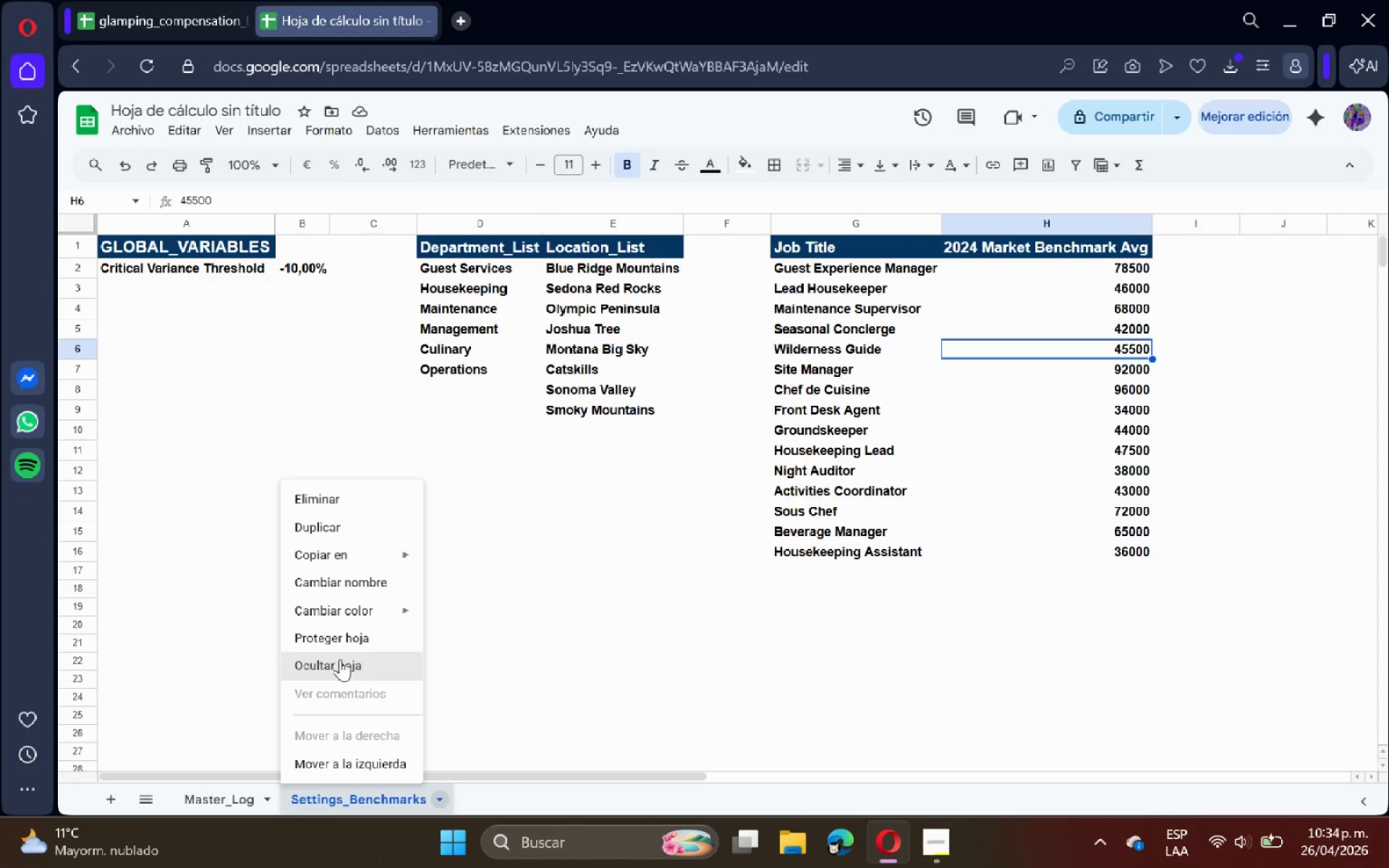 
left_click([347, 646])
 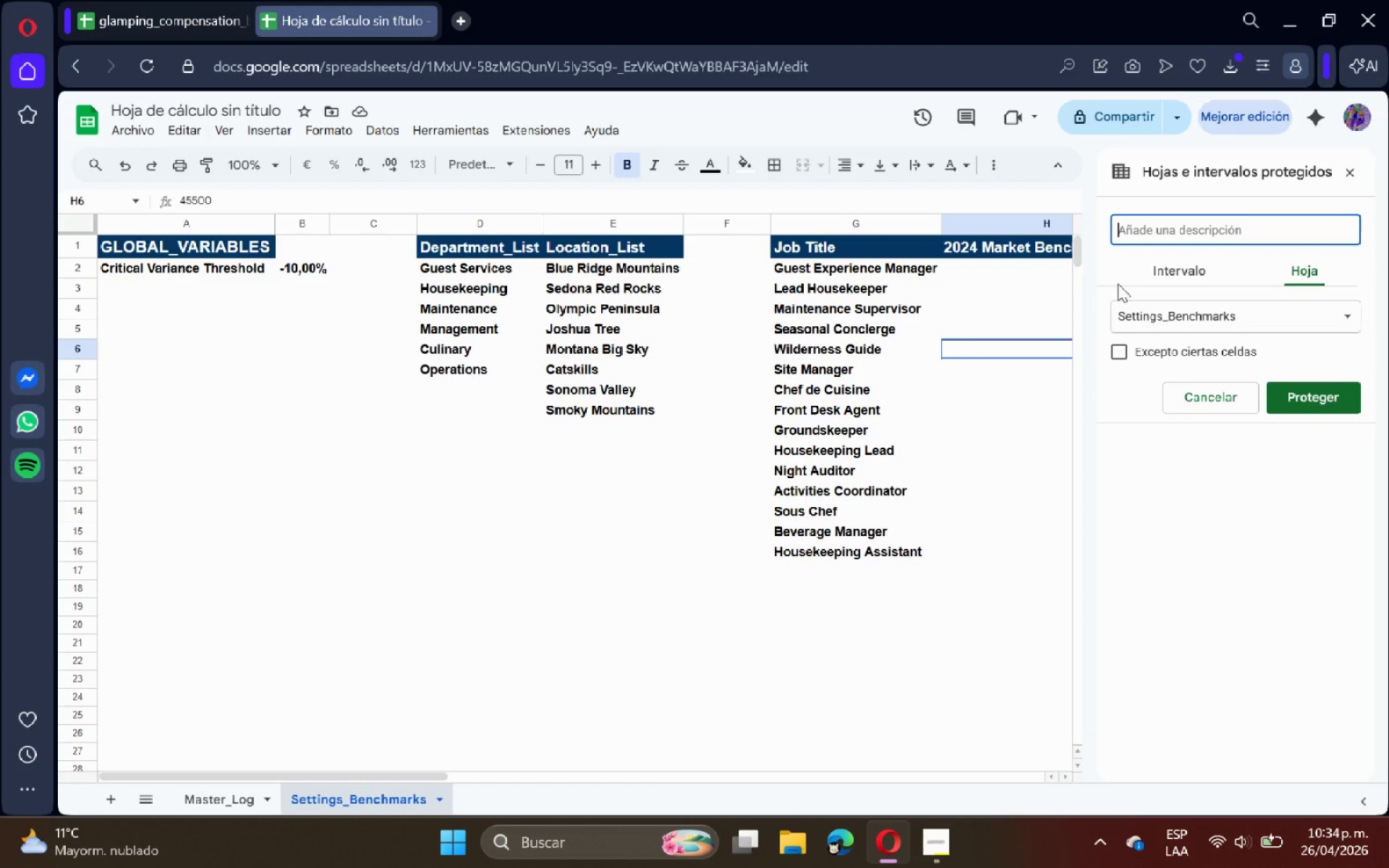 
type(Params)
 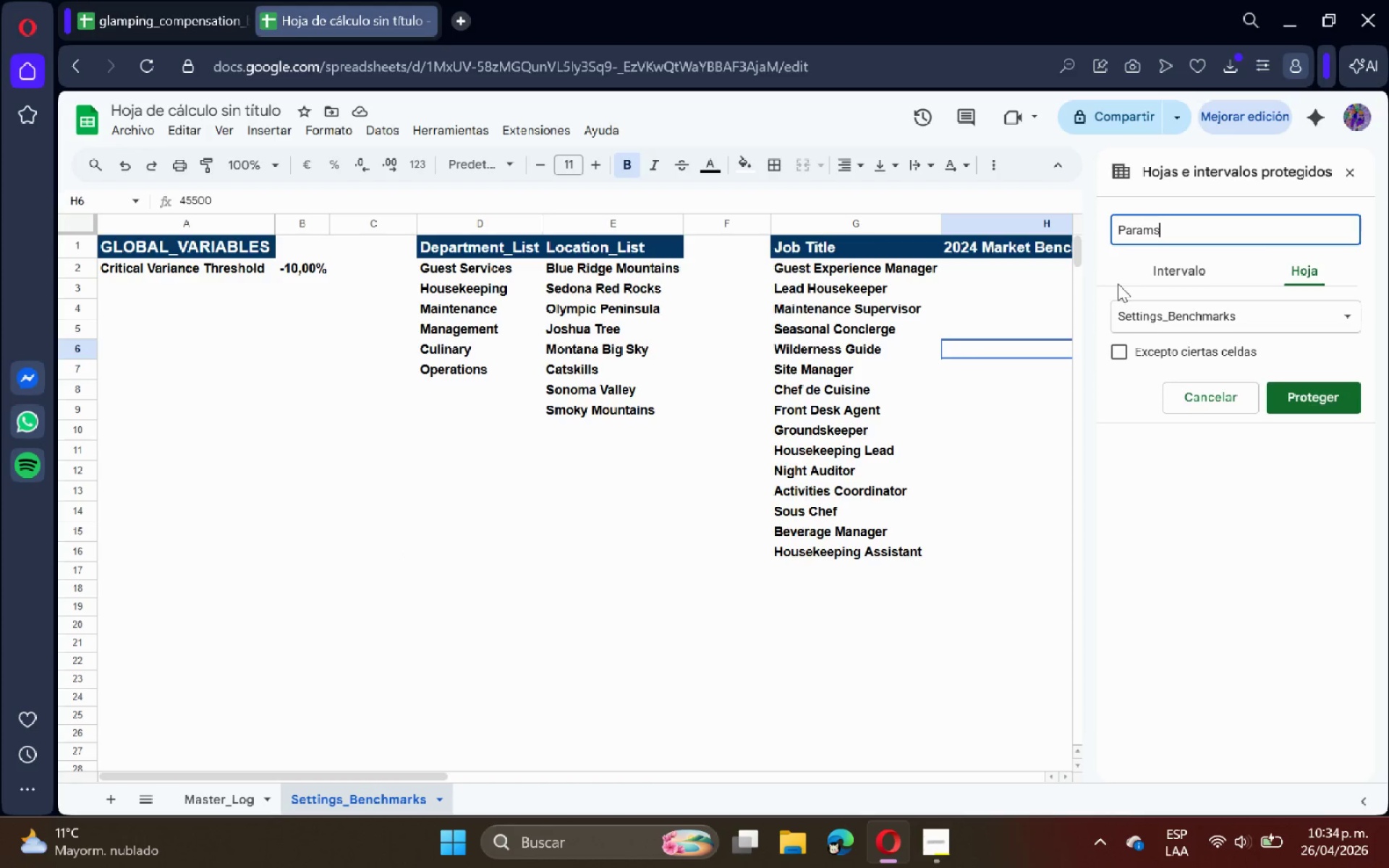 
key(Enter)
 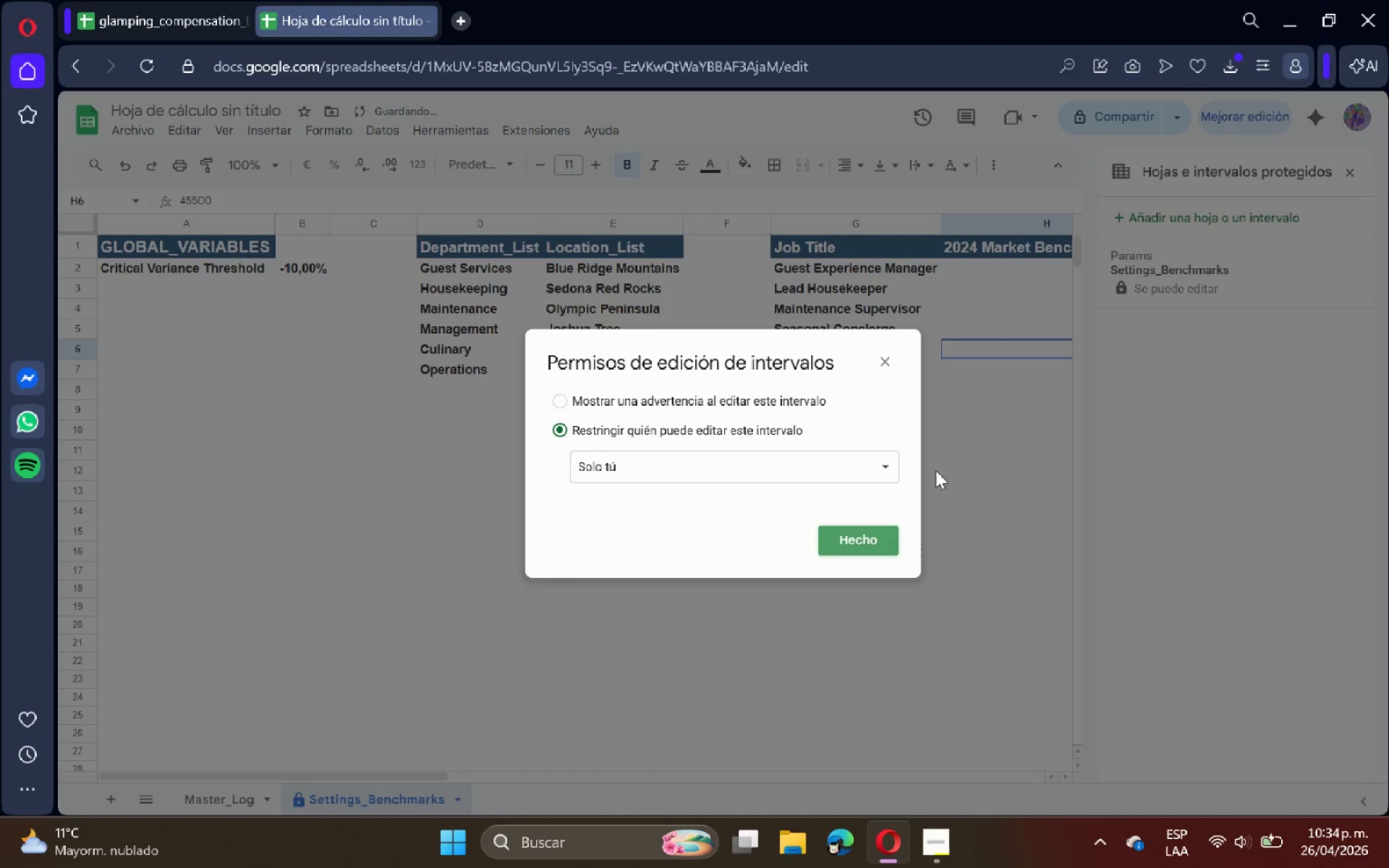 
left_click([781, 408])
 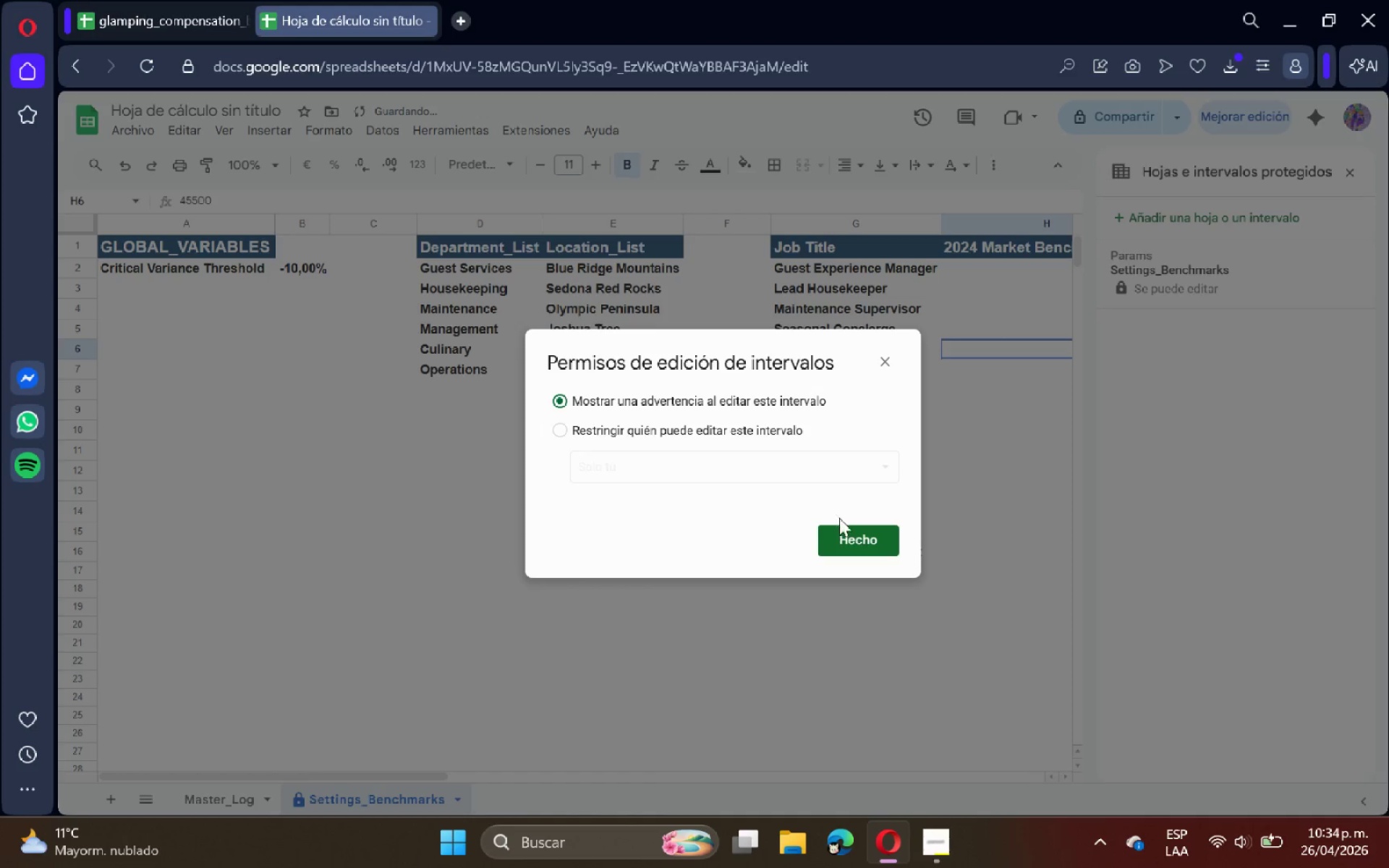 
left_click([861, 543])
 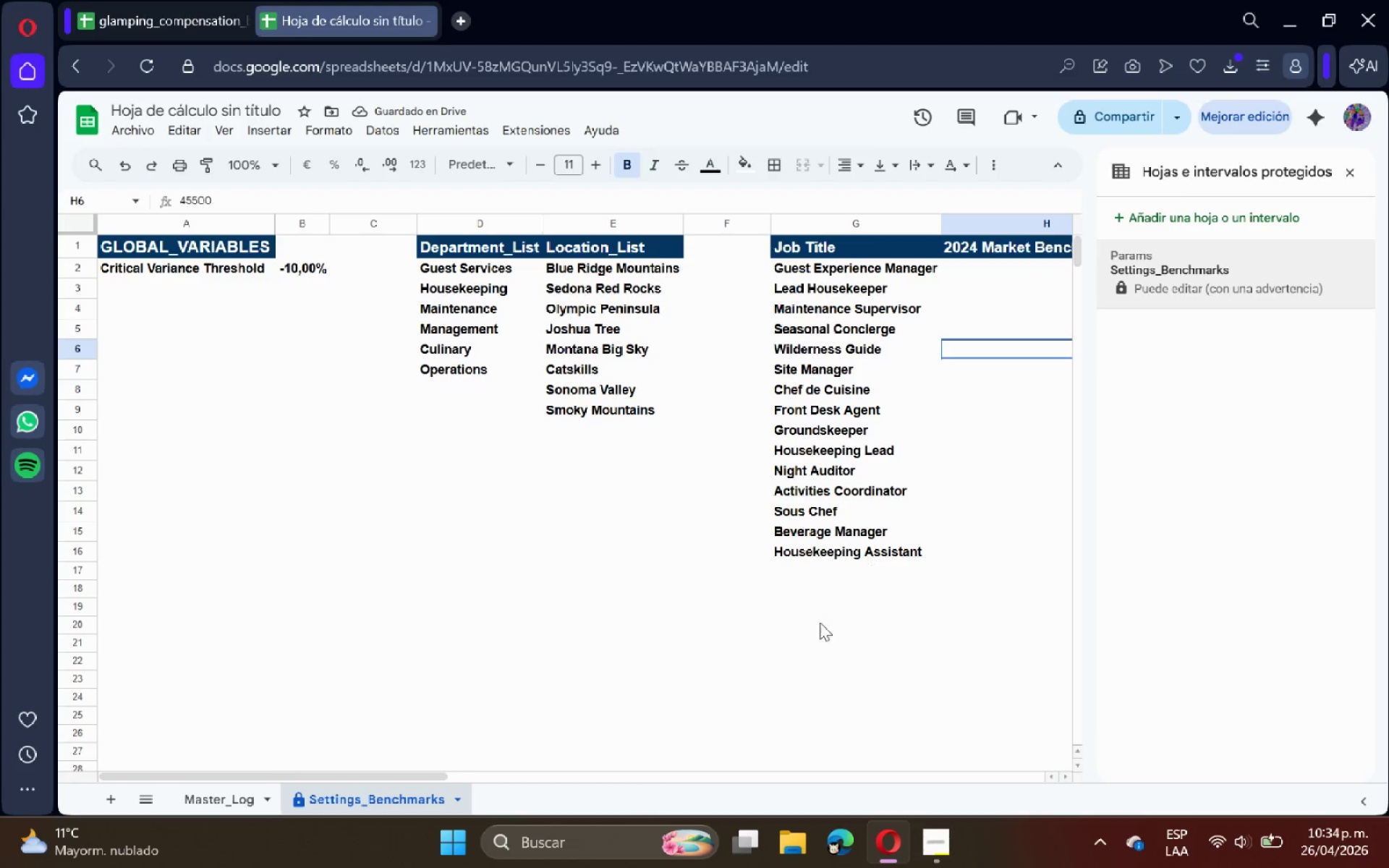 
left_click([241, 795])
 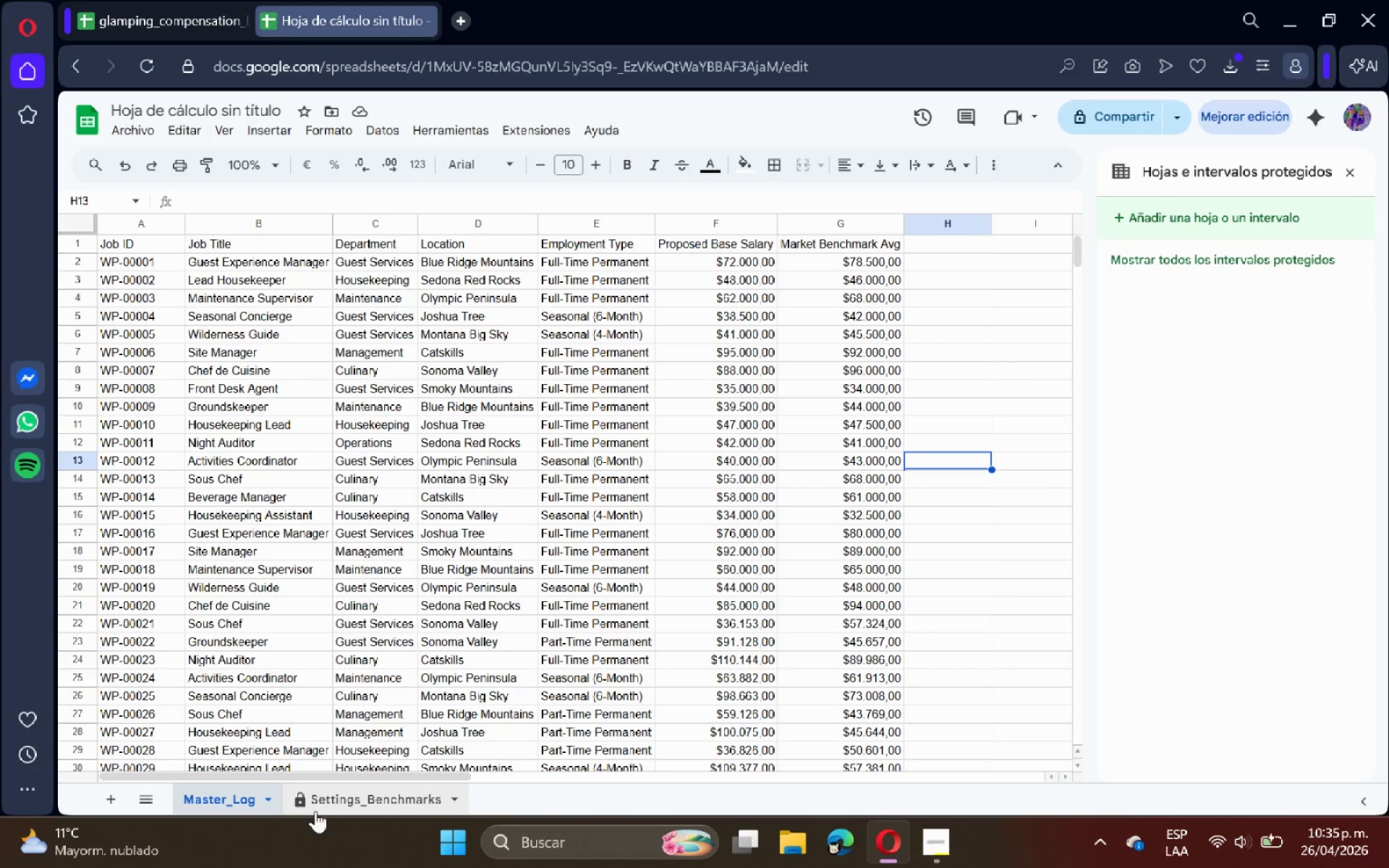 
scroll: coordinate [522, 533], scroll_direction: up, amount: 5.0
 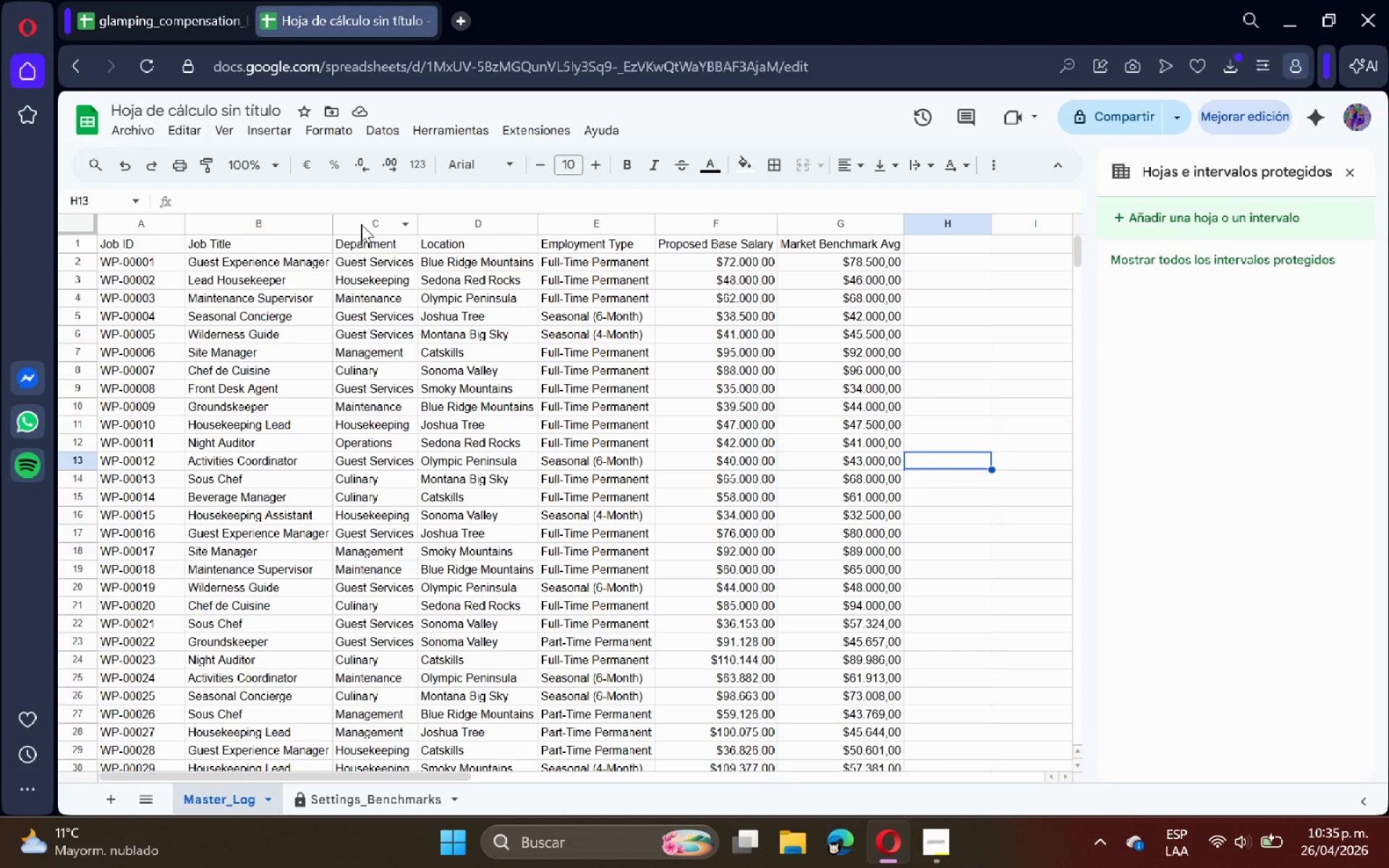 
left_click([361, 224])
 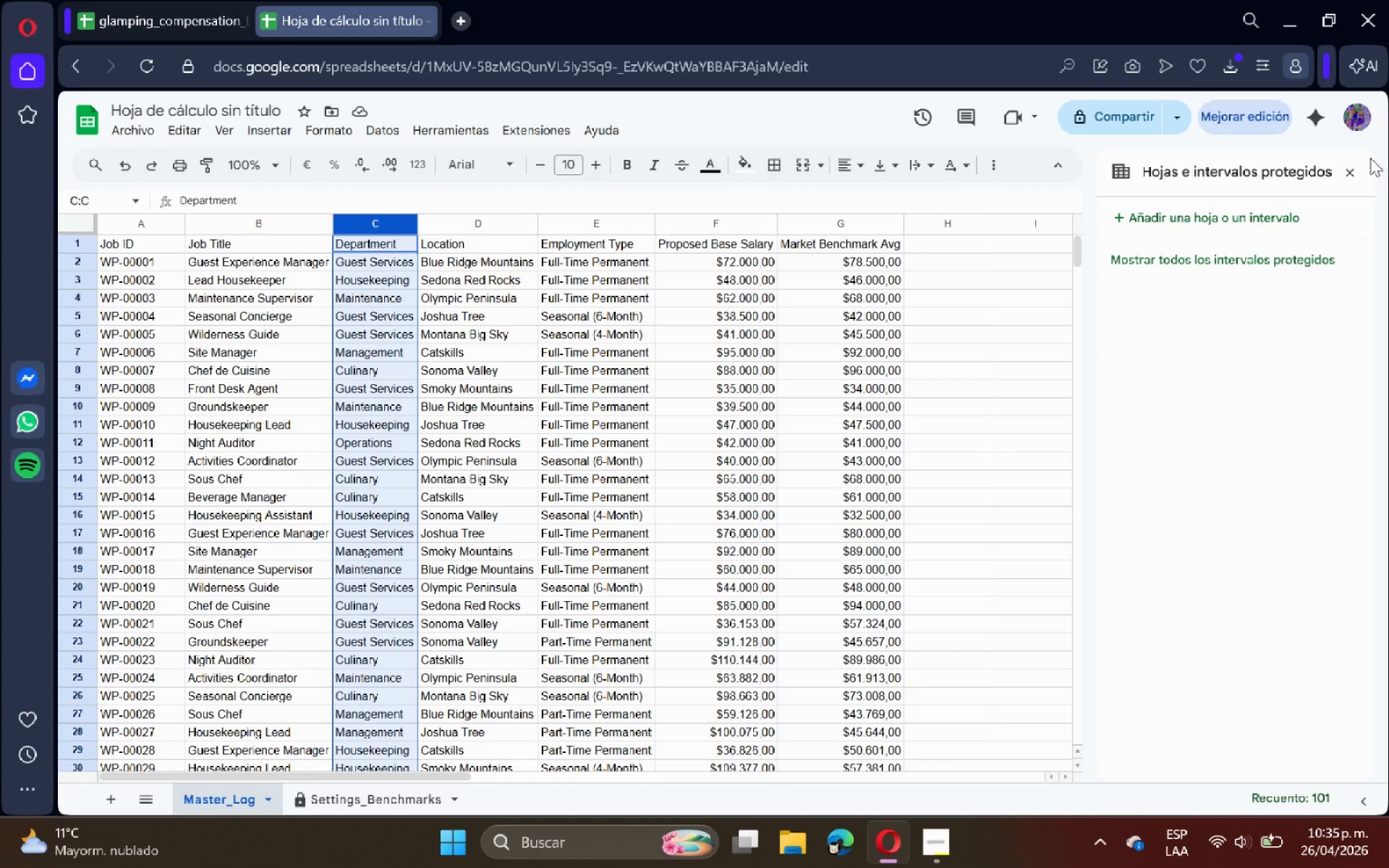 
left_click([1360, 166])
 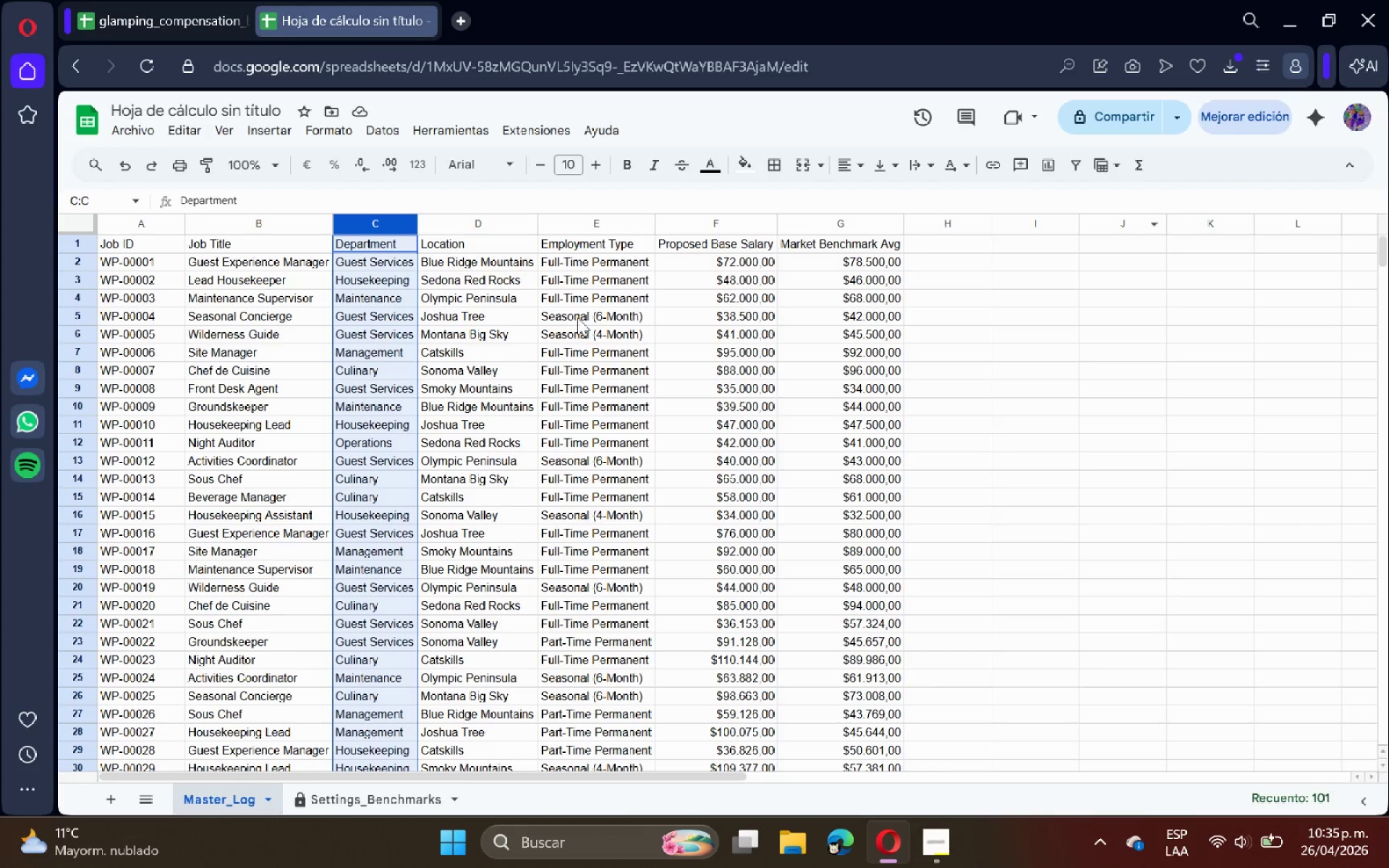 
left_click([505, 347])
 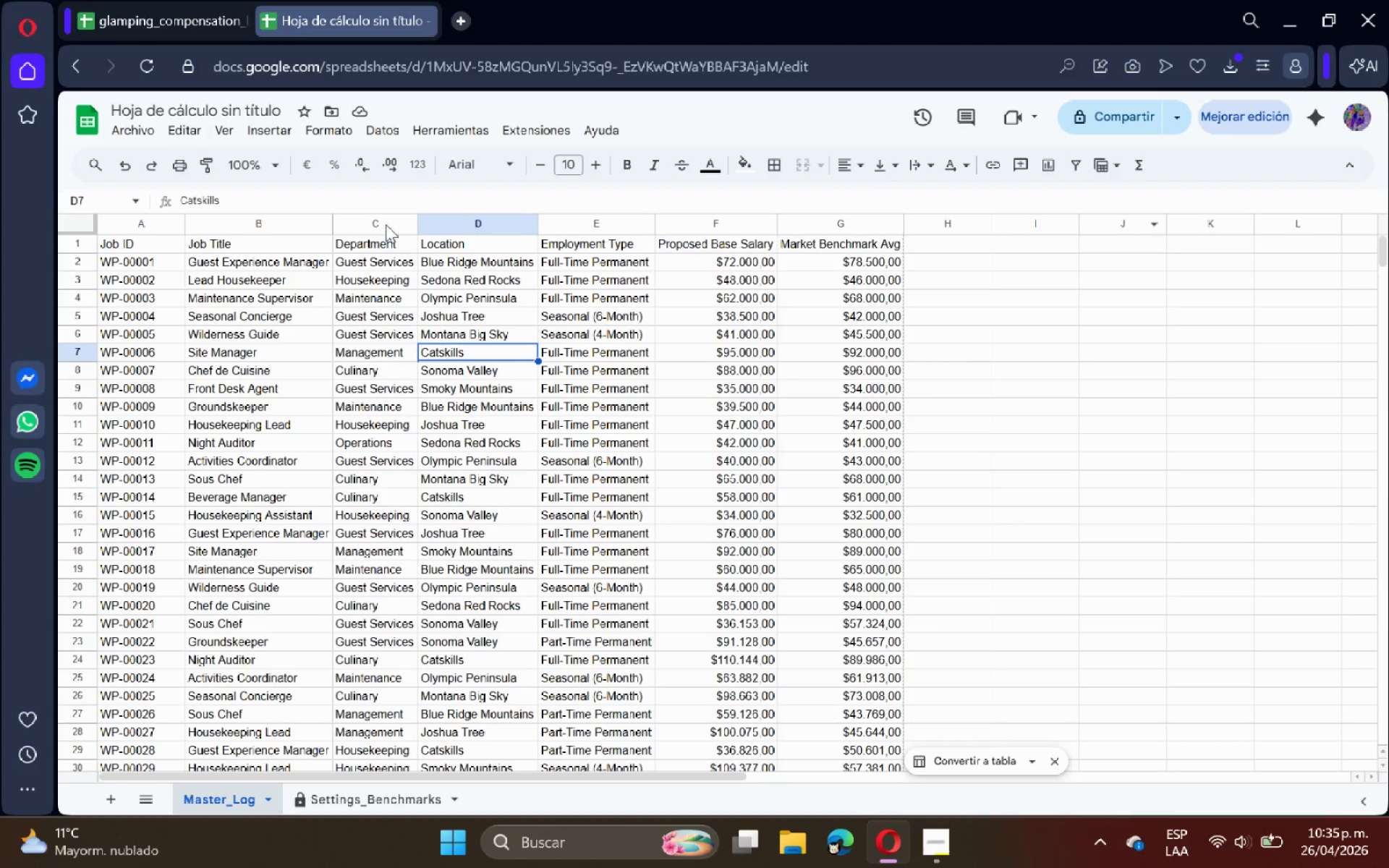 
left_click([383, 224])
 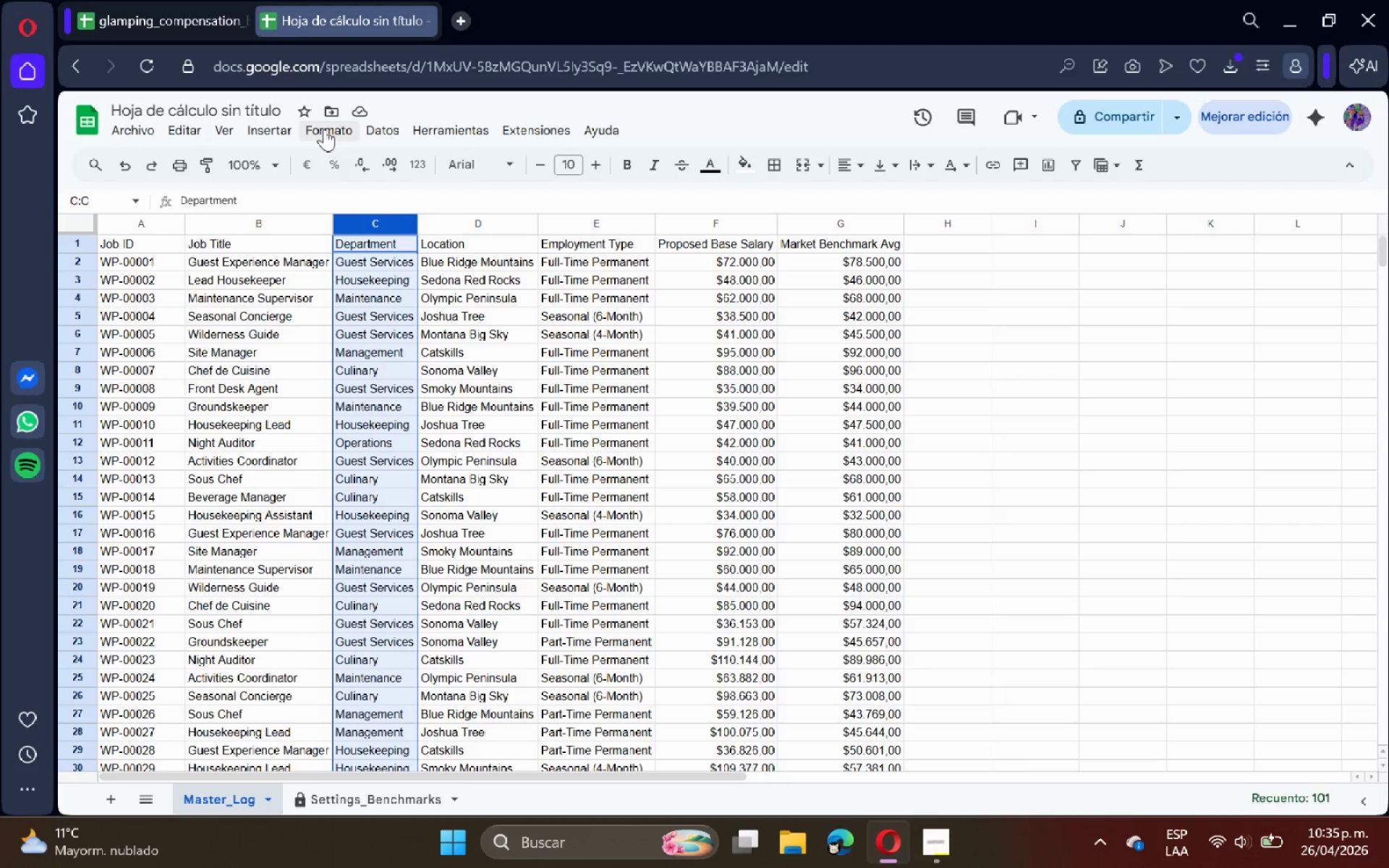 
left_click([324, 129])
 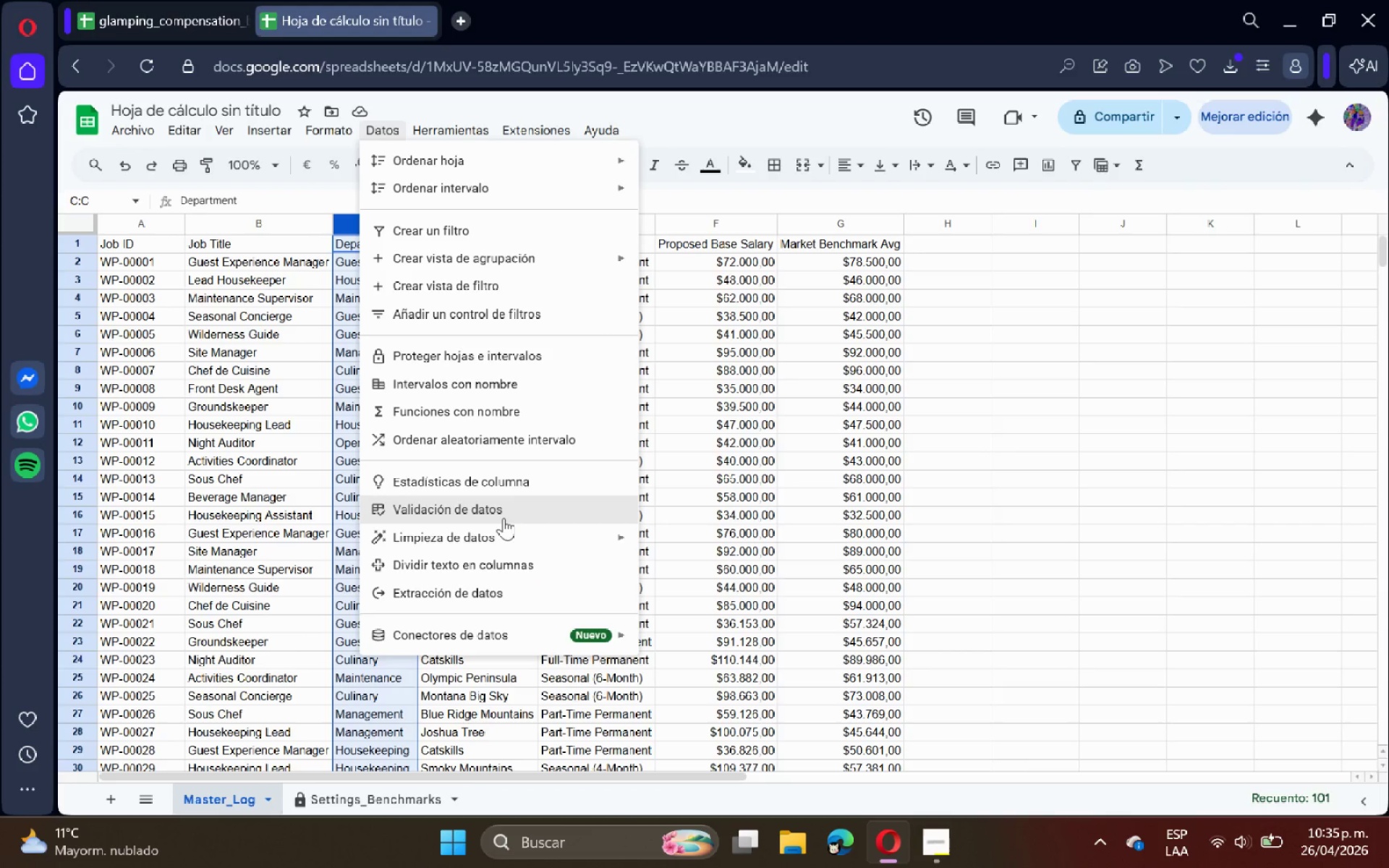 
wait(5.3)
 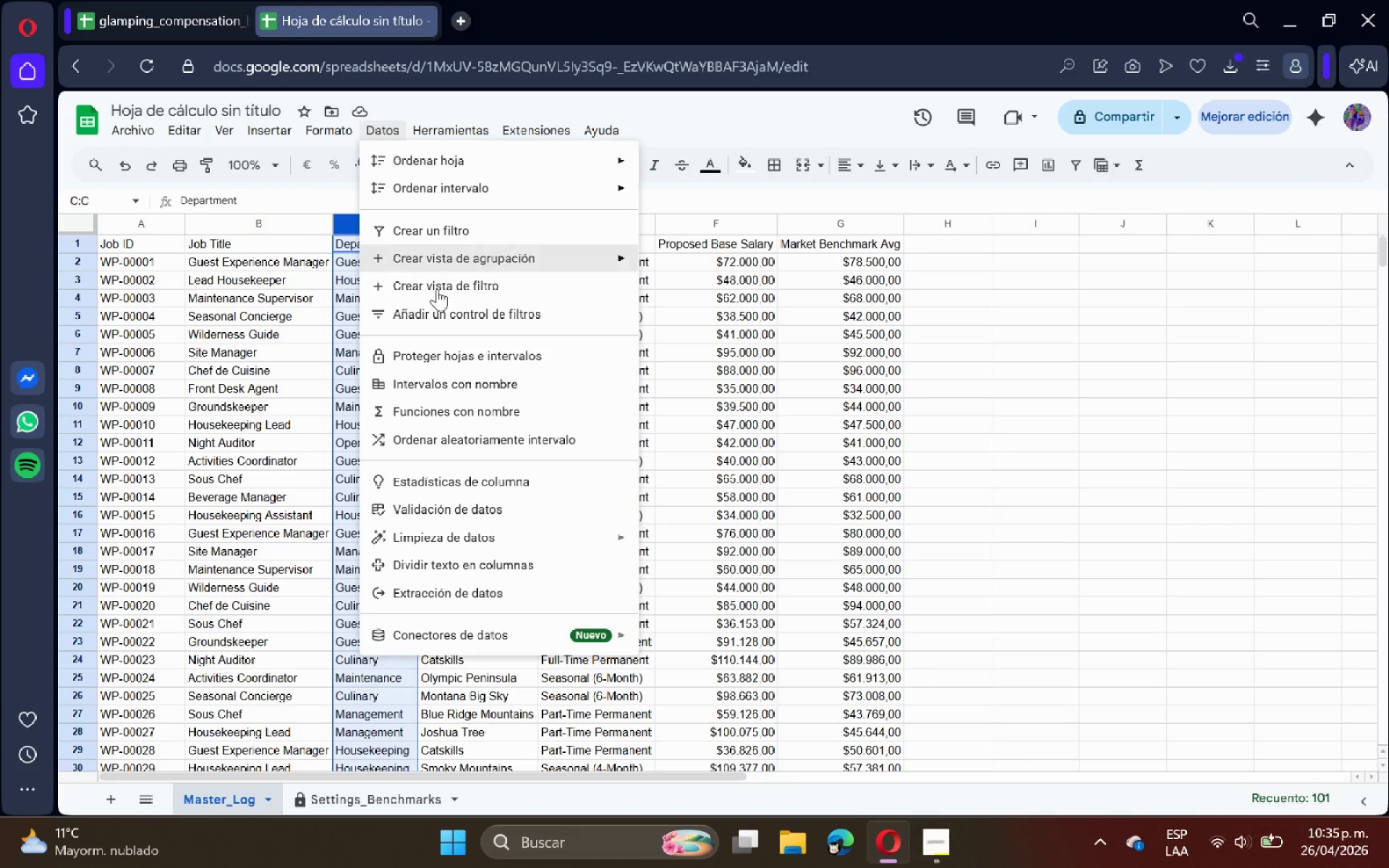 
left_click([504, 518])
 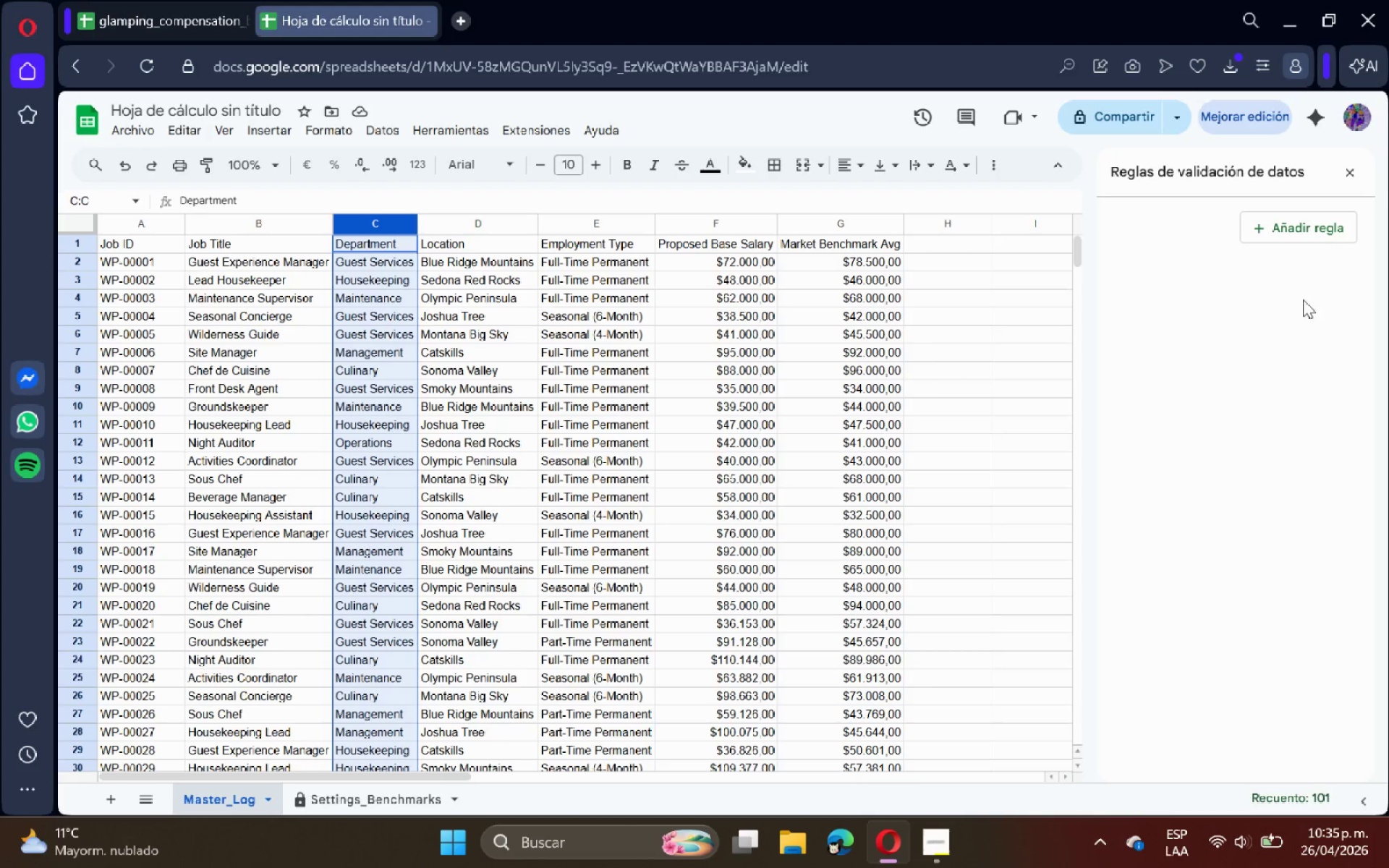 
left_click([1290, 233])
 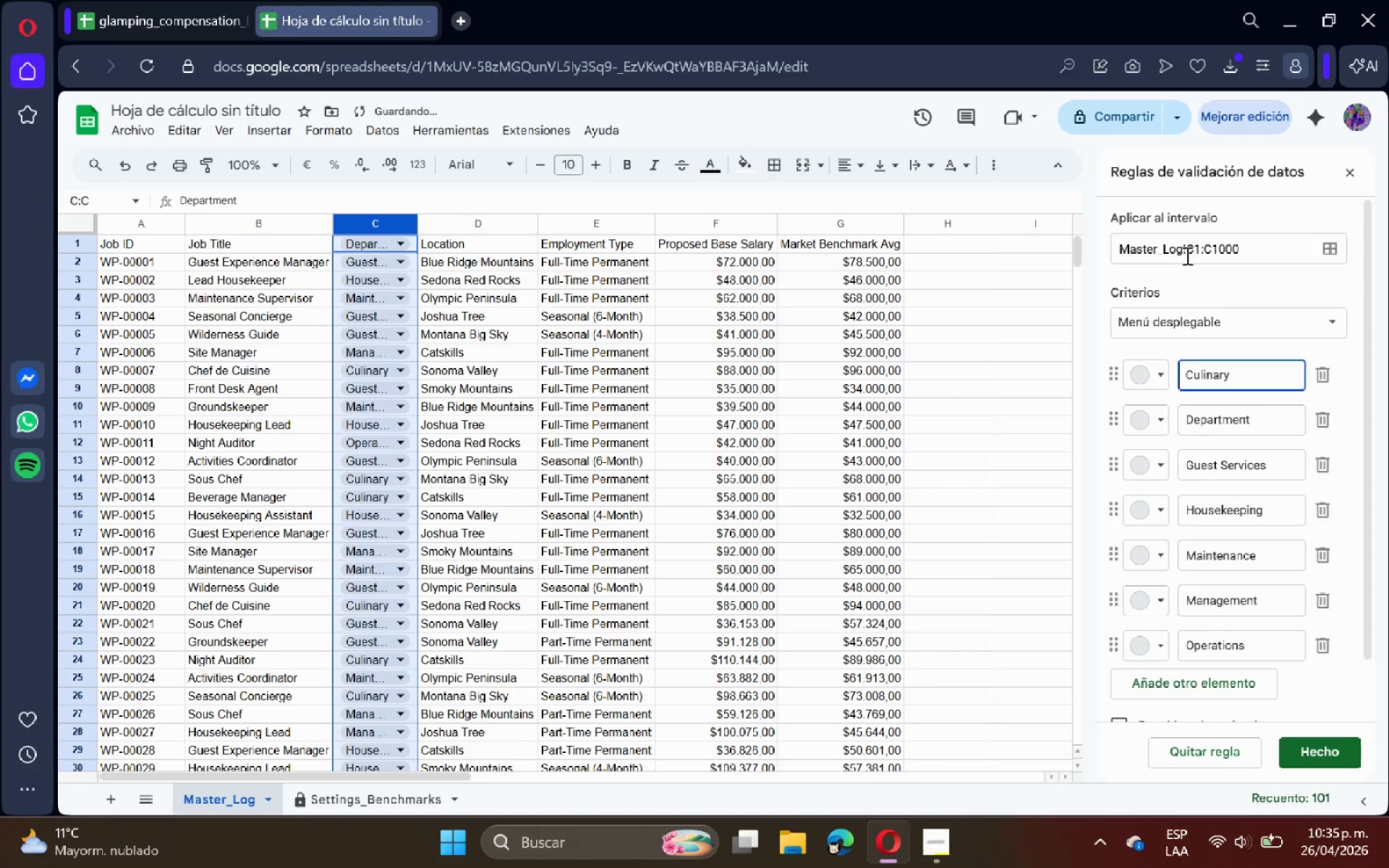 
left_click([1199, 255])
 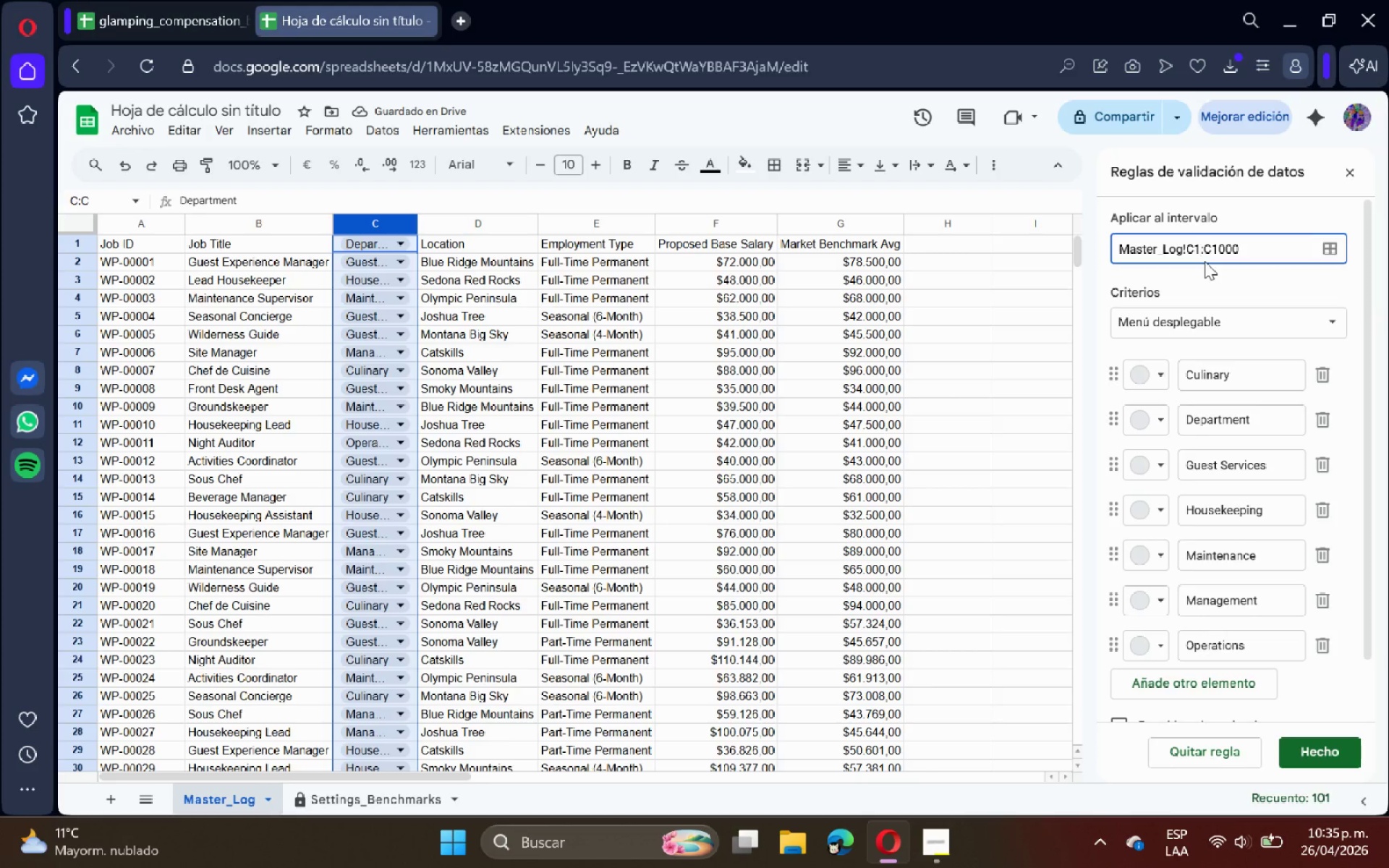 
key(Backspace)
 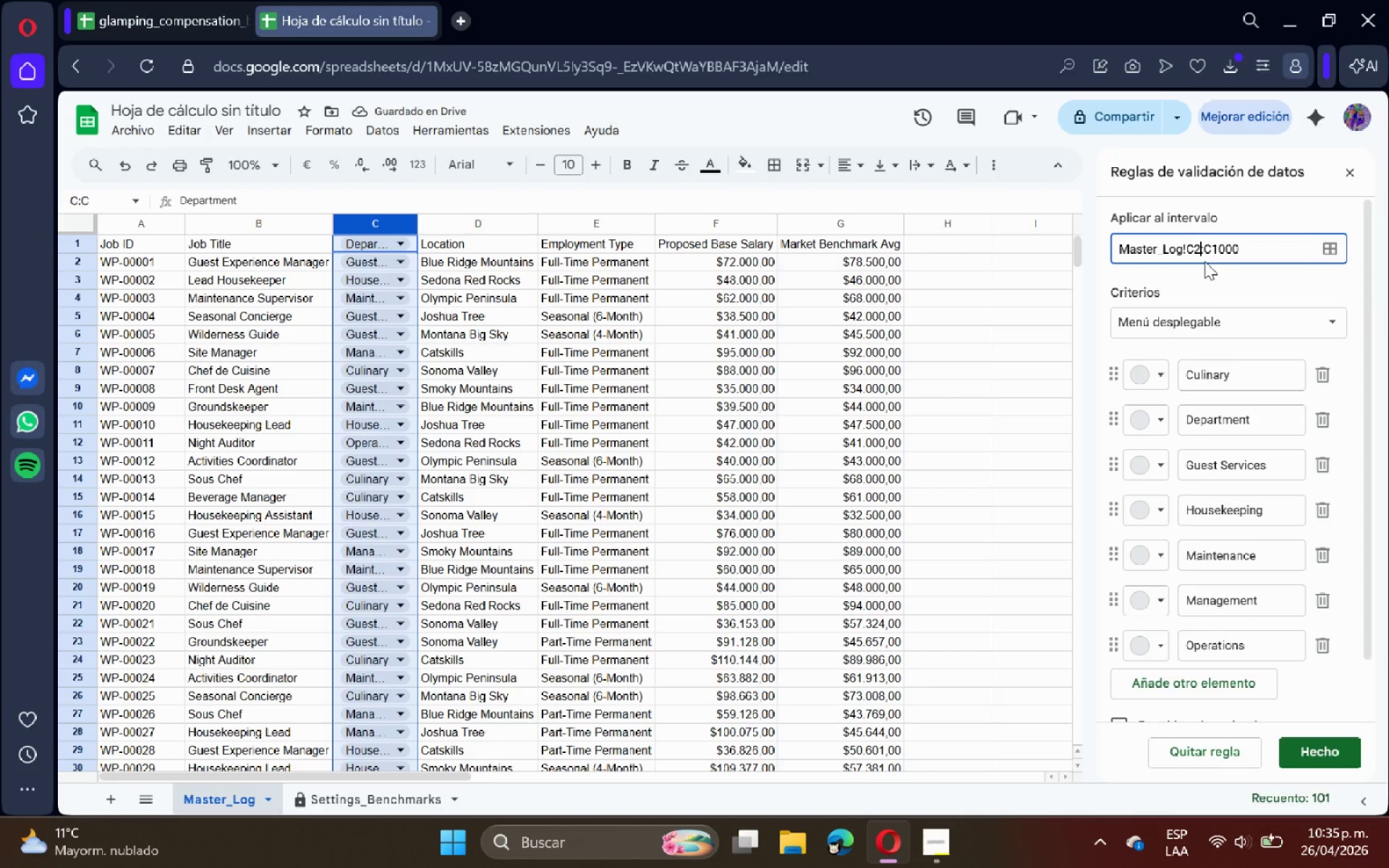 
key(2)
 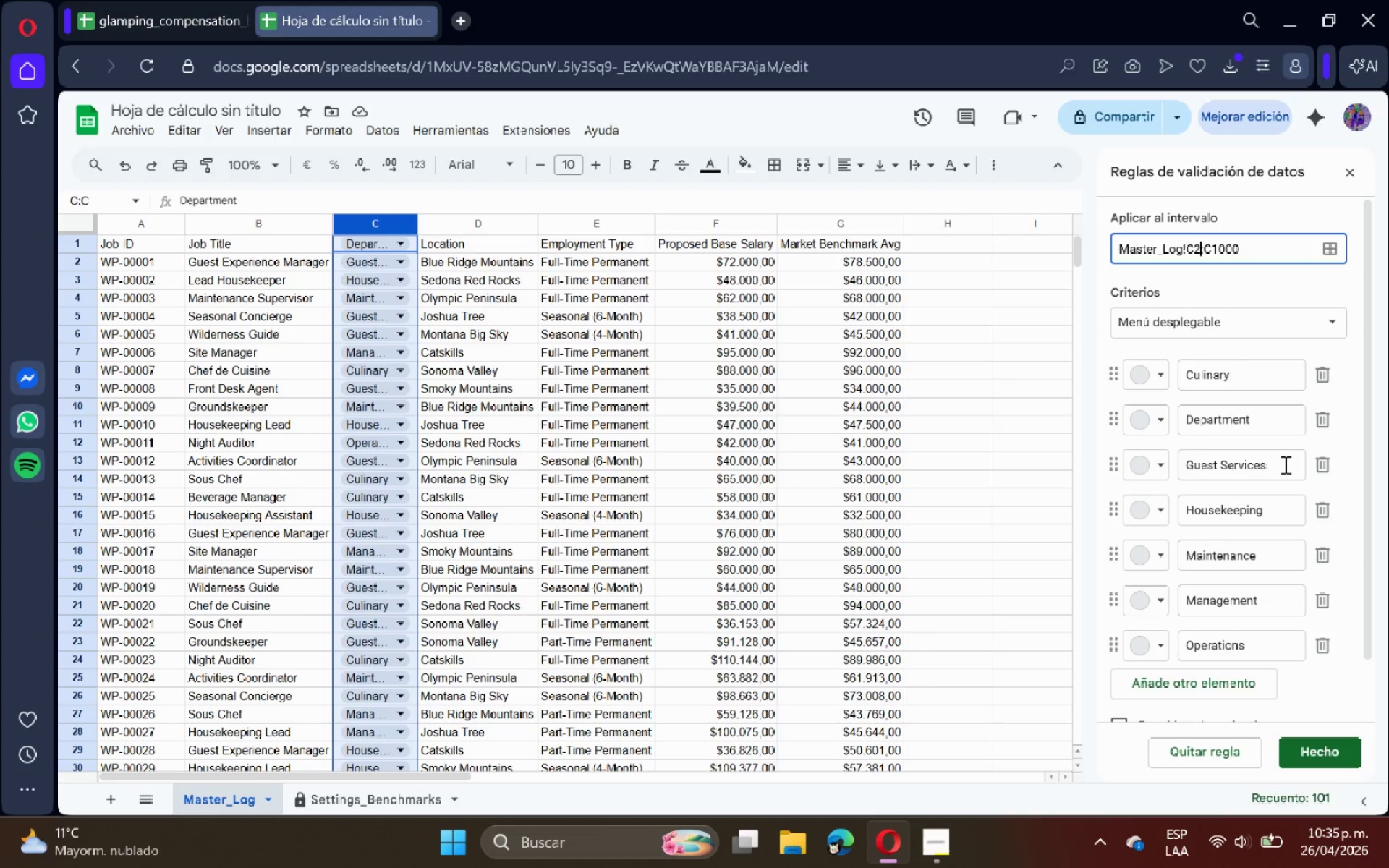 
left_click([1326, 421])
 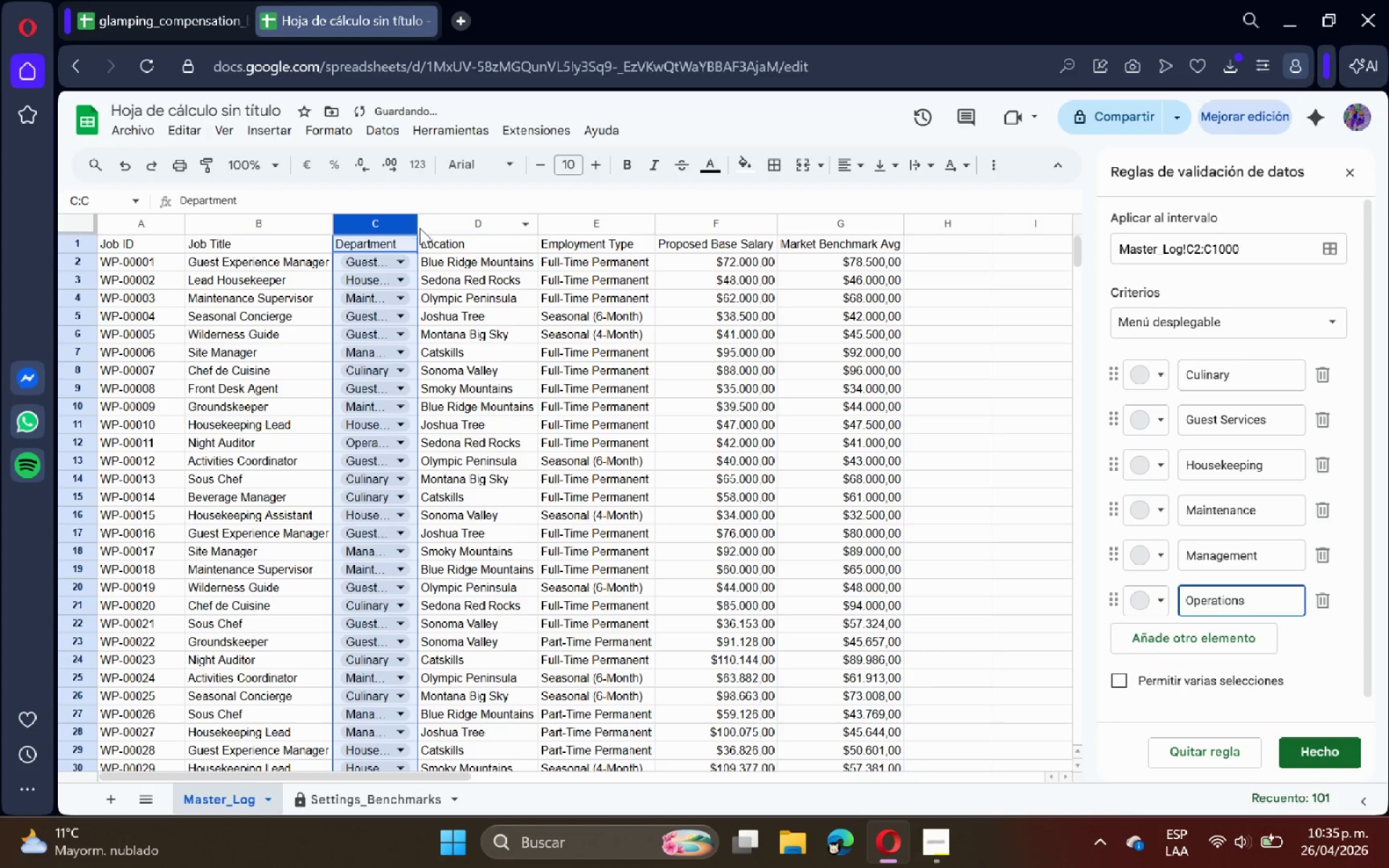 
double_click([417, 226])
 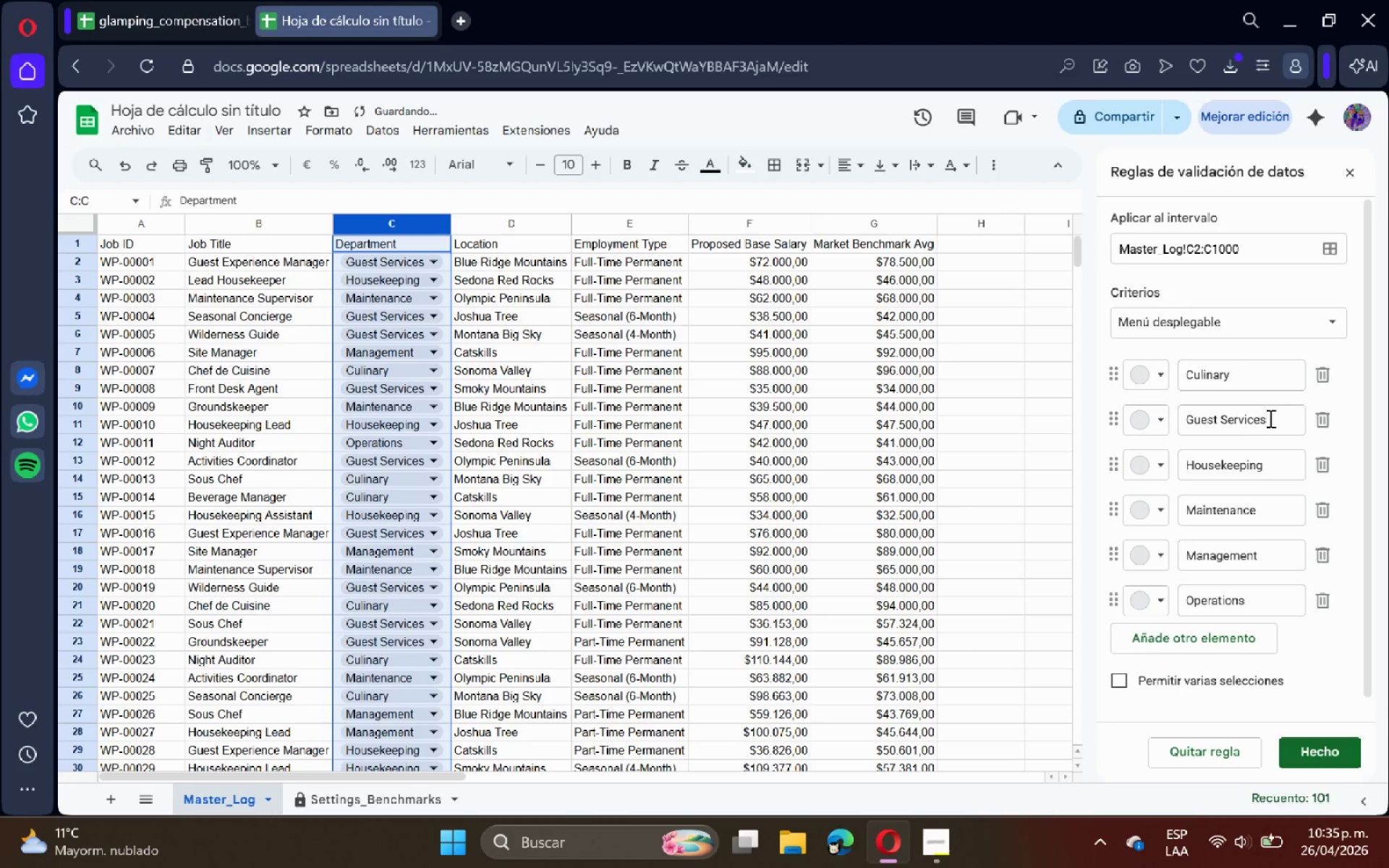 
left_click([1283, 326])
 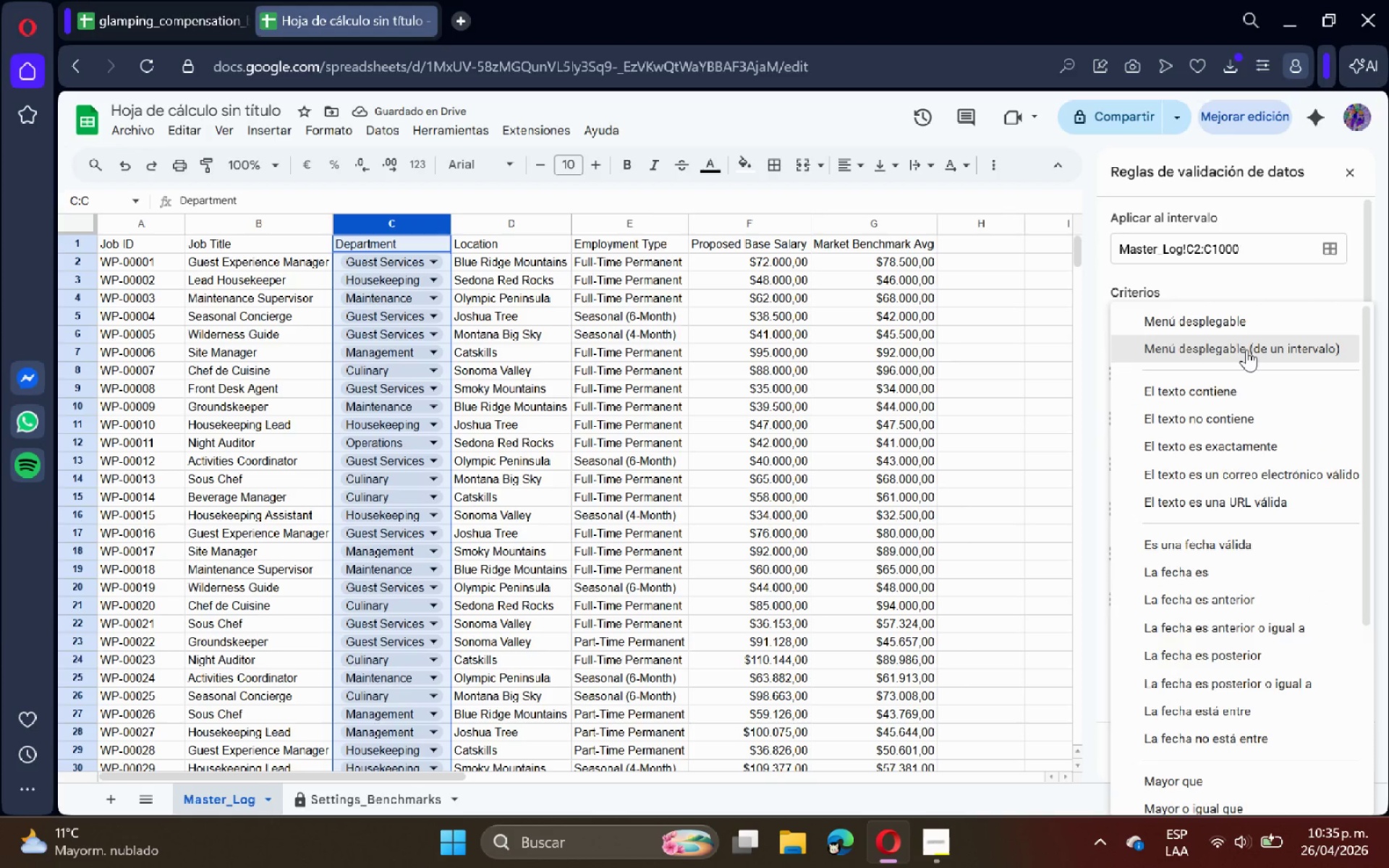 
scroll: coordinate [1279, 444], scroll_direction: up, amount: 1.0
 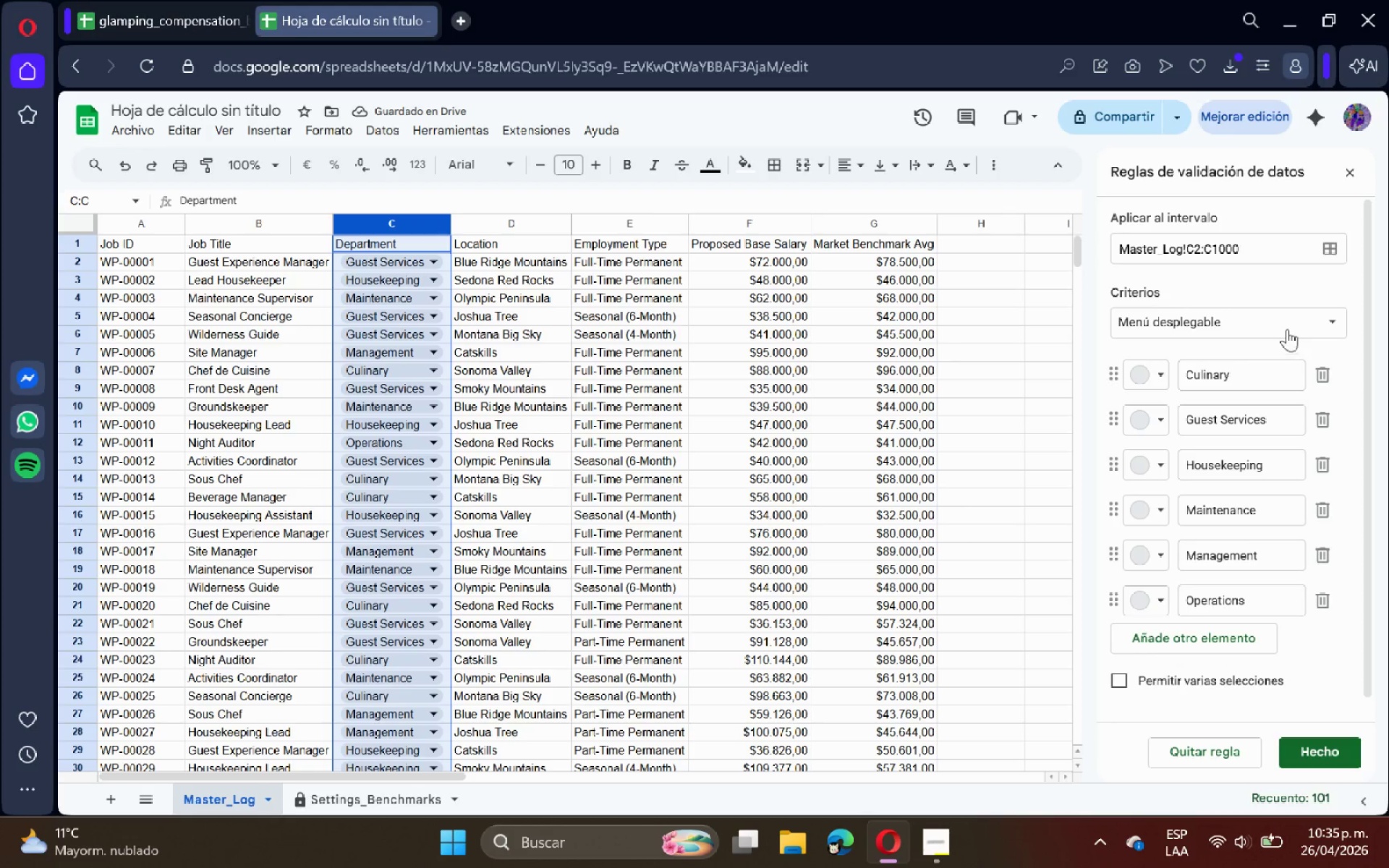 
left_click([1246, 349])
 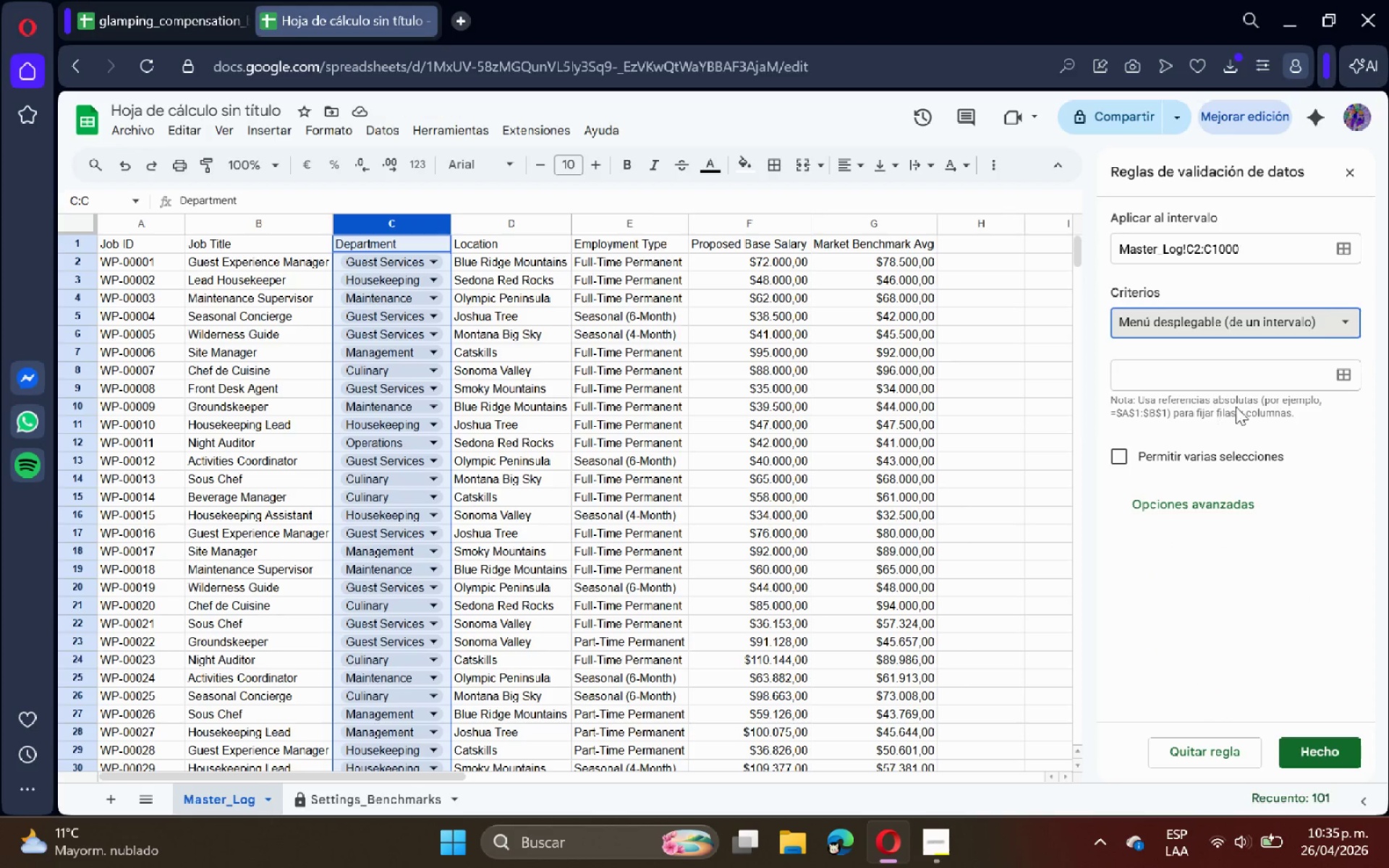 
left_click([1332, 370])
 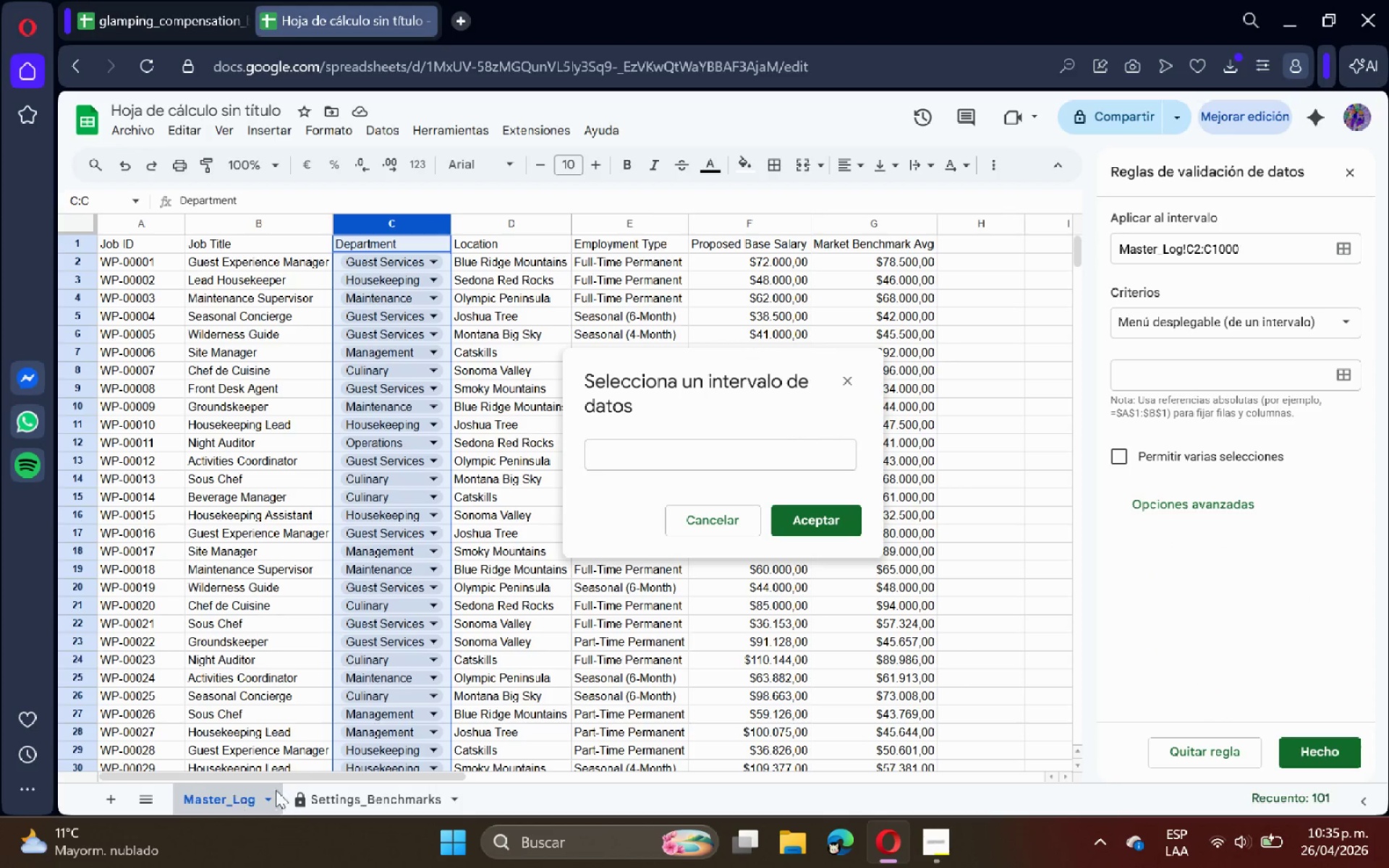 
left_click([322, 795])
 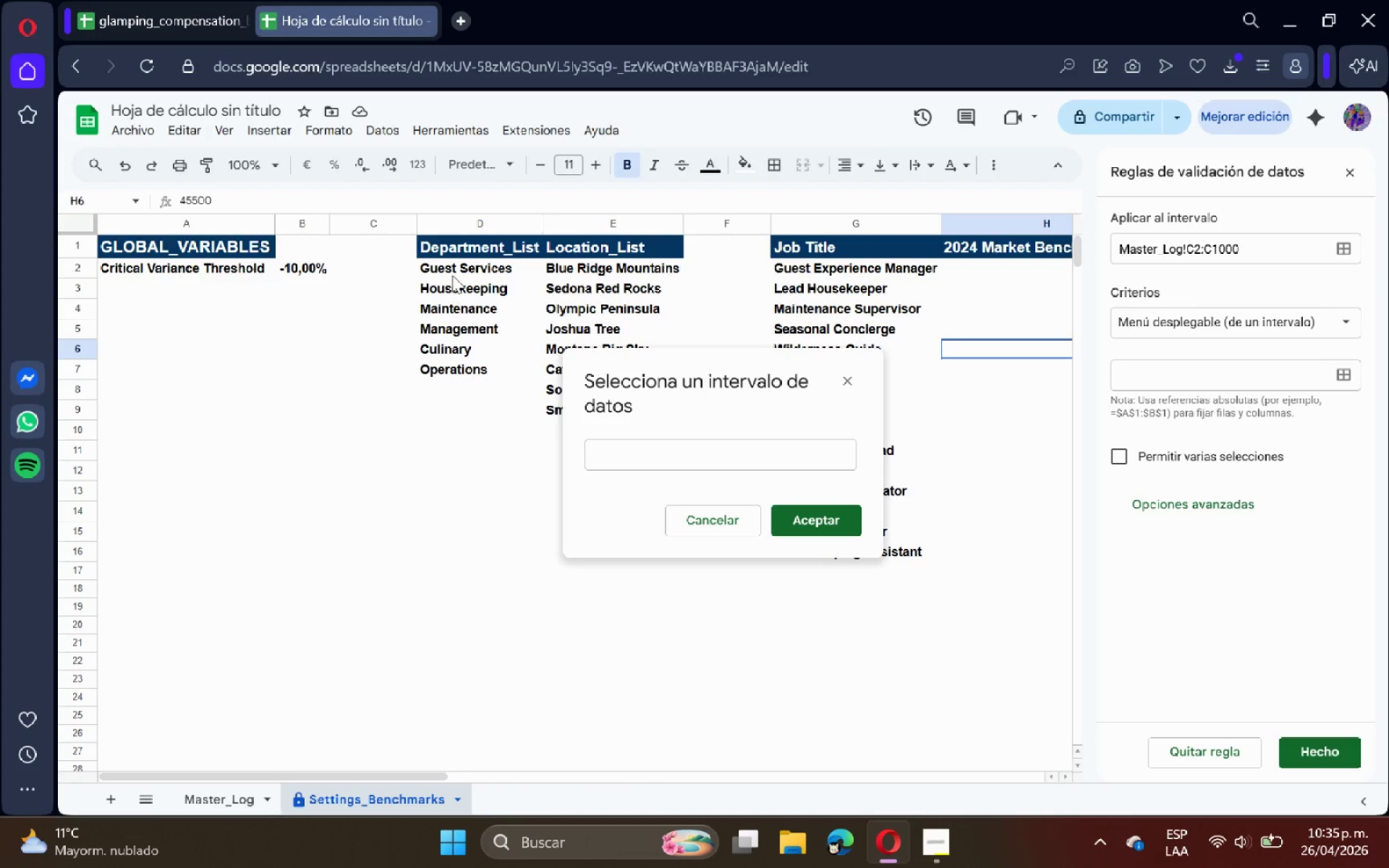 
left_click_drag(start_coordinate=[462, 263], to_coordinate=[461, 368])
 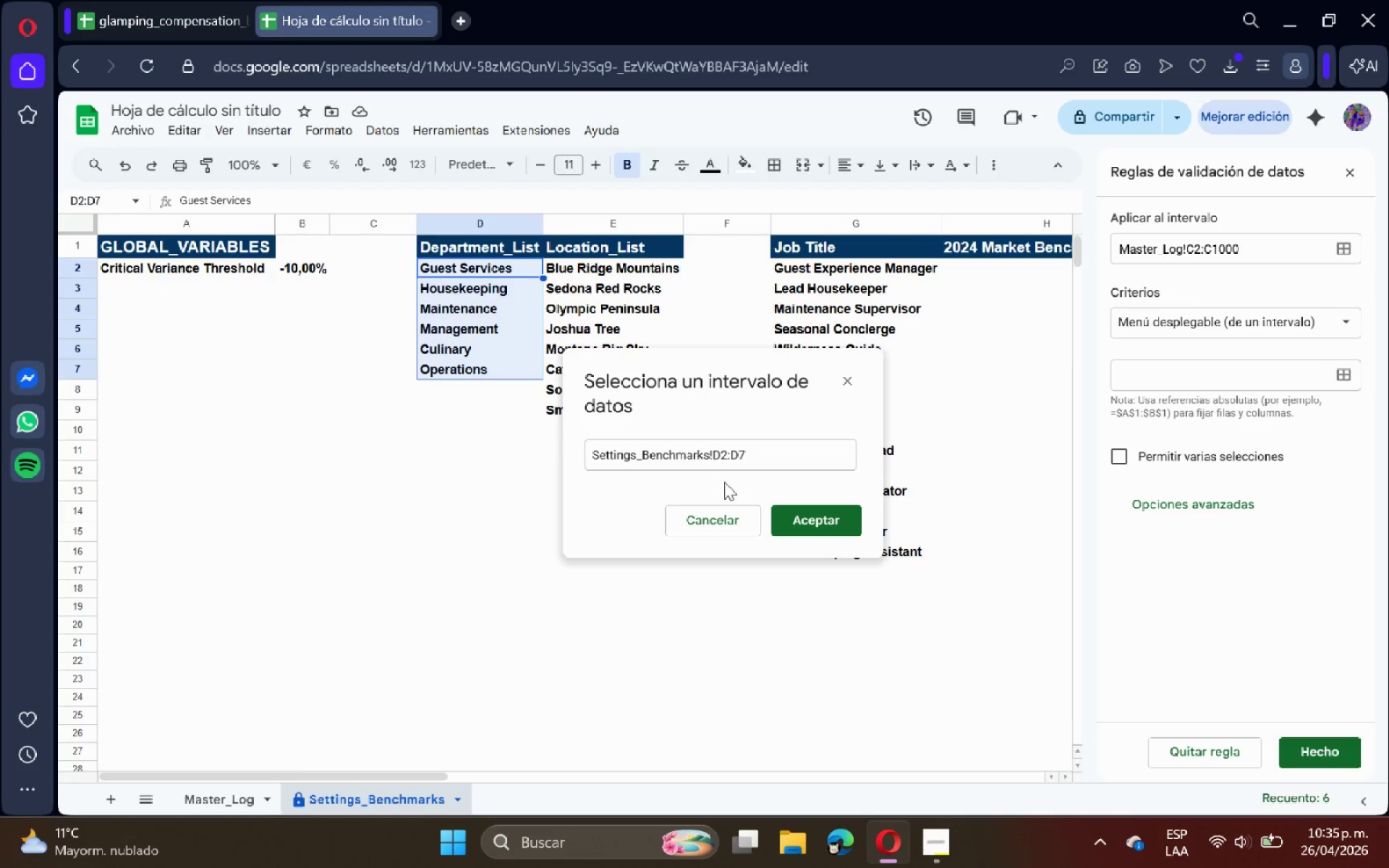 
left_click([716, 464])
 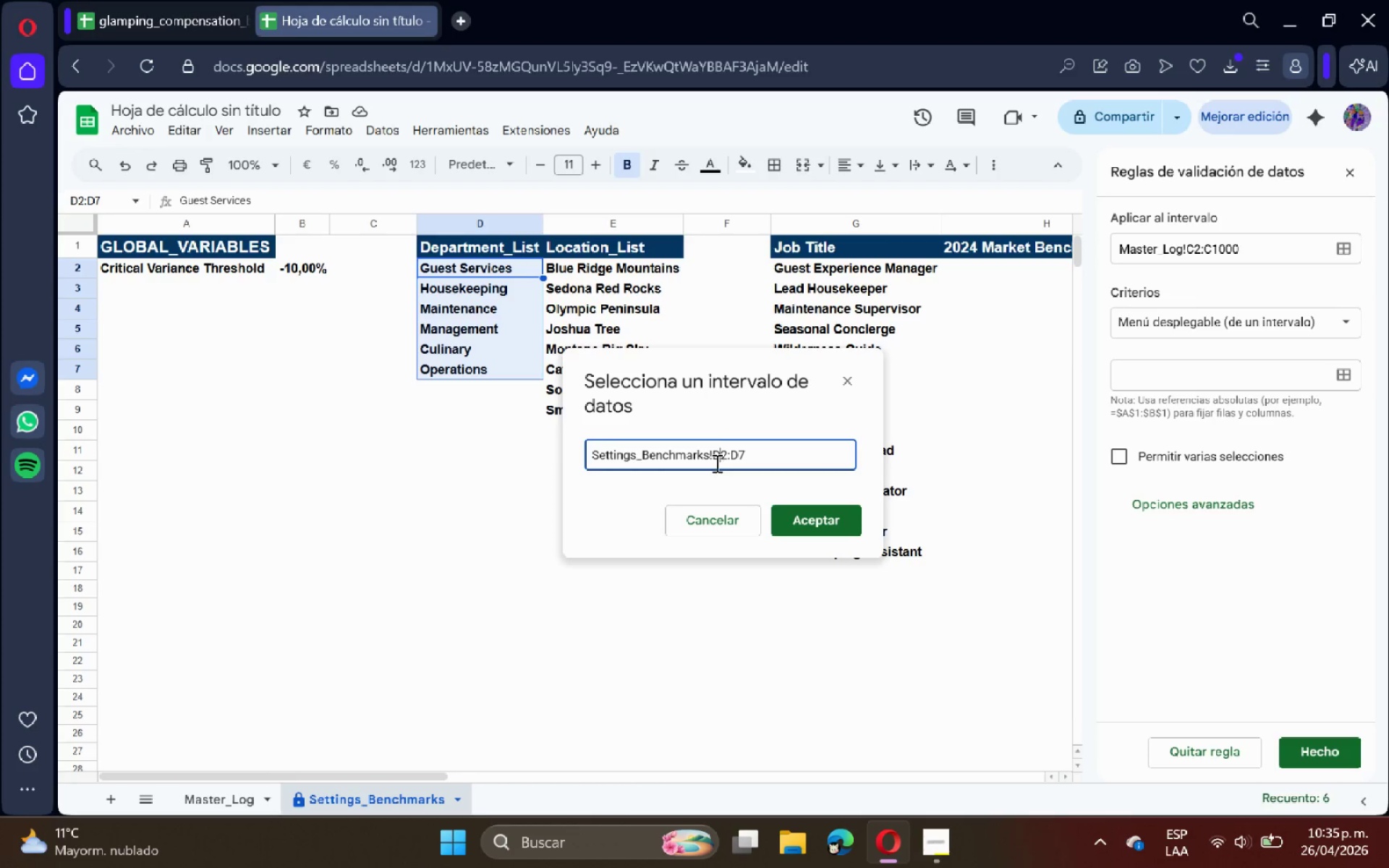 
key(Shift+ShiftRight)
 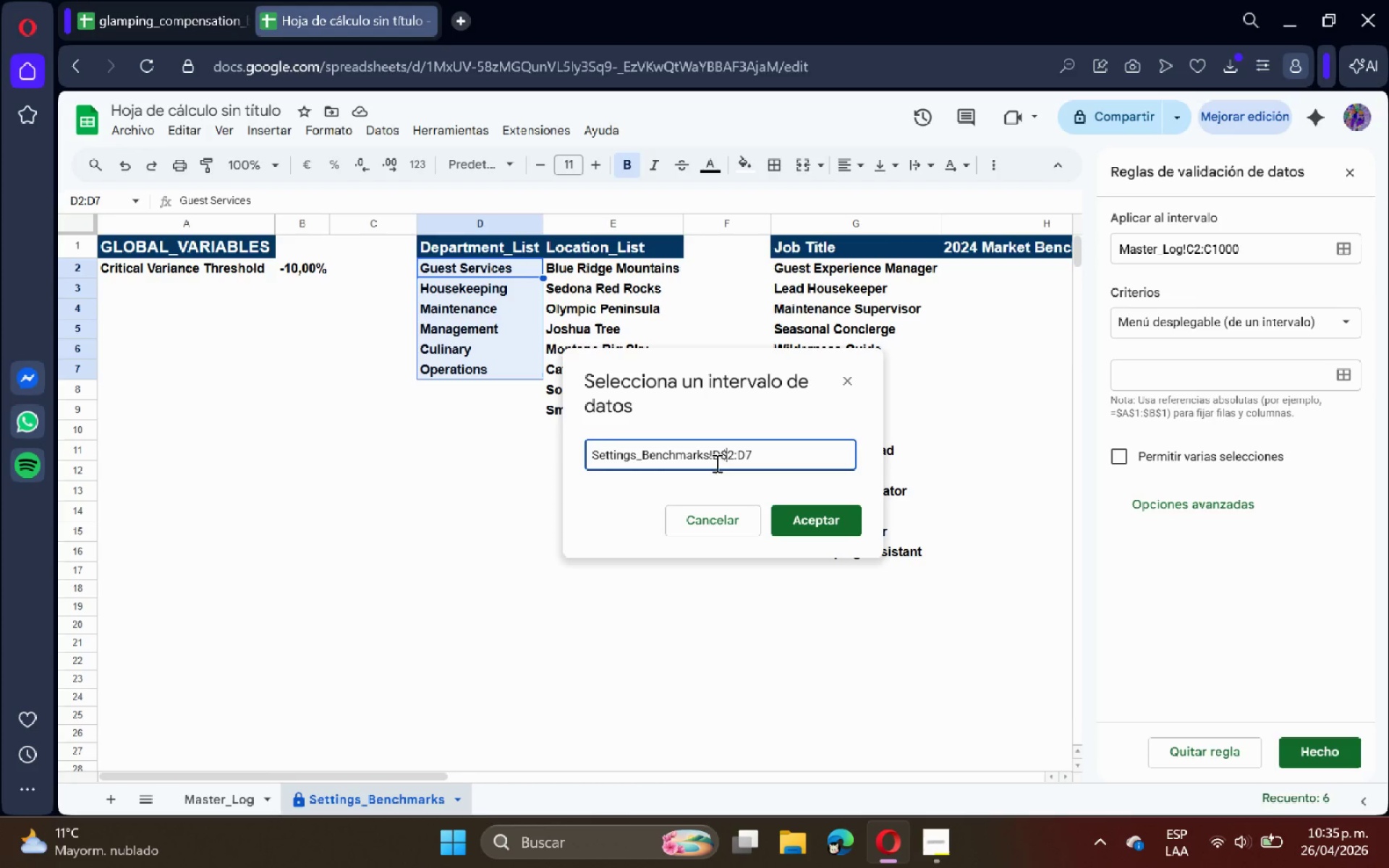 
key(Shift+4)
 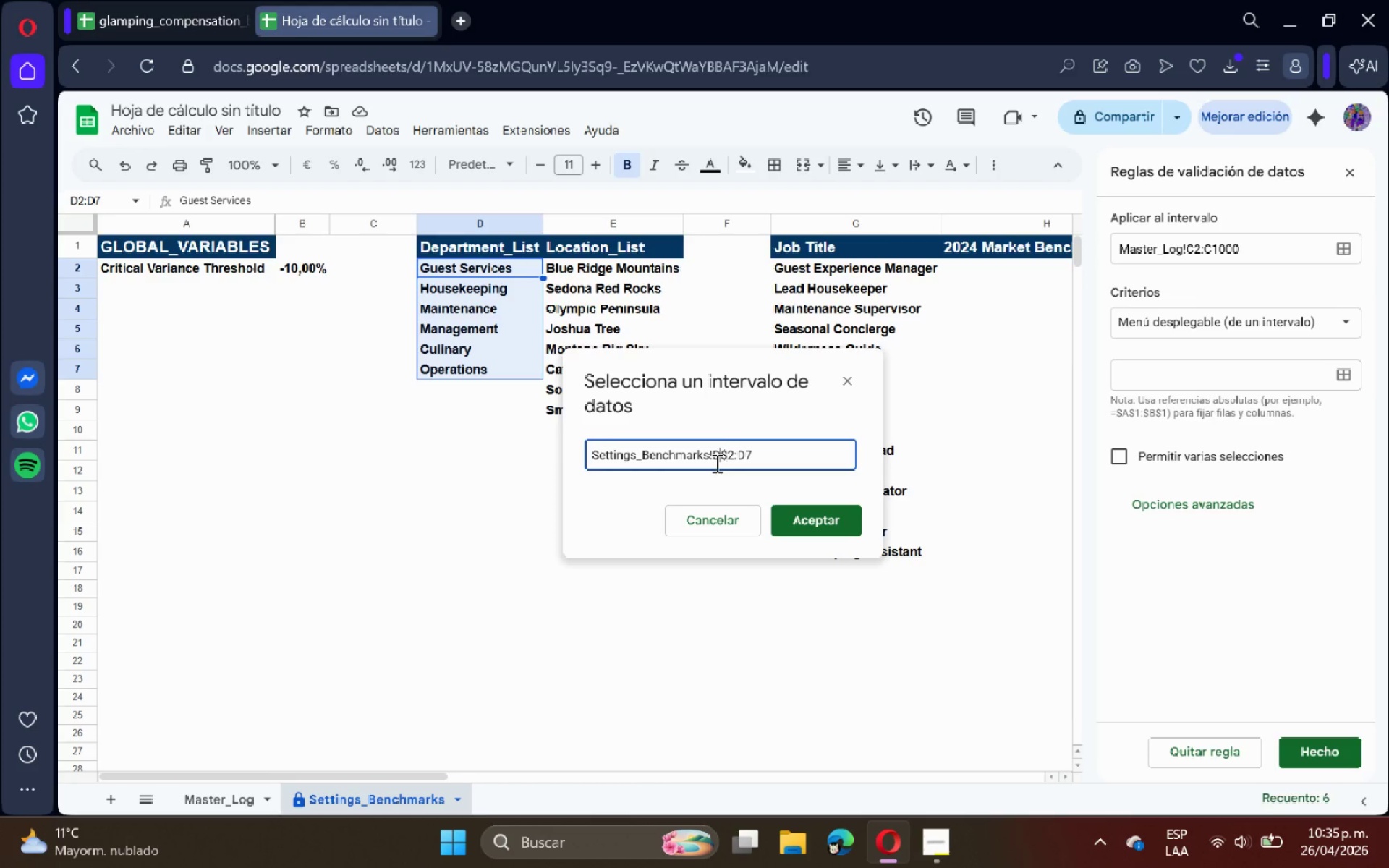 
key(ArrowLeft)
 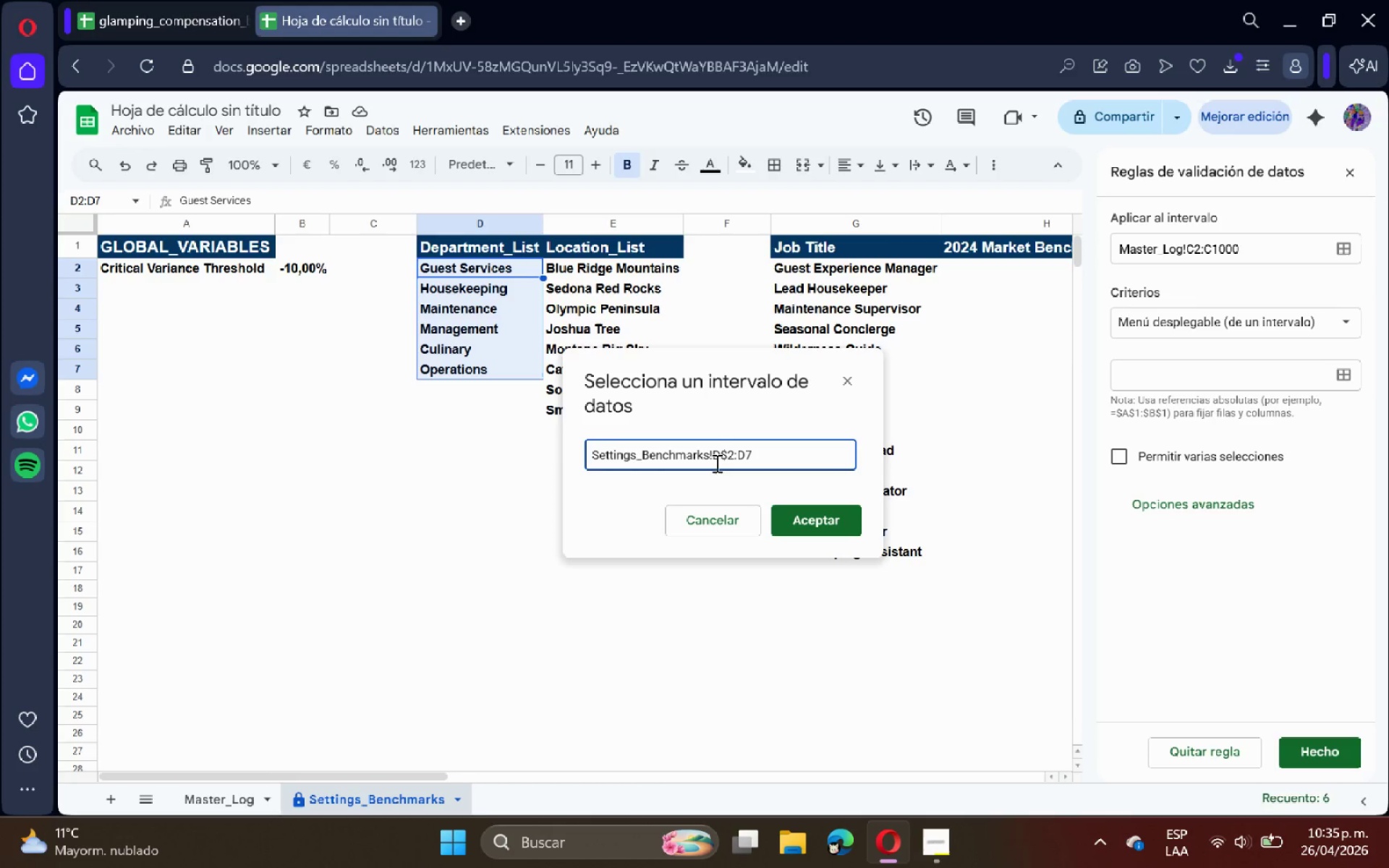 
key(ArrowLeft)
 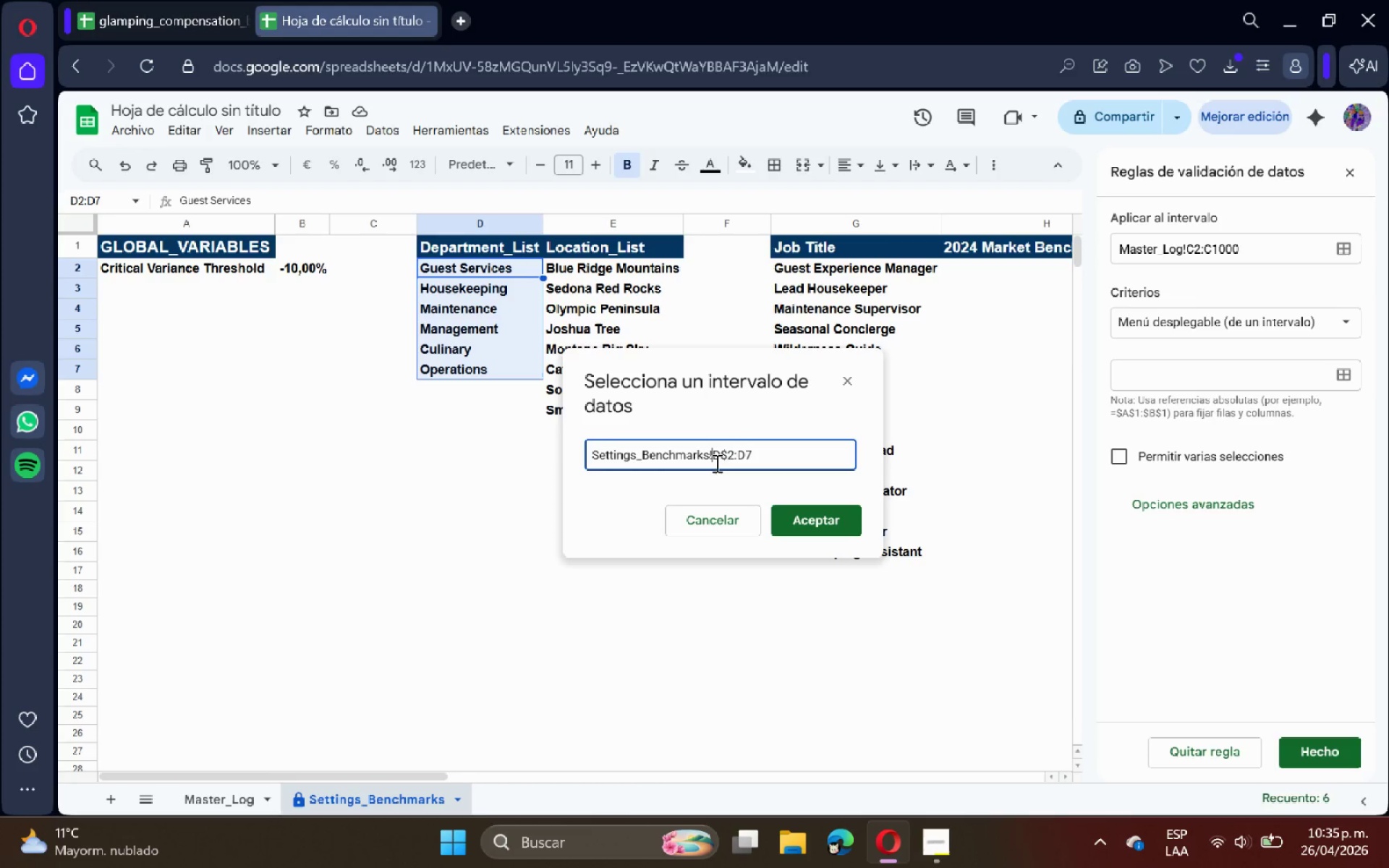 
key(Shift+ShiftRight)
 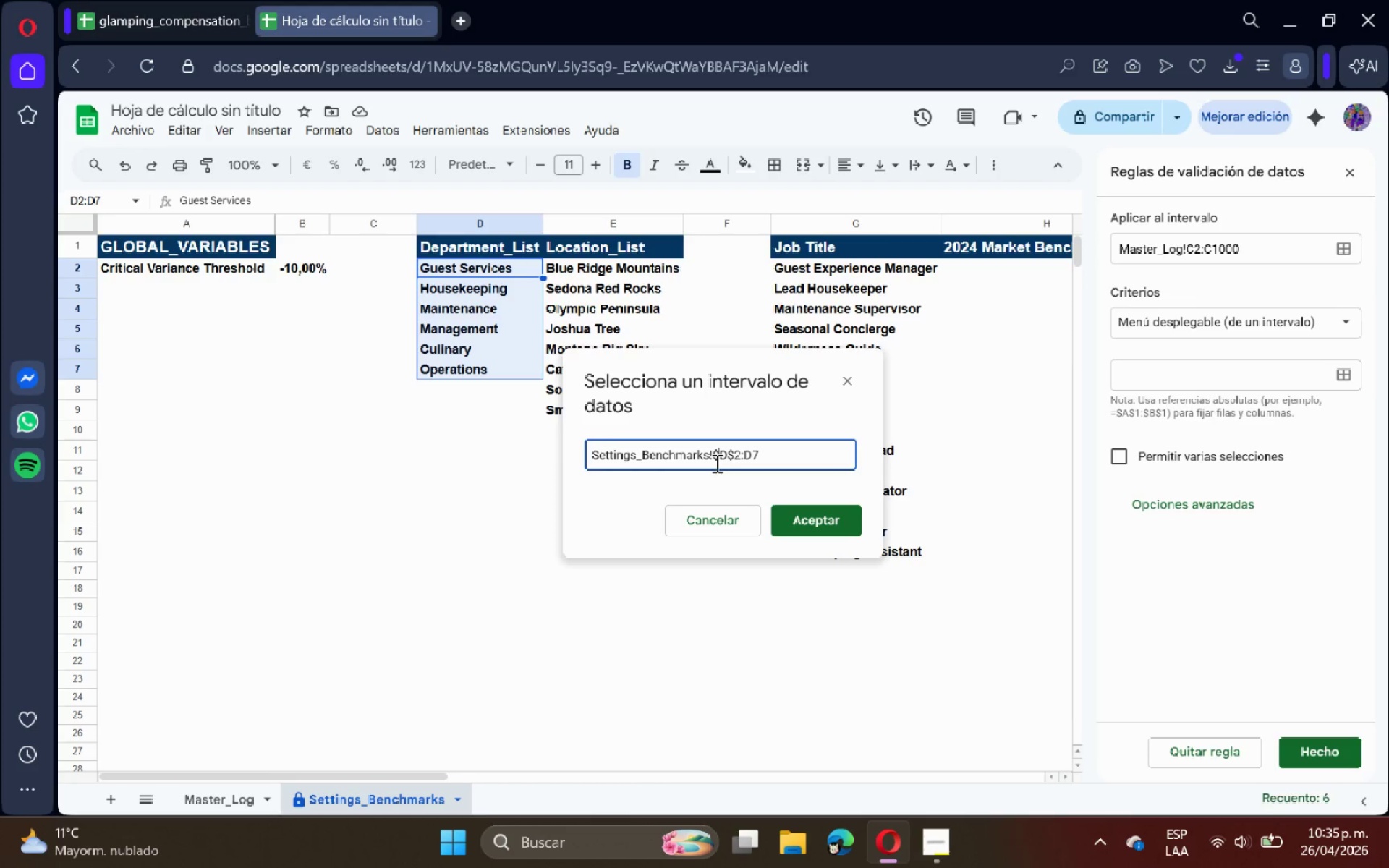 
key(Shift+4)
 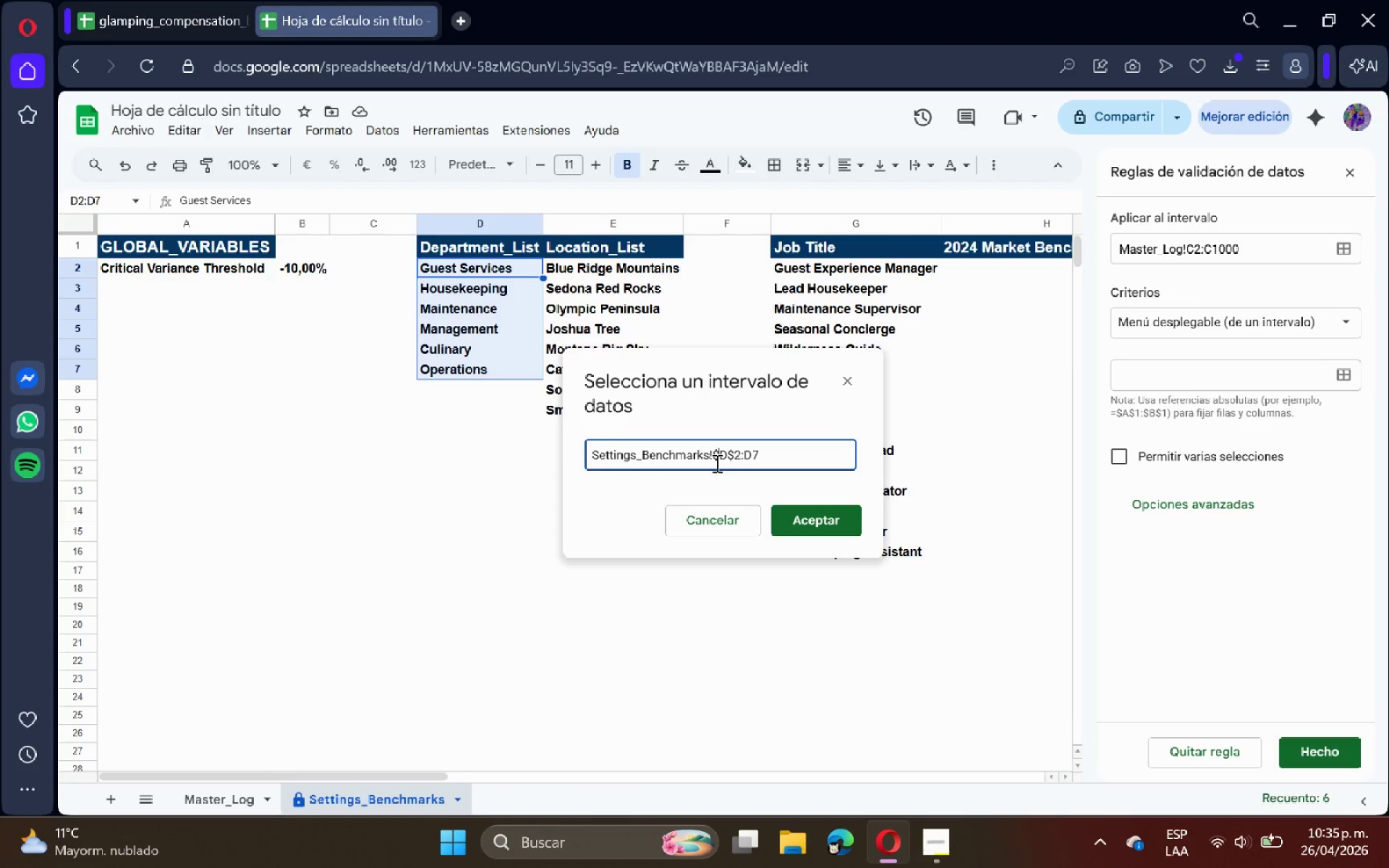 
key(ArrowRight)
 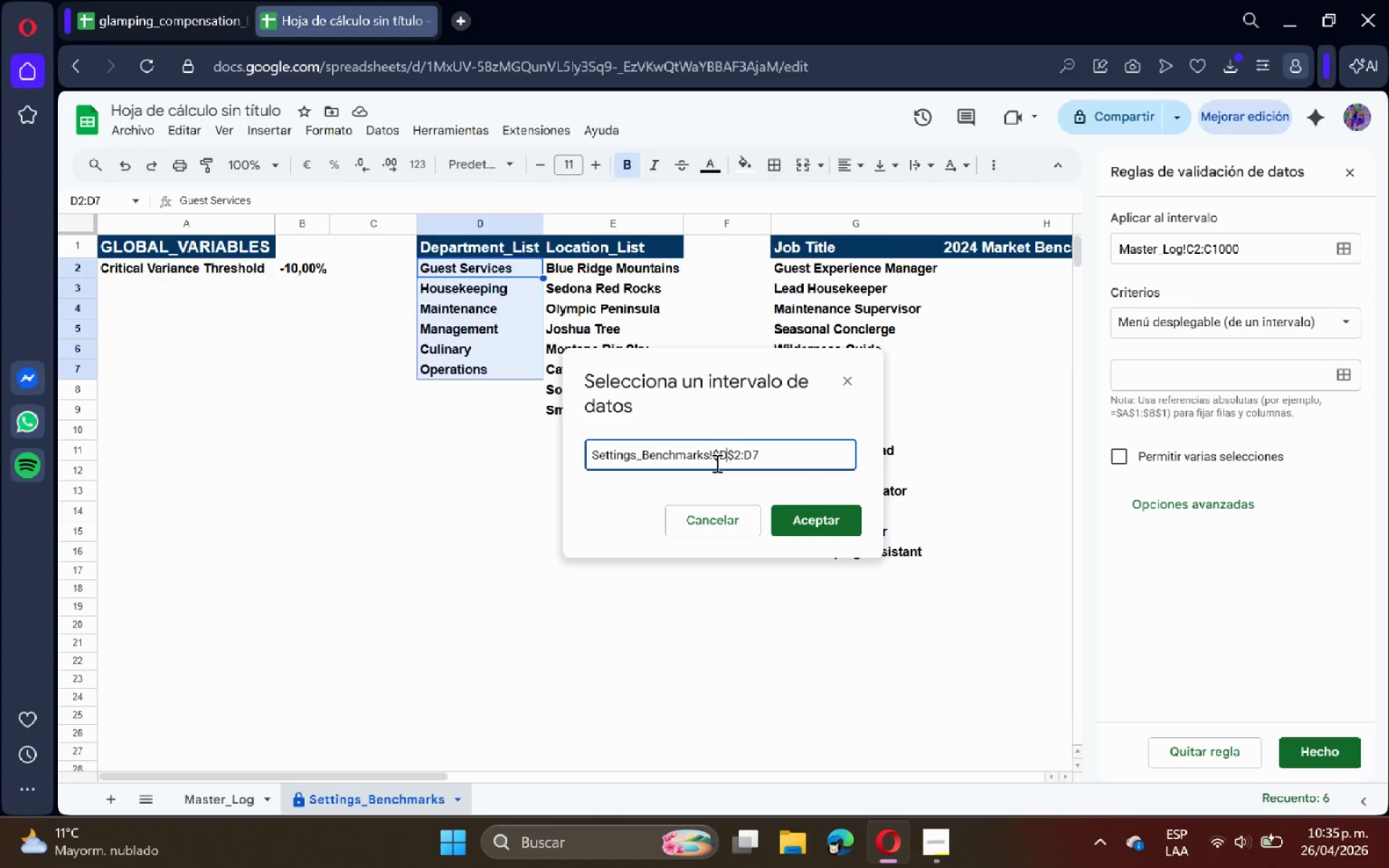 
key(ArrowRight)
 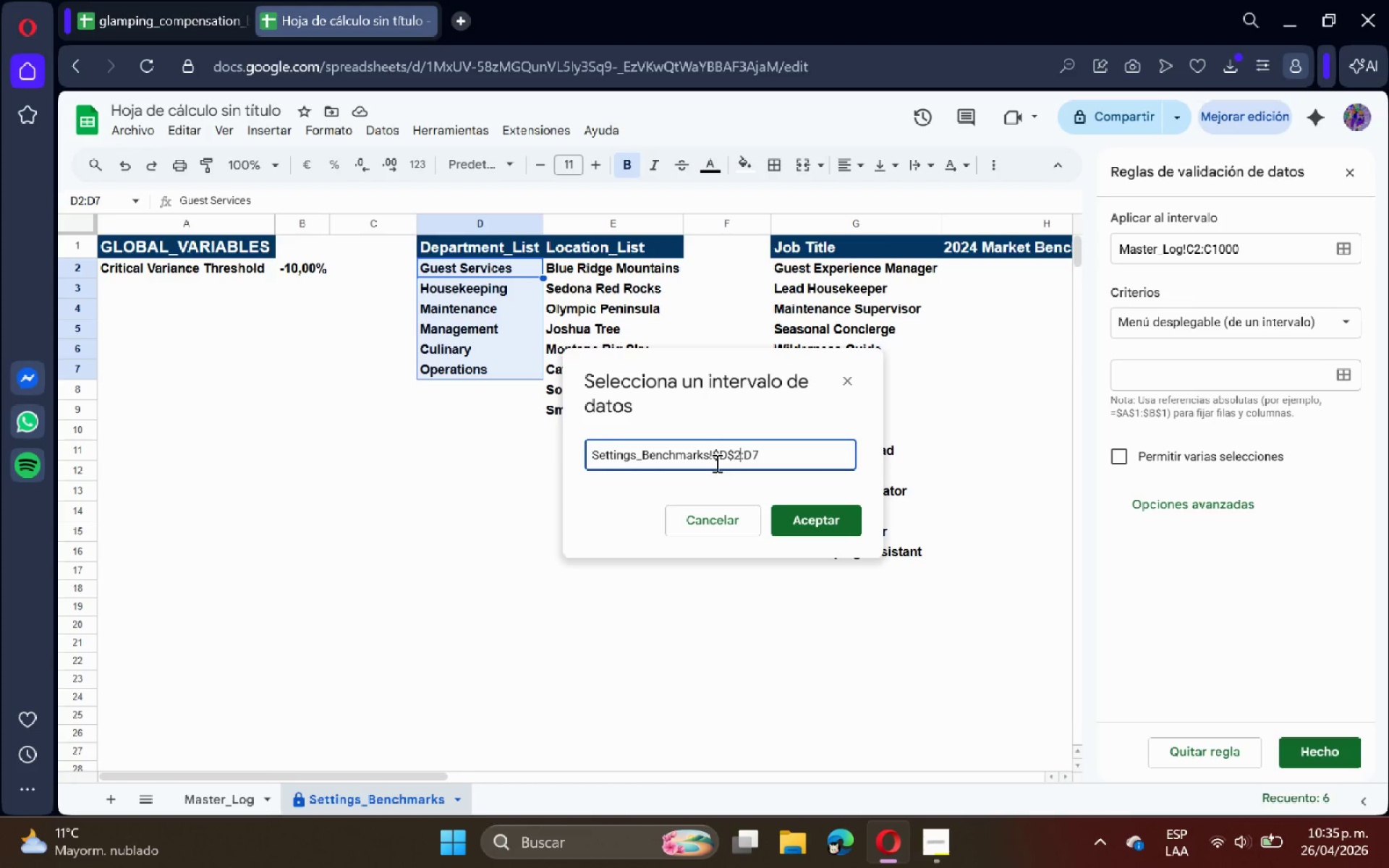 
key(ArrowRight)
 